 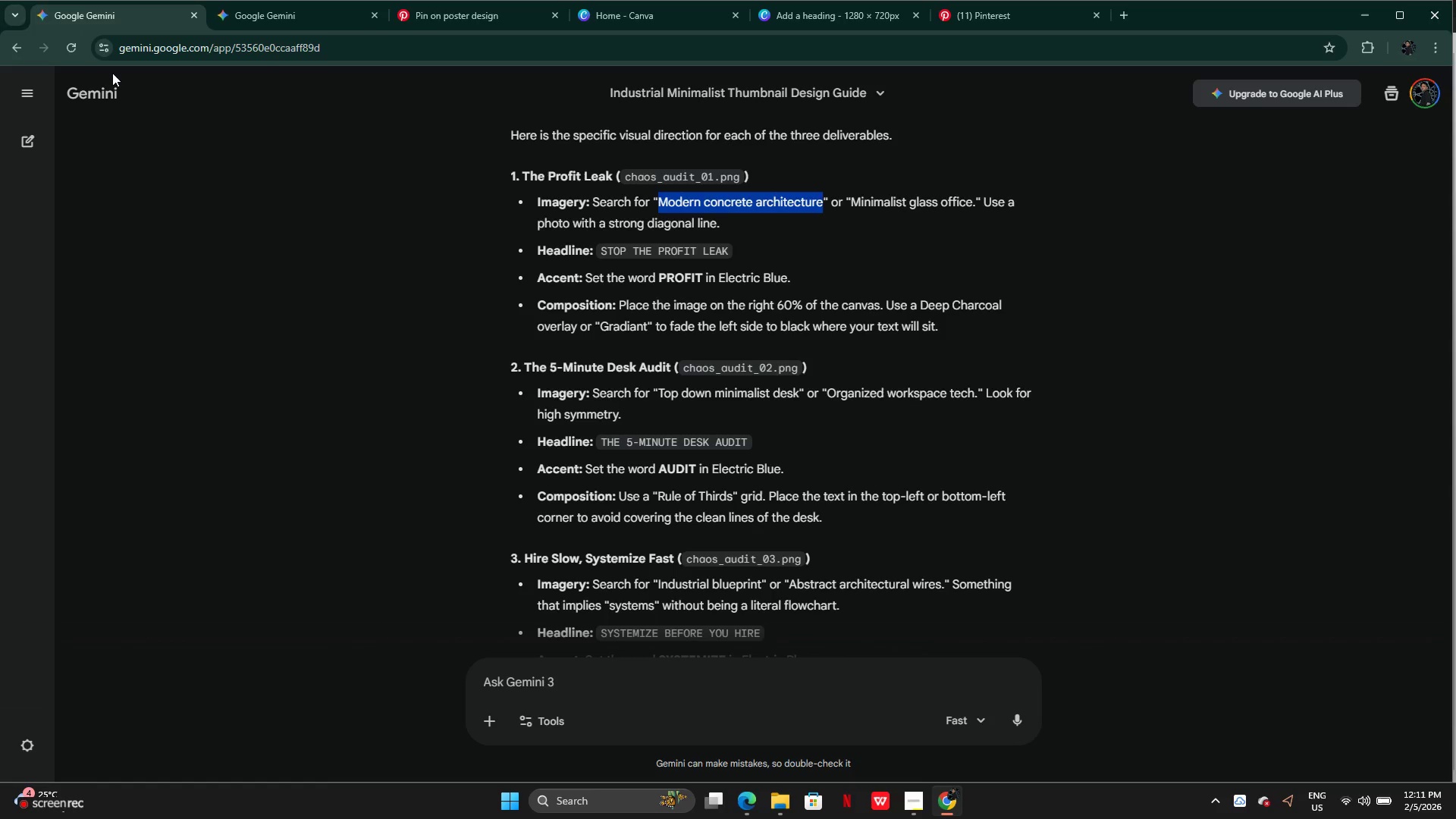 
left_click([665, 209])
 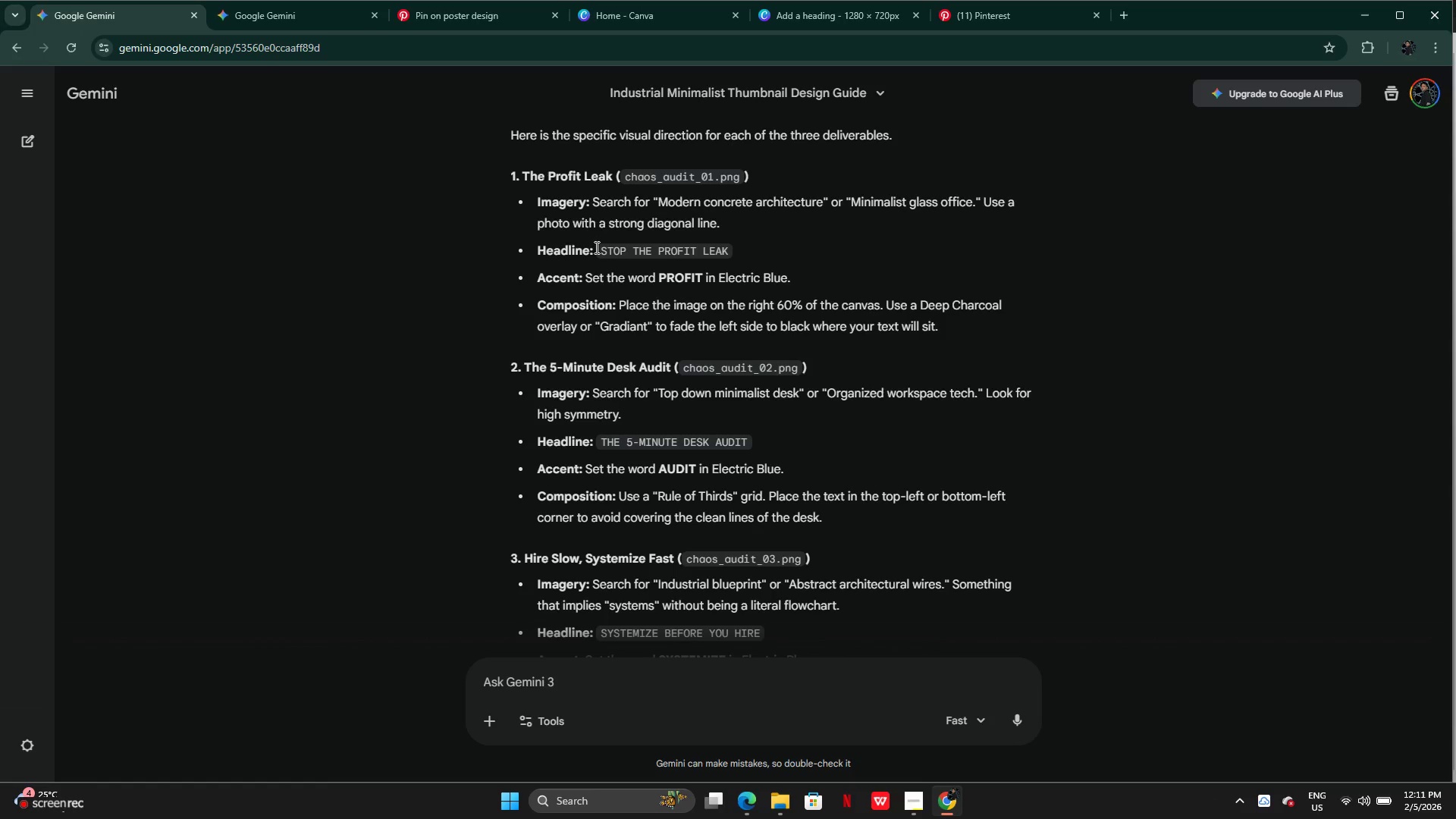 
wait(5.69)
 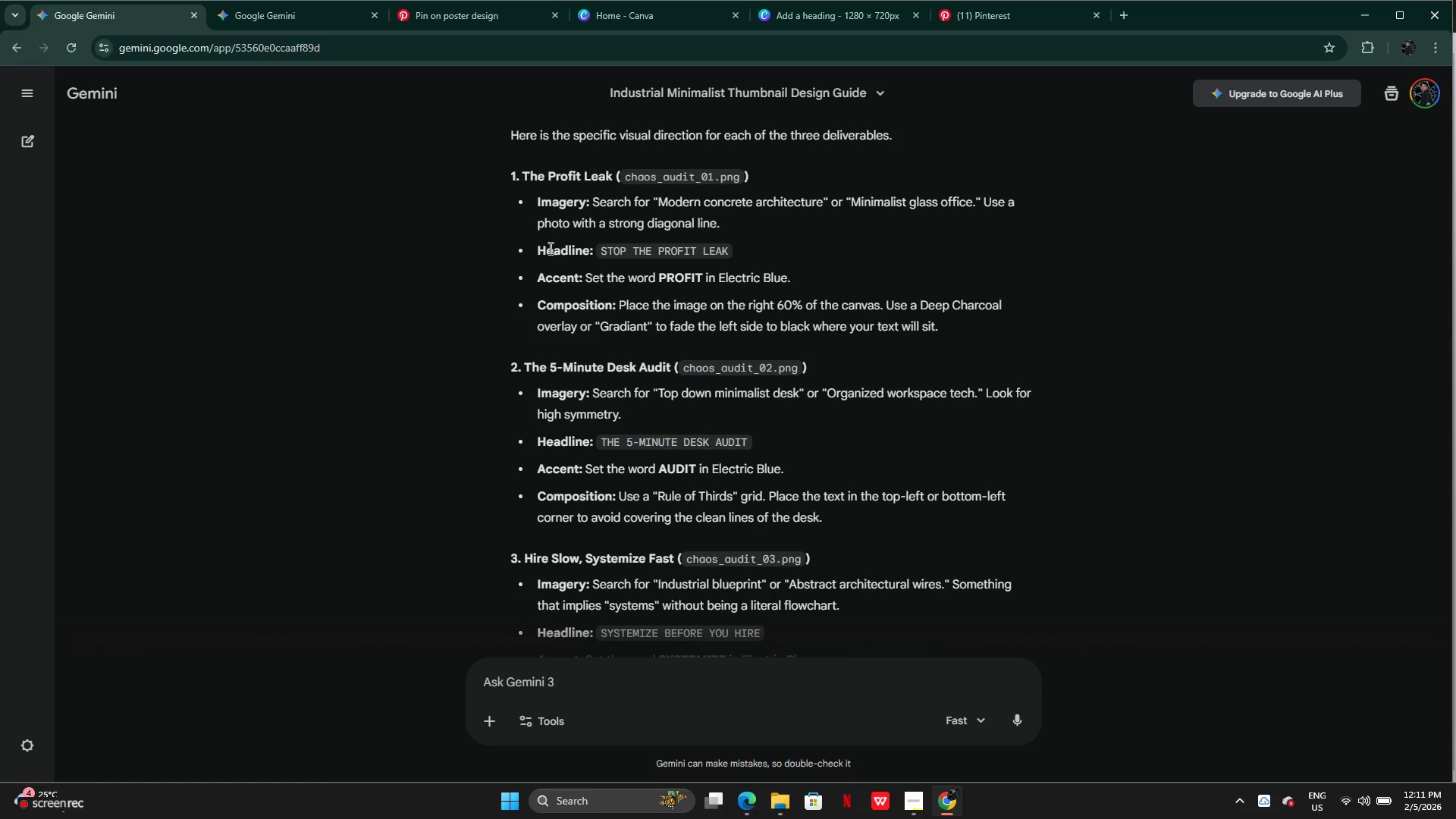 
left_click_drag(start_coordinate=[595, 247], to_coordinate=[746, 254])
 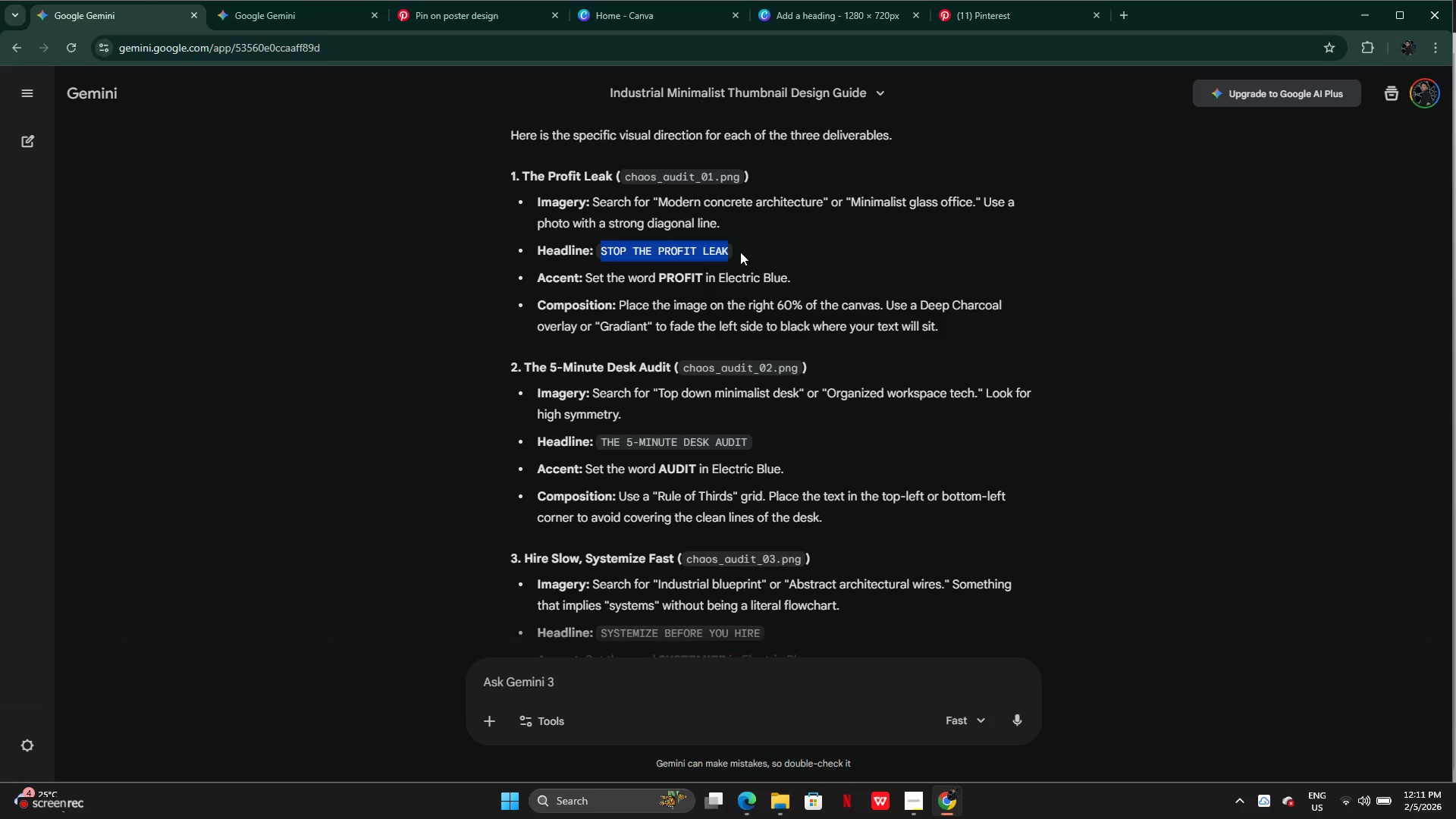 
key(Control+C)
 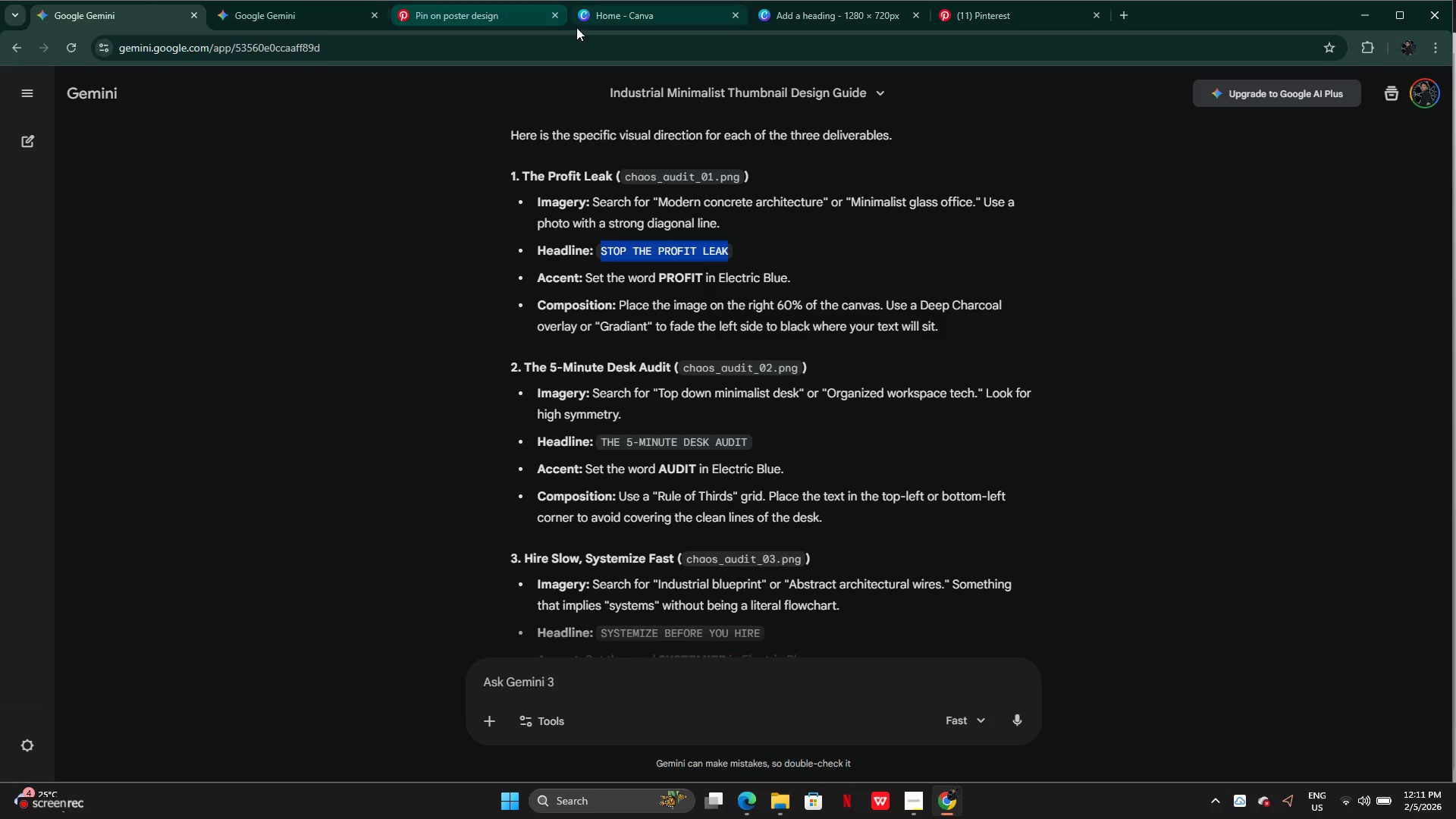 
left_click([613, 22])
 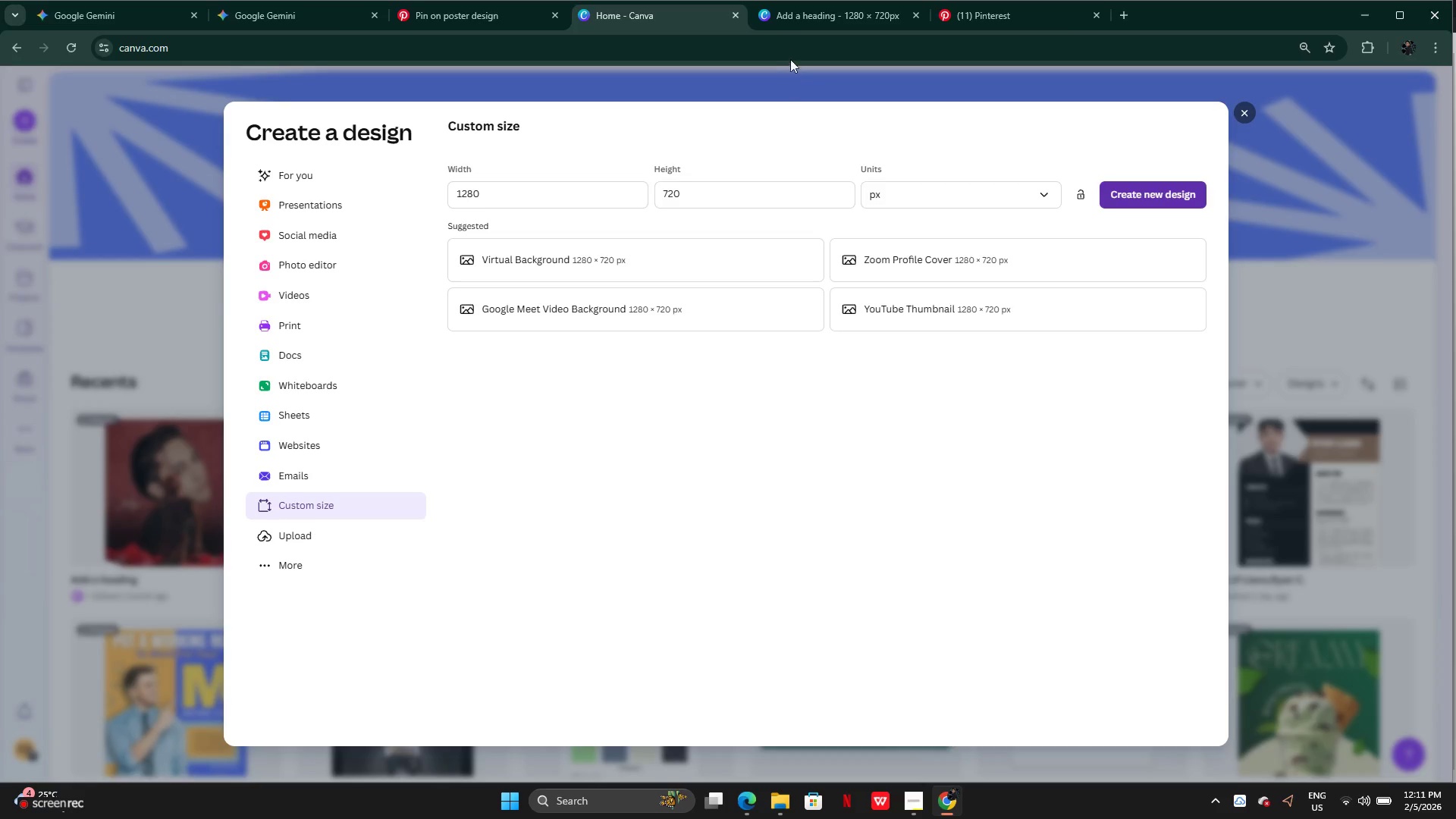 
left_click([805, 2])
 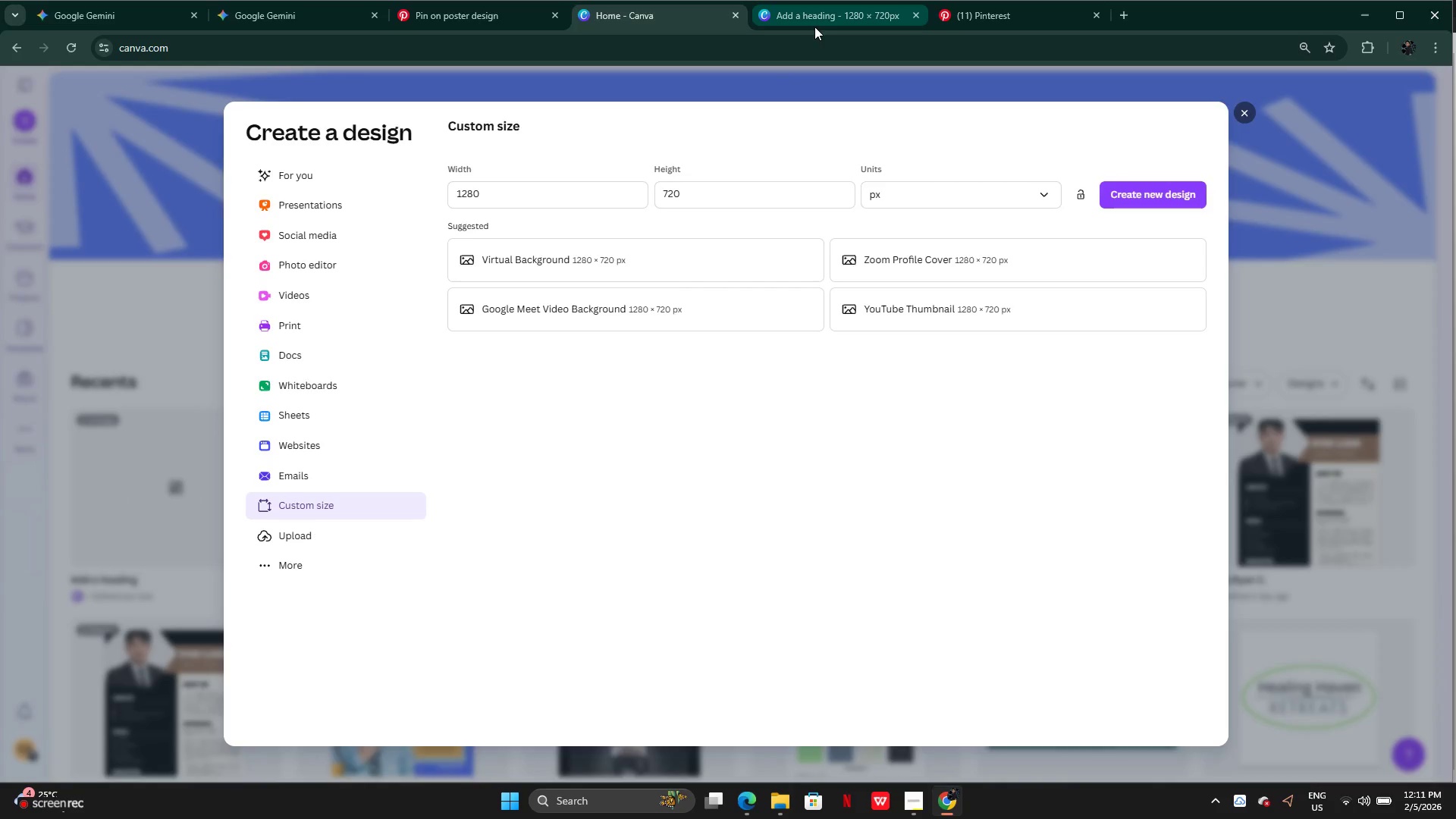 
left_click([814, 20])
 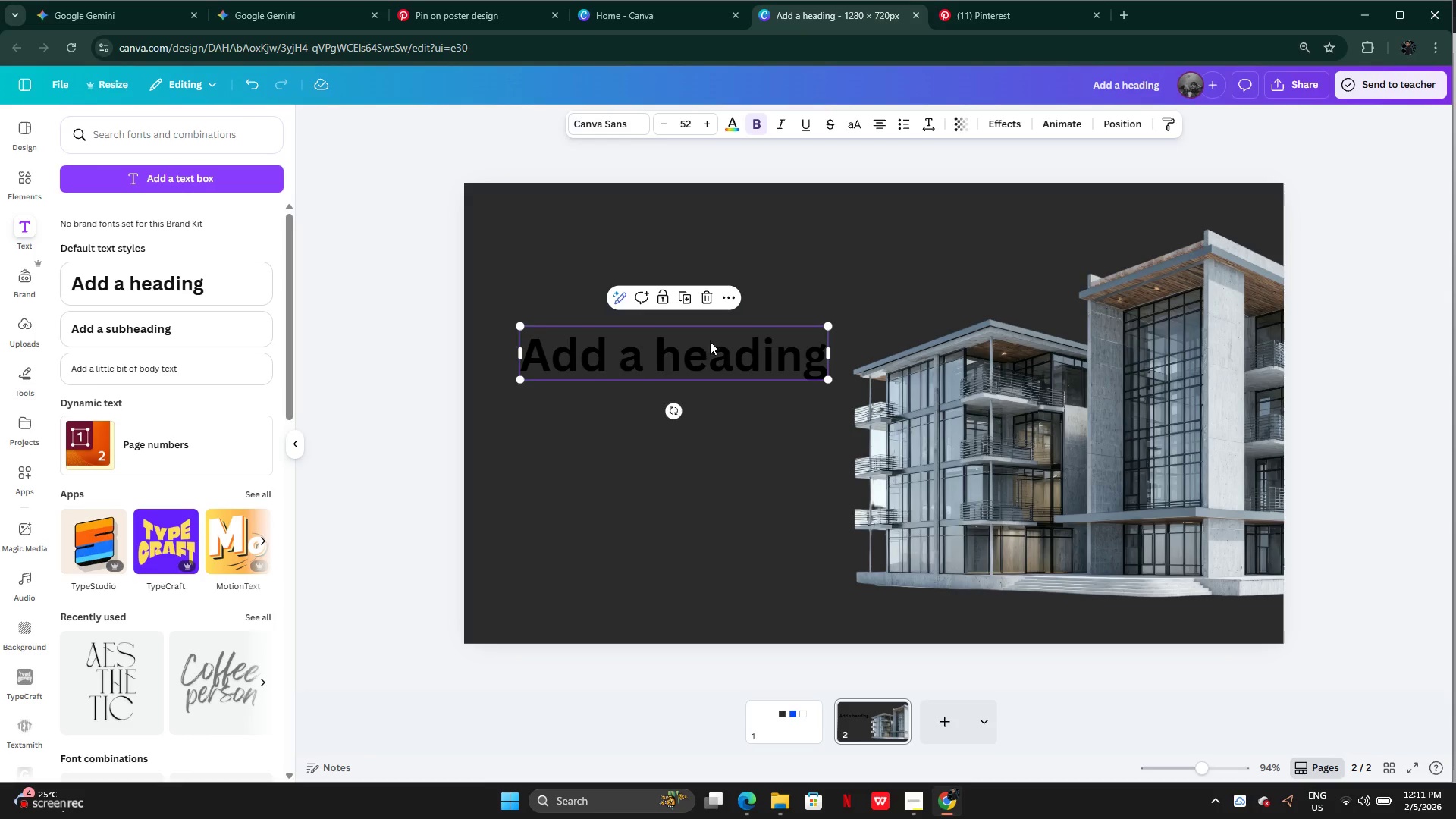 
double_click([724, 353])
 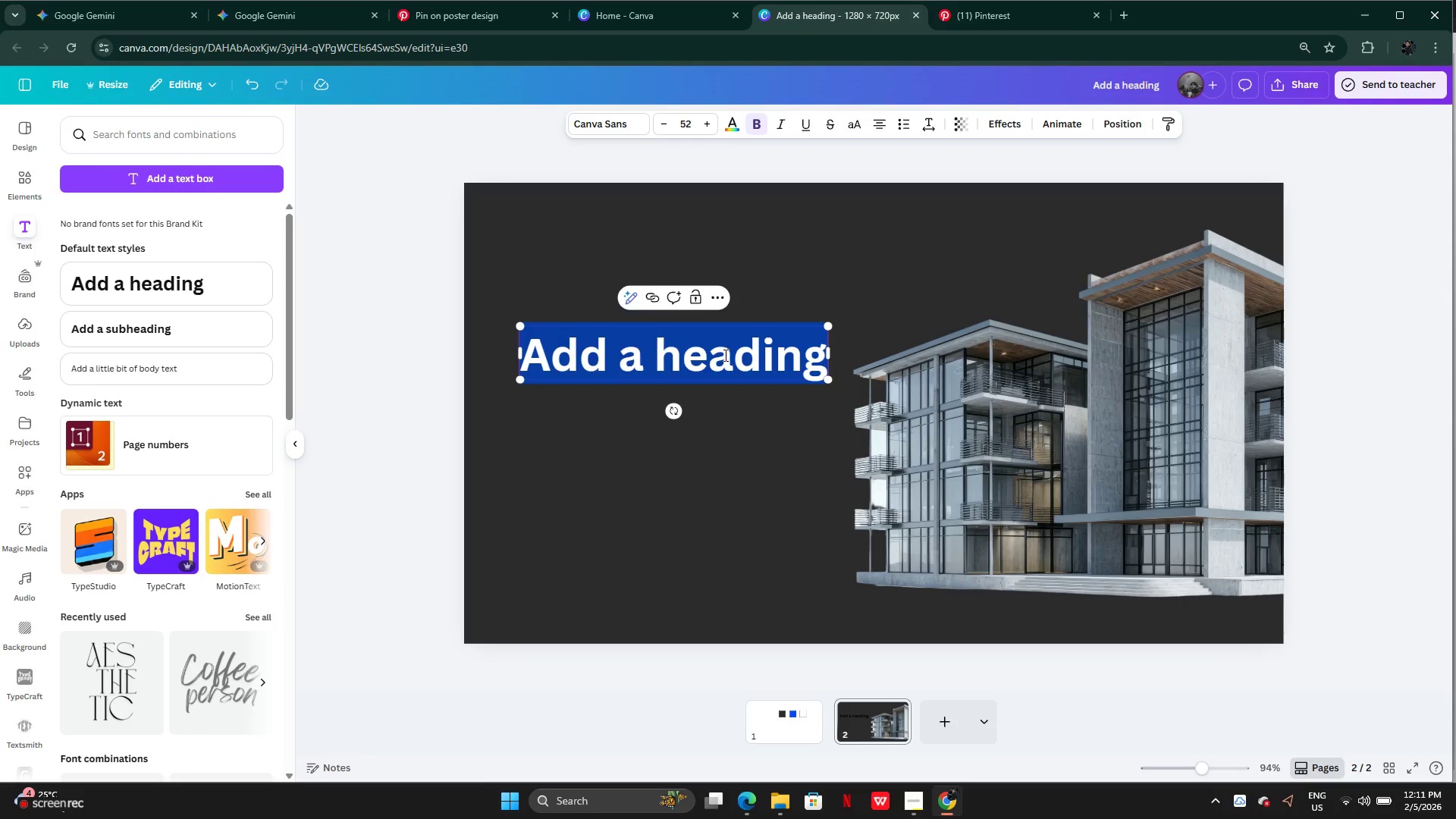 
key(Control+V)
 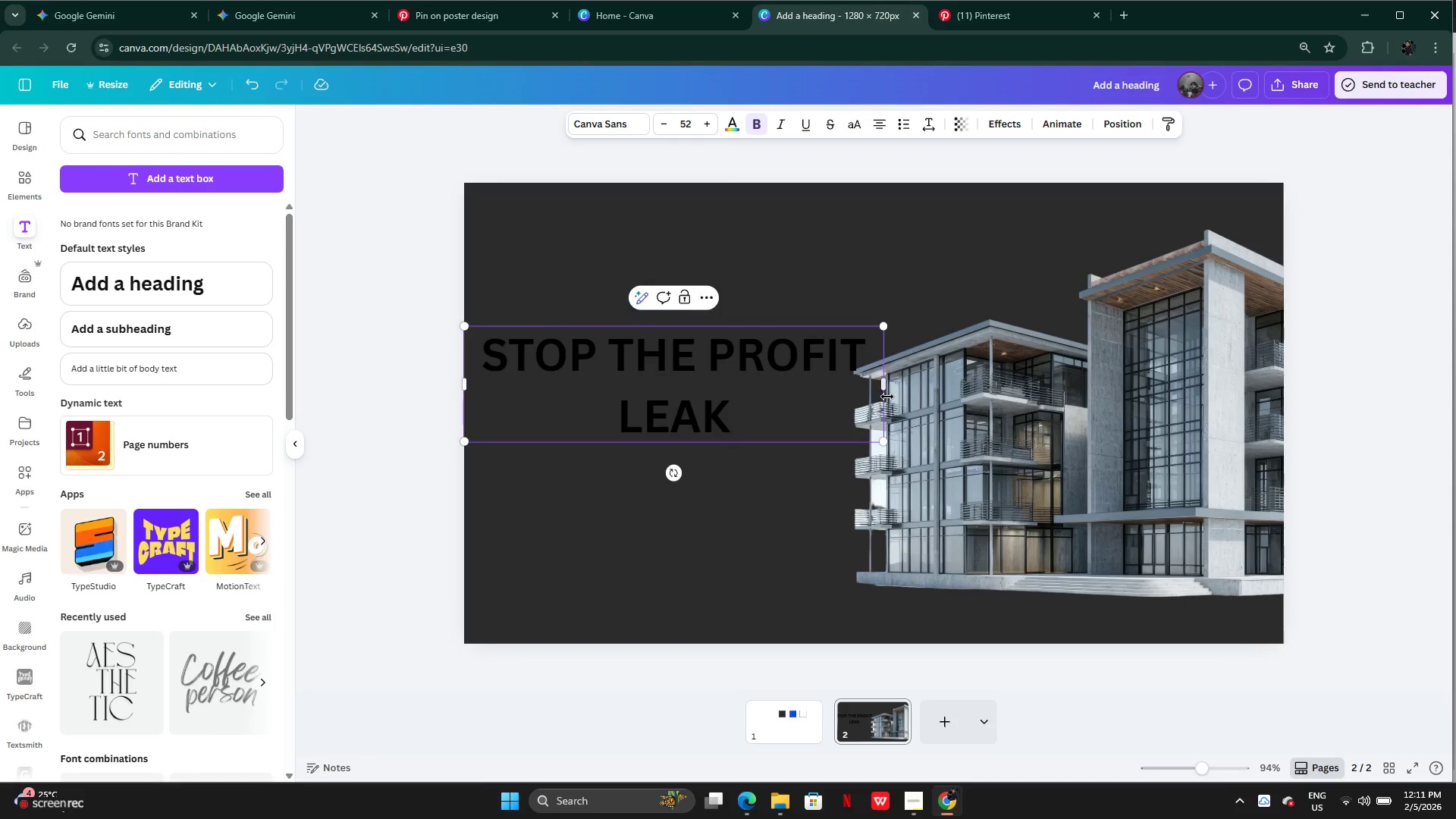 
left_click_drag(start_coordinate=[883, 394], to_coordinate=[893, 403])
 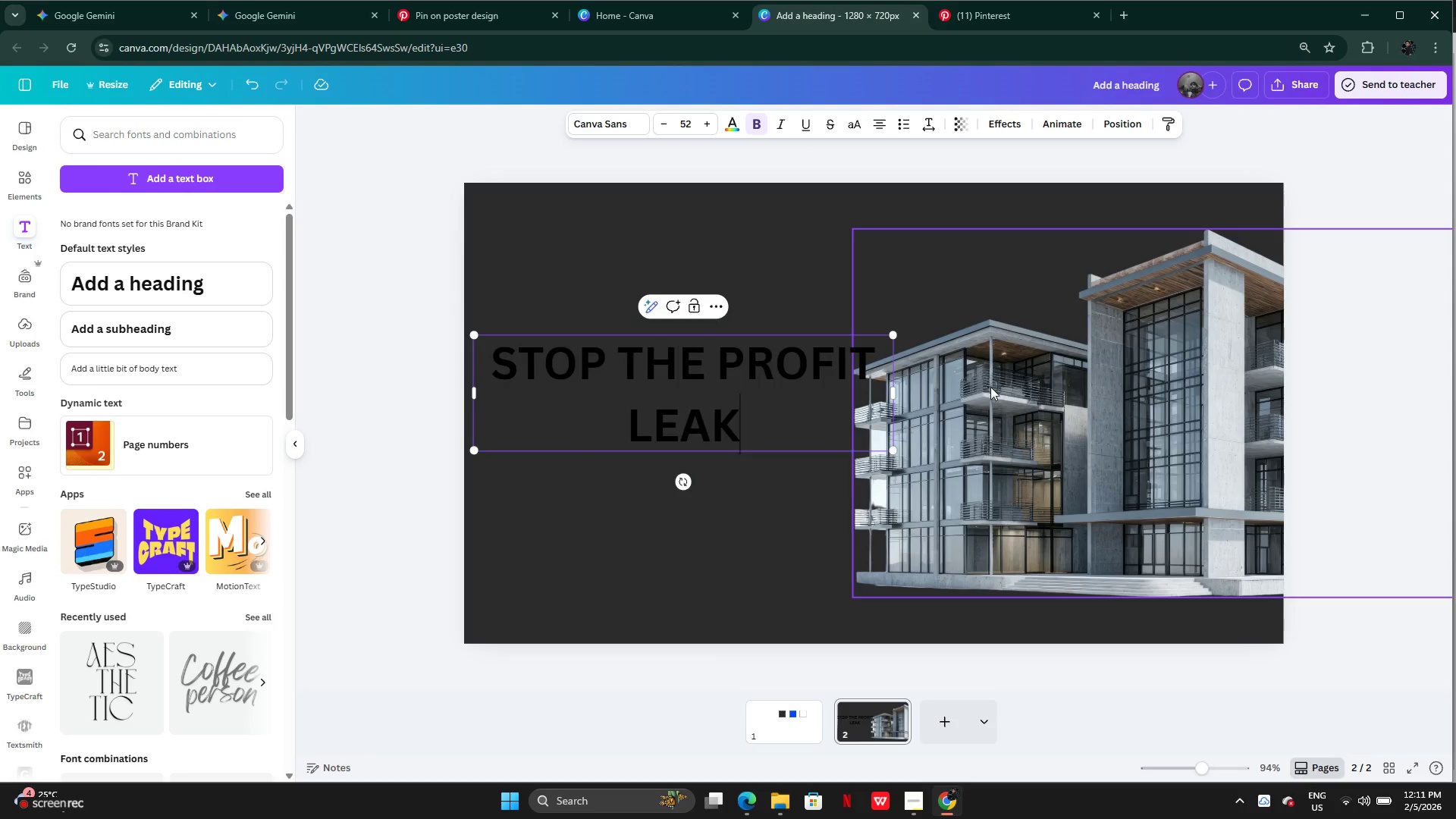 
left_click([721, 378])
 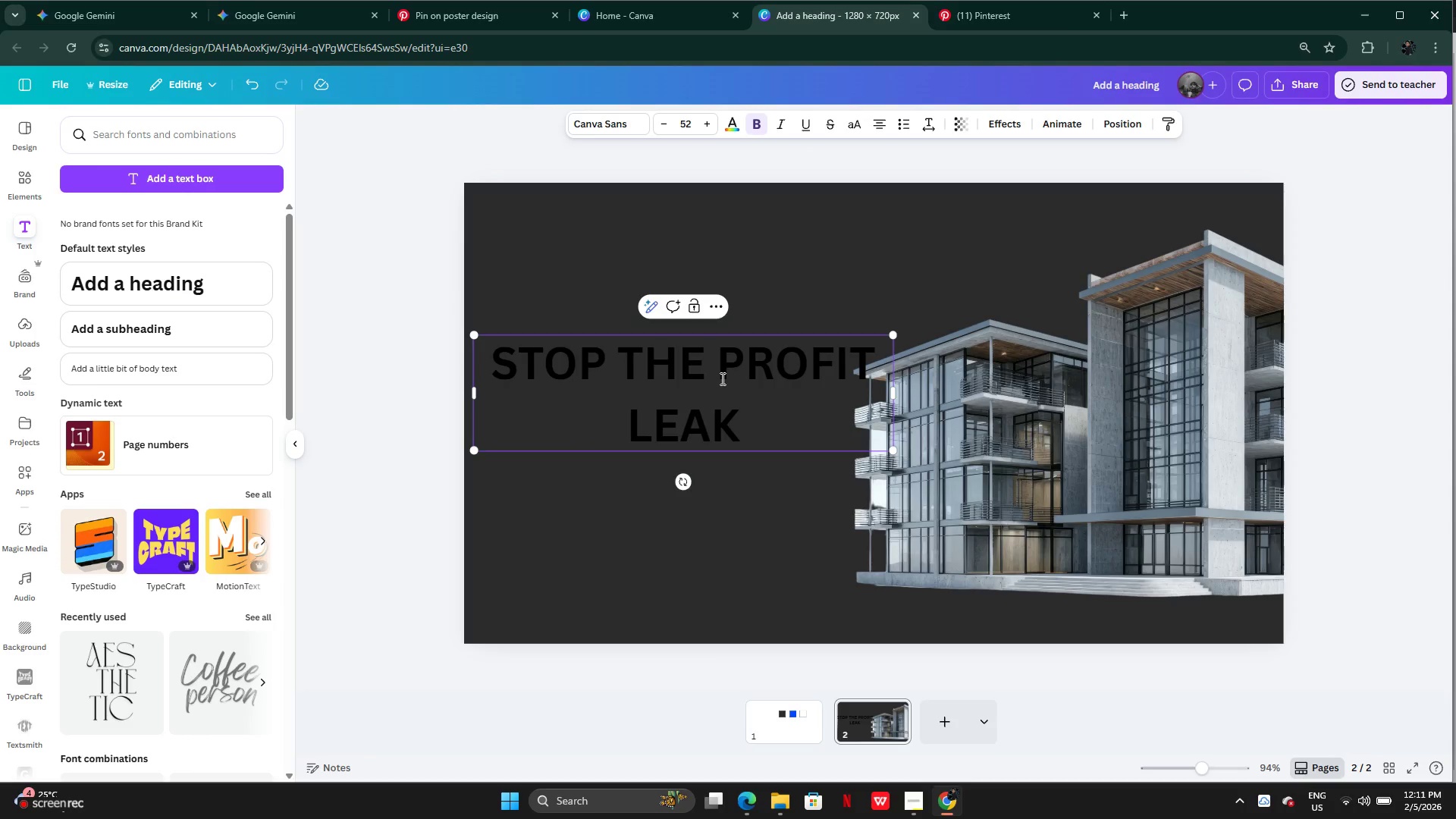 
key(Enter)
 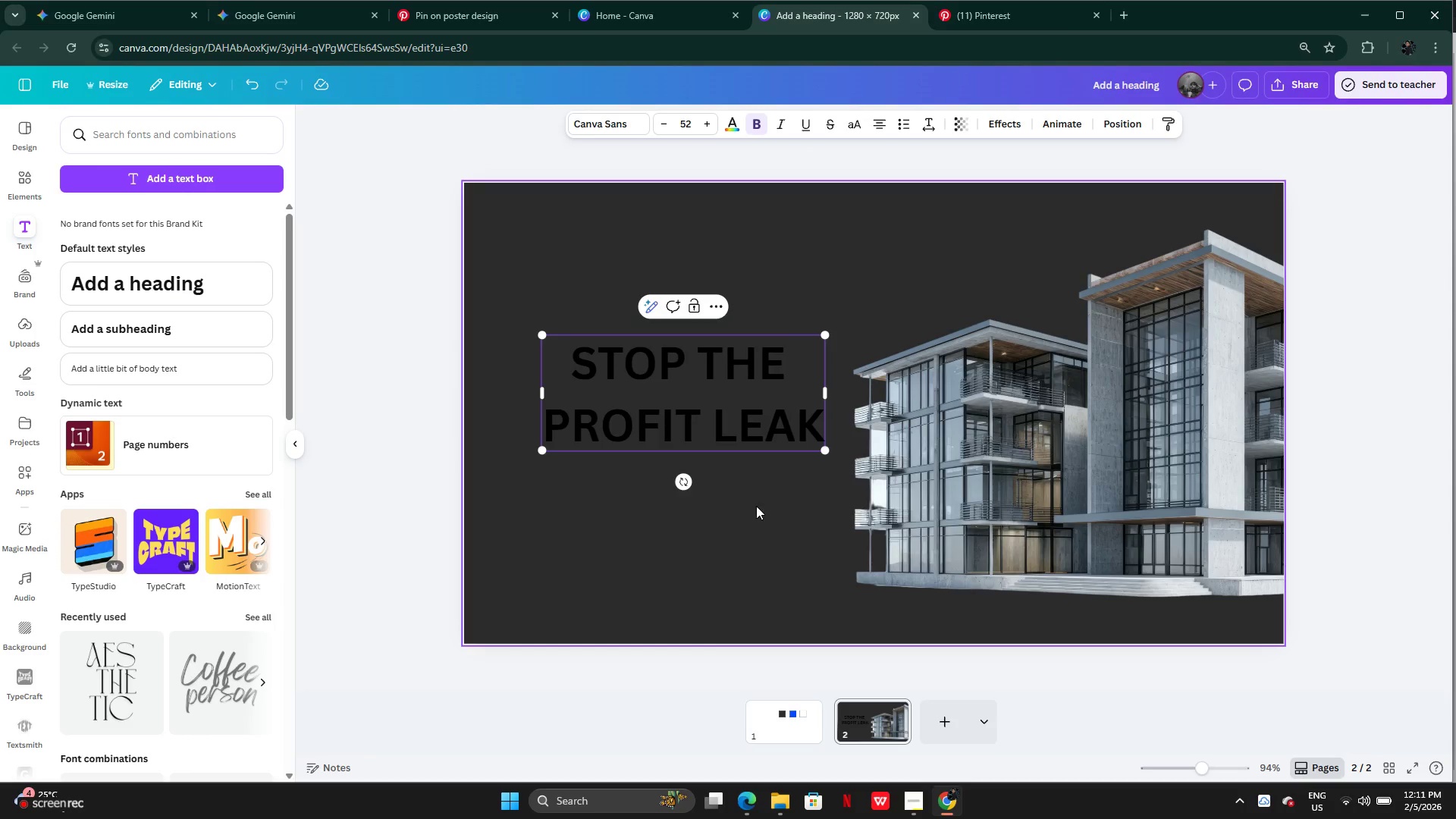 
left_click([755, 510])
 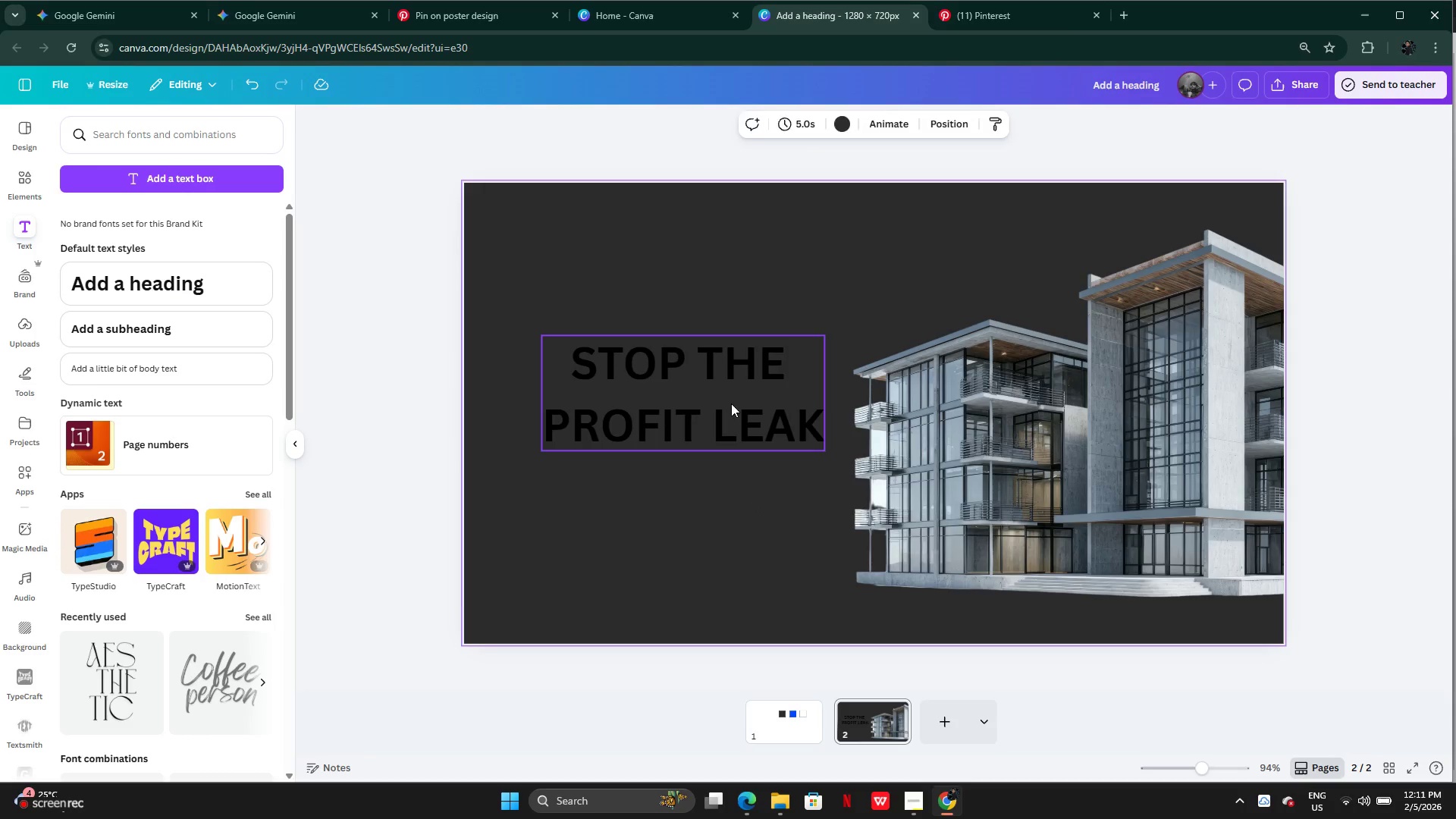 
left_click_drag(start_coordinate=[731, 395], to_coordinate=[729, 416])
 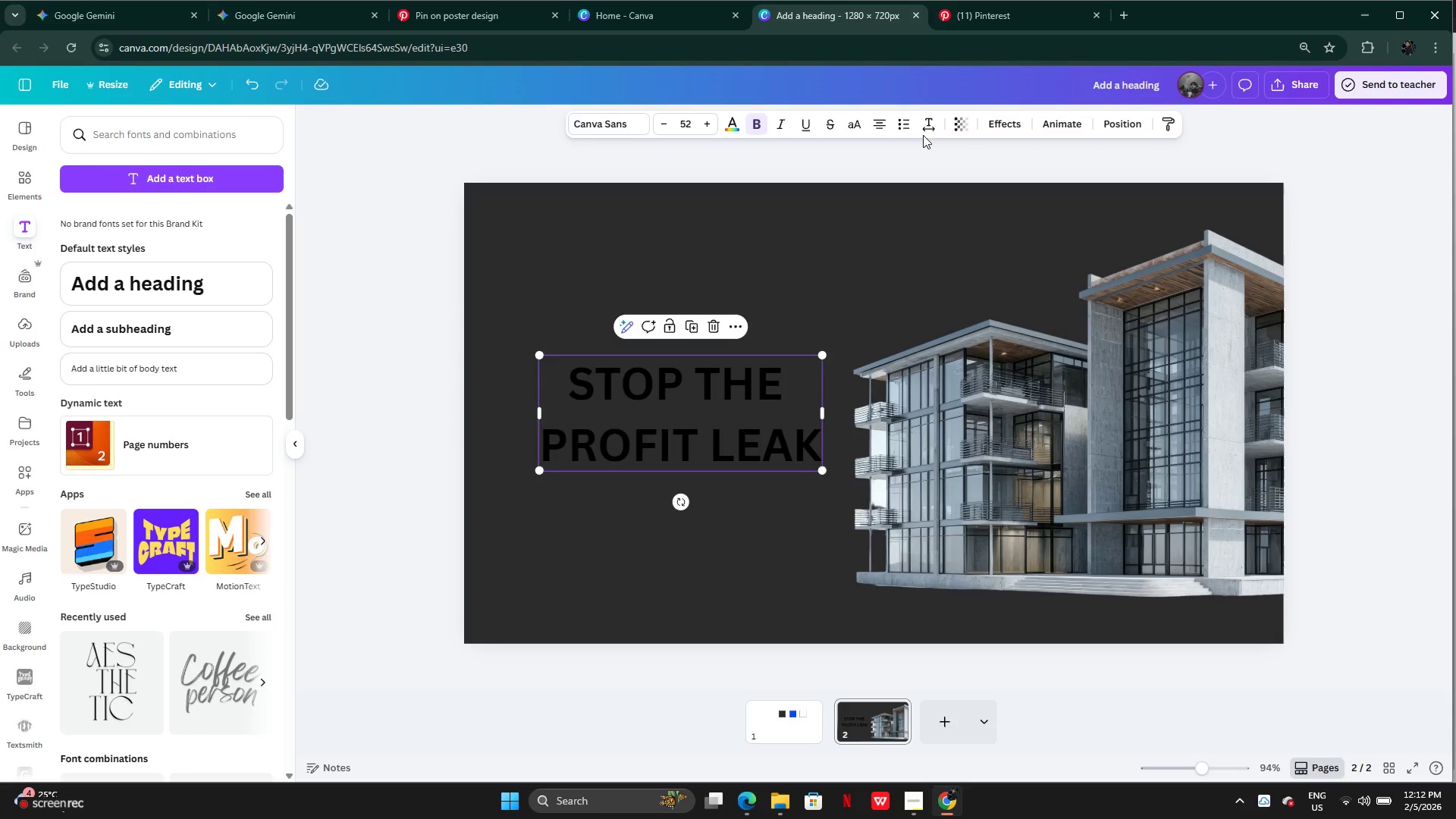 
left_click([927, 127])
 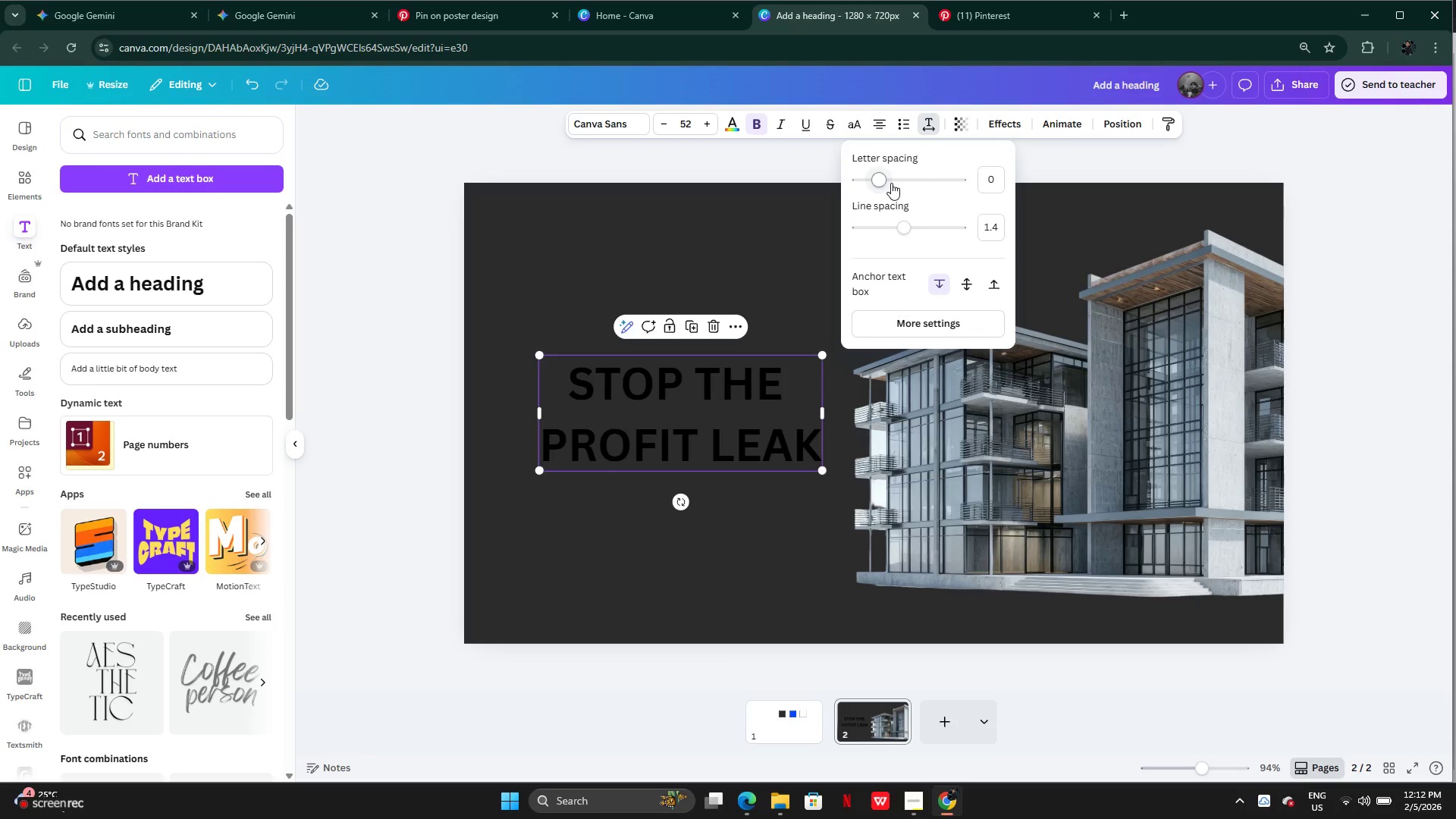 
left_click_drag(start_coordinate=[898, 228], to_coordinate=[888, 224])
 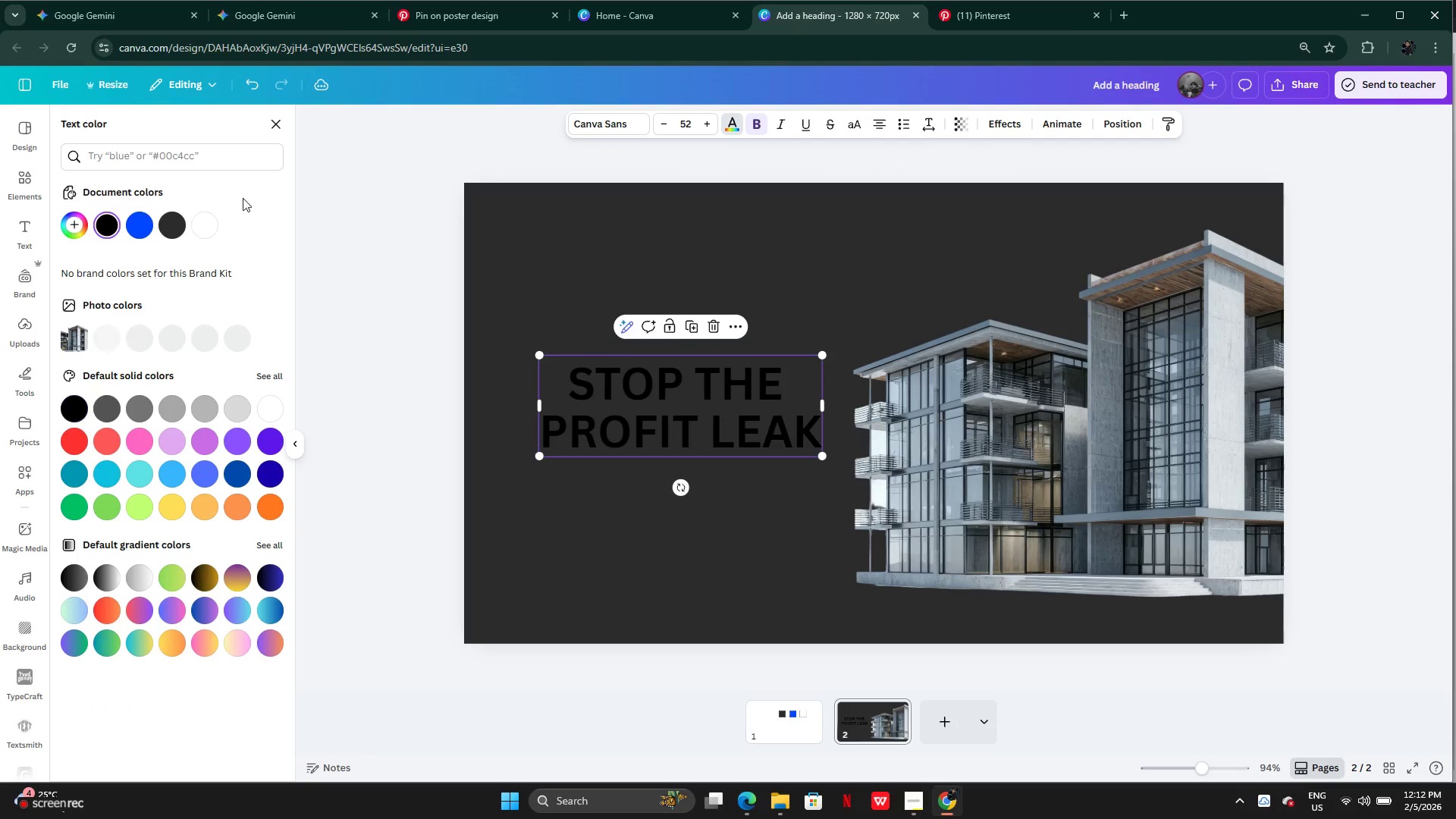 
left_click([206, 233])
 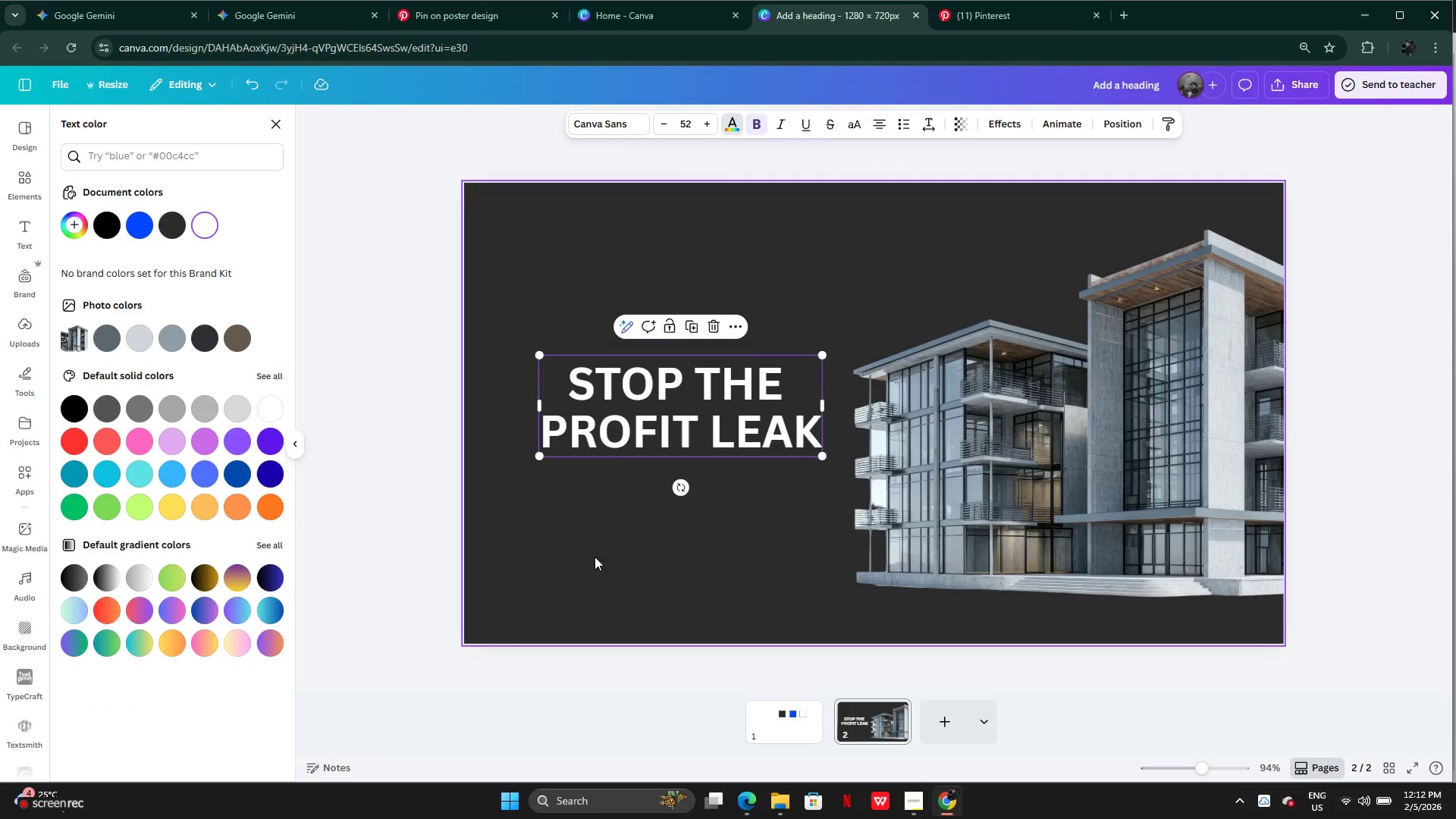 
left_click([605, 569])
 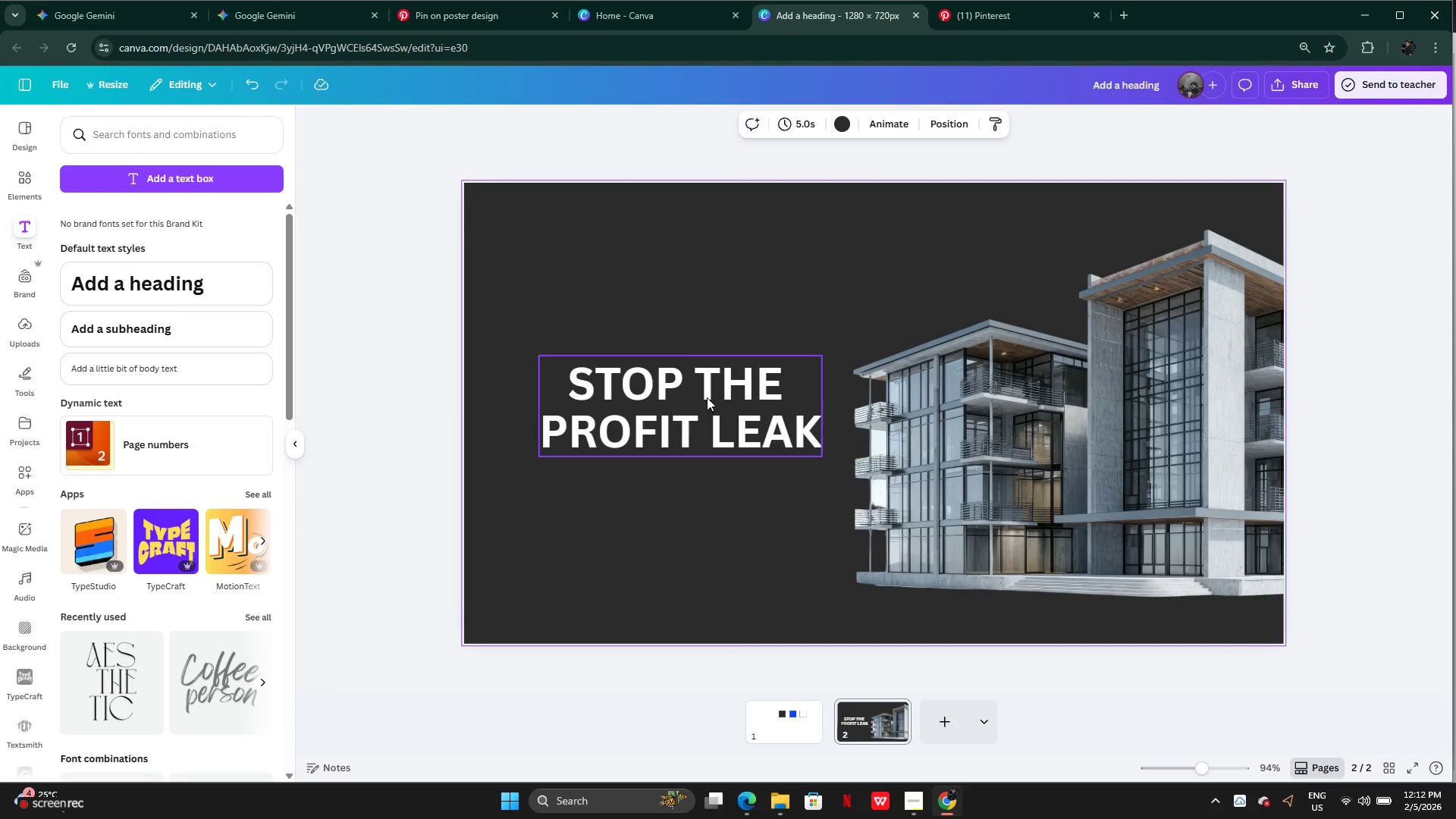 
left_click_drag(start_coordinate=[708, 397], to_coordinate=[696, 415])
 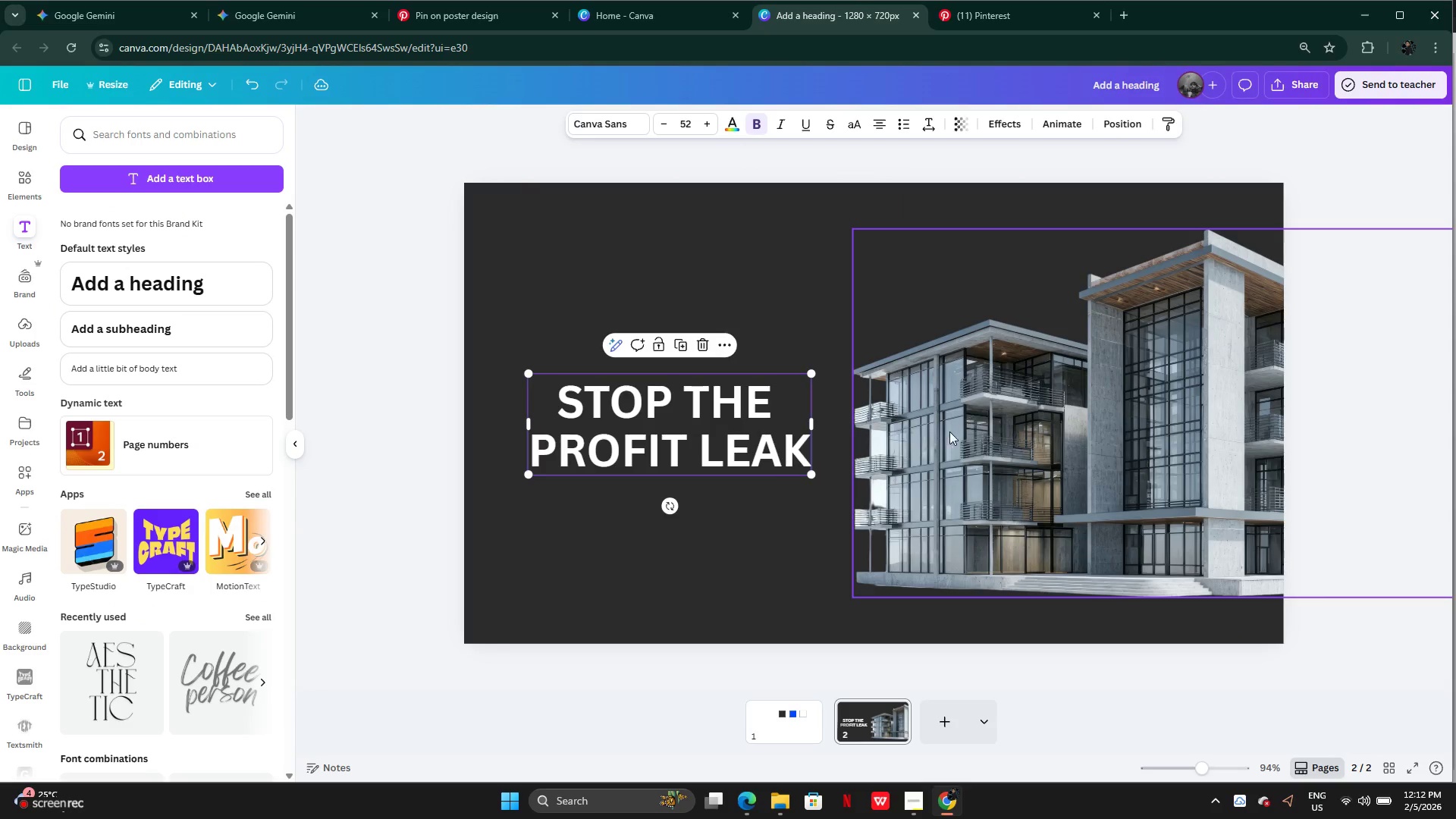 
left_click_drag(start_coordinate=[956, 431], to_coordinate=[973, 417])
 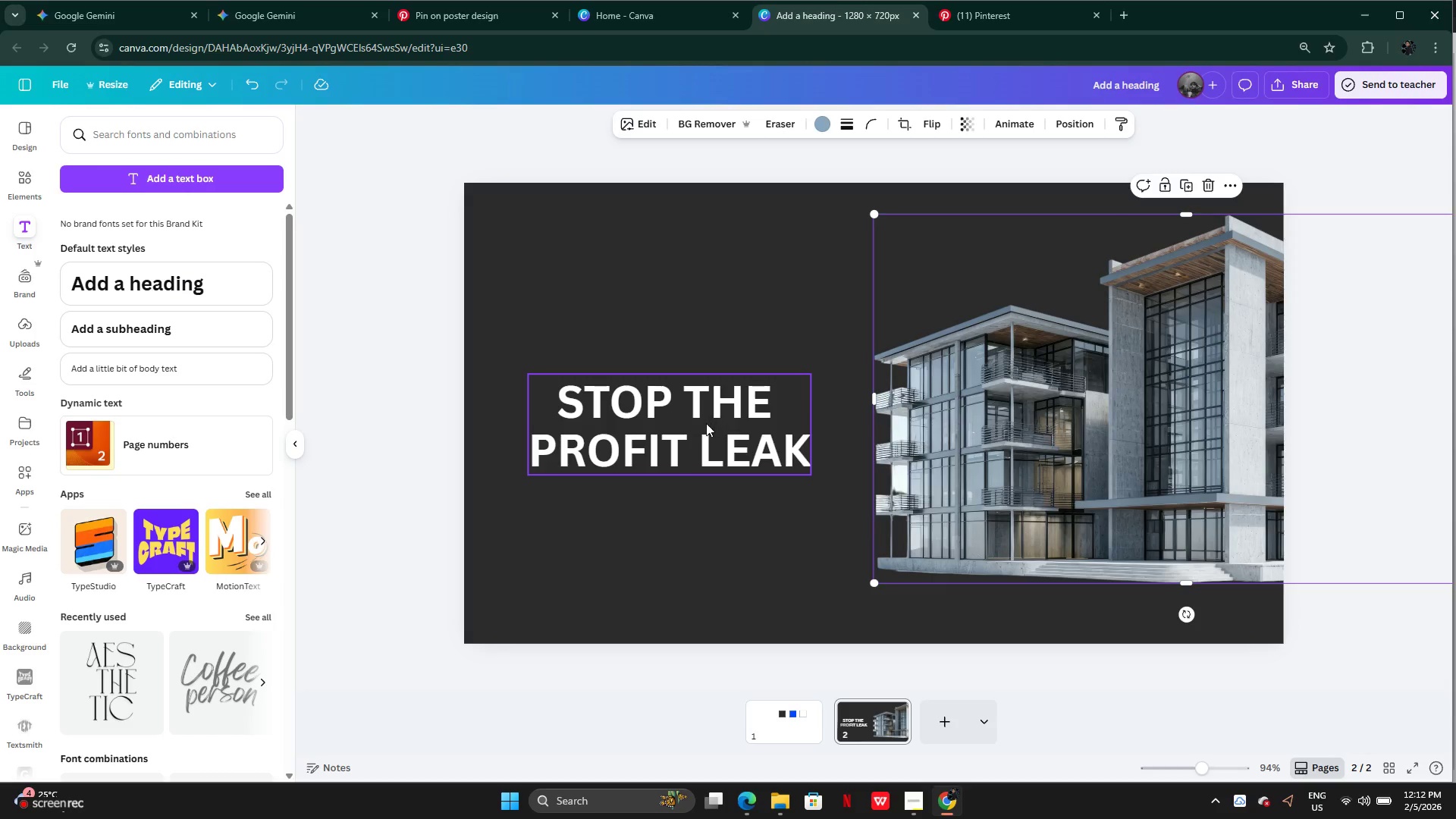 
left_click([706, 423])
 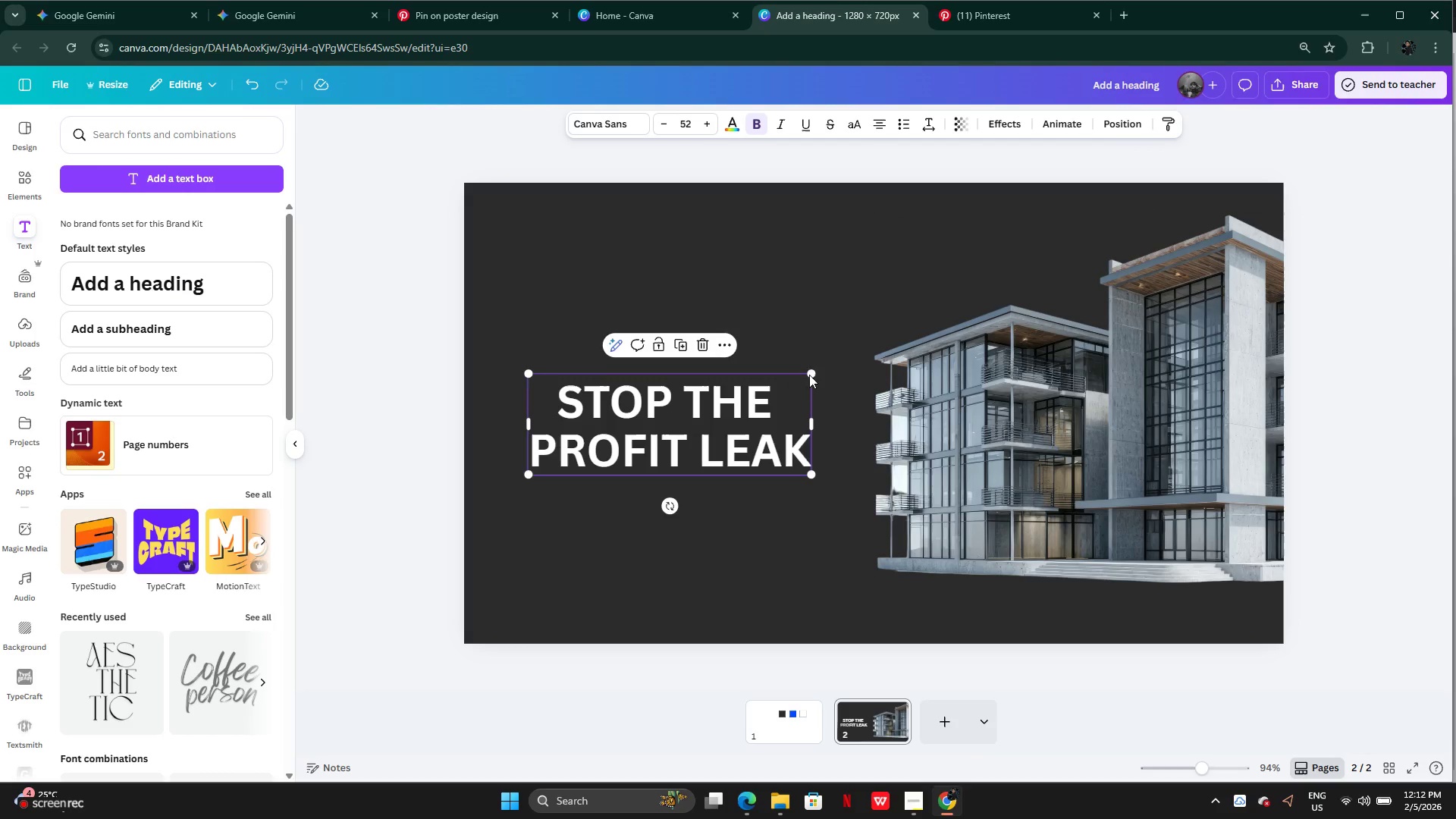 
left_click_drag(start_coordinate=[809, 374], to_coordinate=[842, 347])
 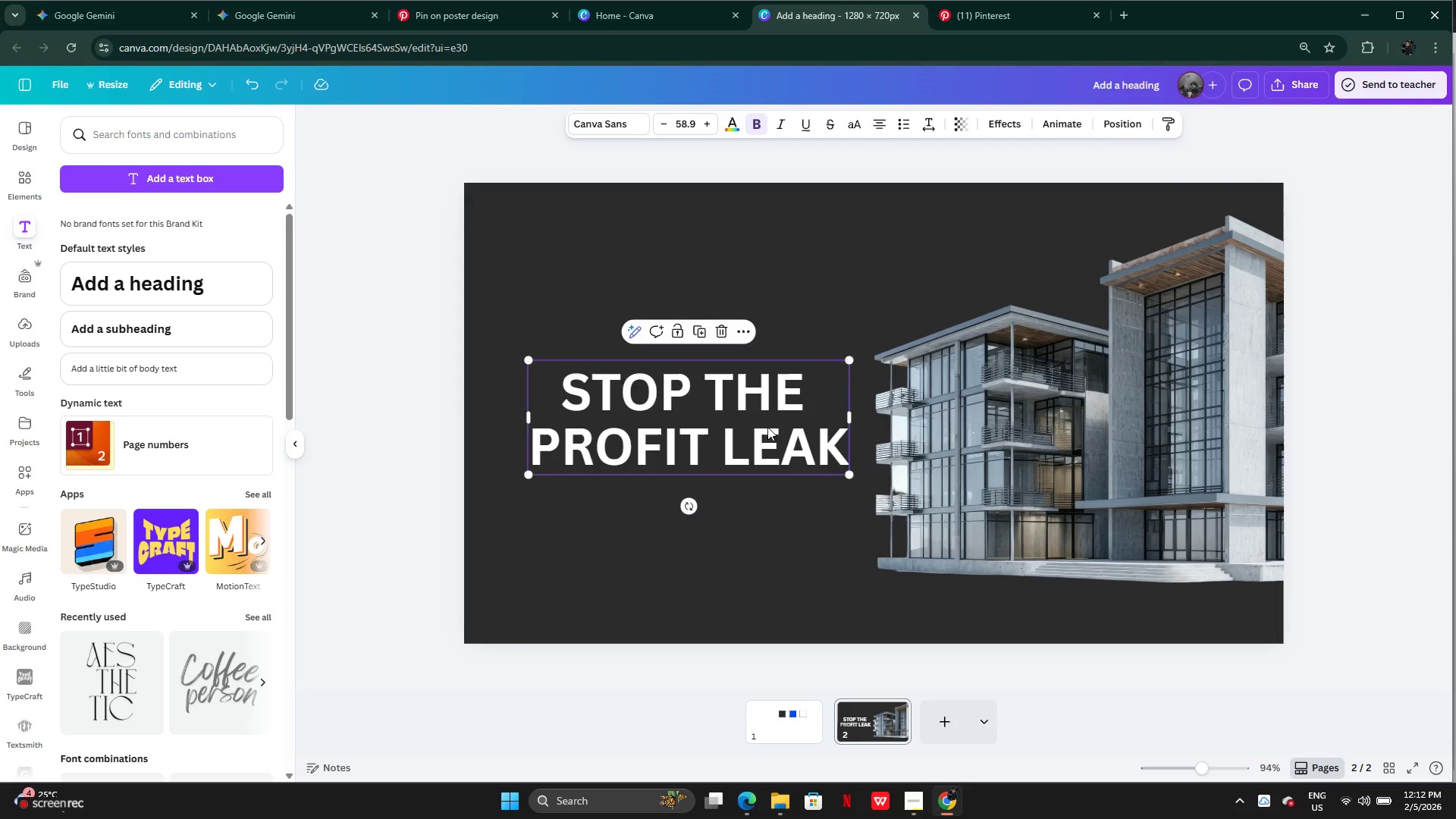 
left_click_drag(start_coordinate=[767, 427], to_coordinate=[764, 404])
 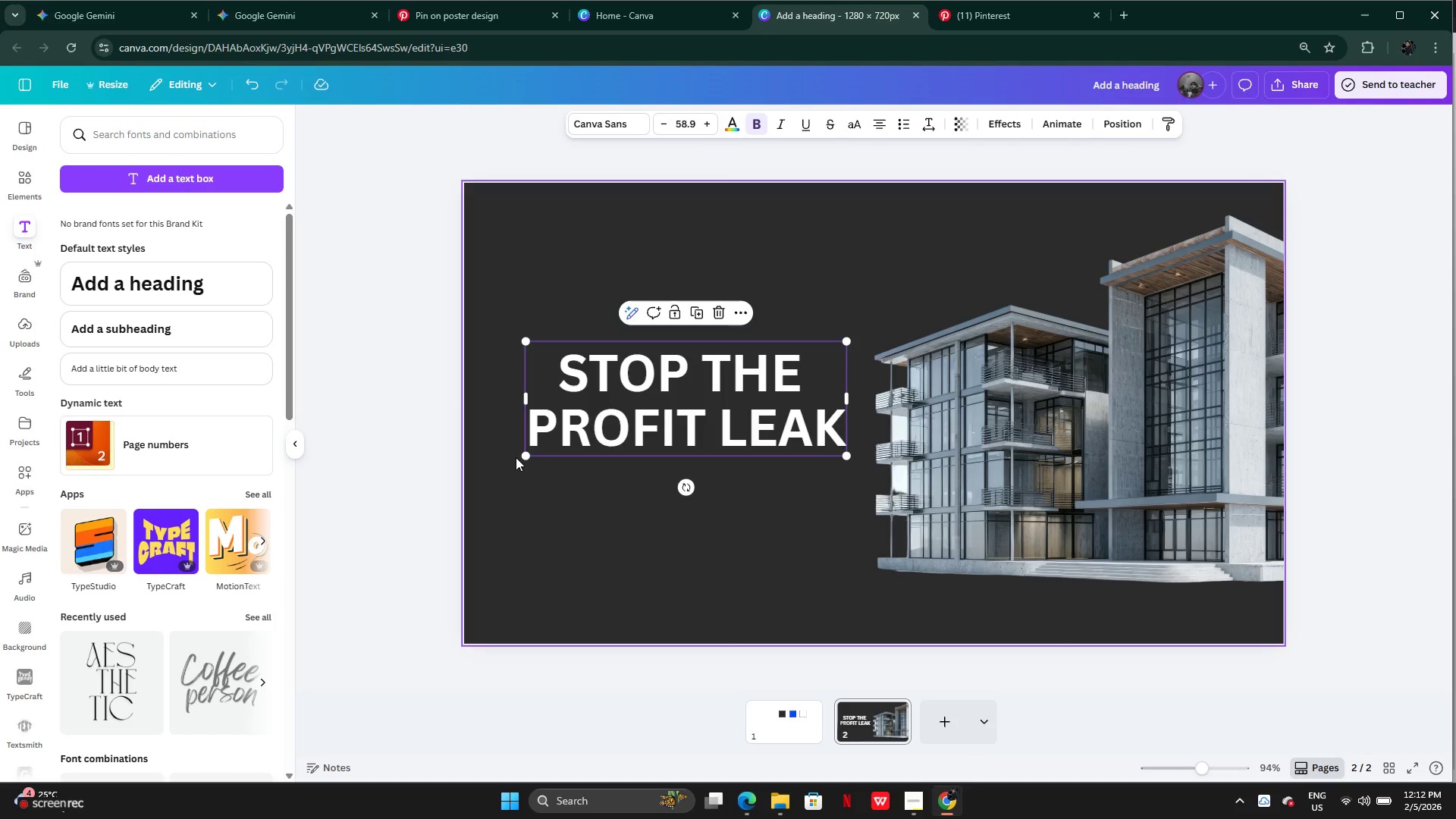 
left_click_drag(start_coordinate=[522, 457], to_coordinate=[467, 494])
 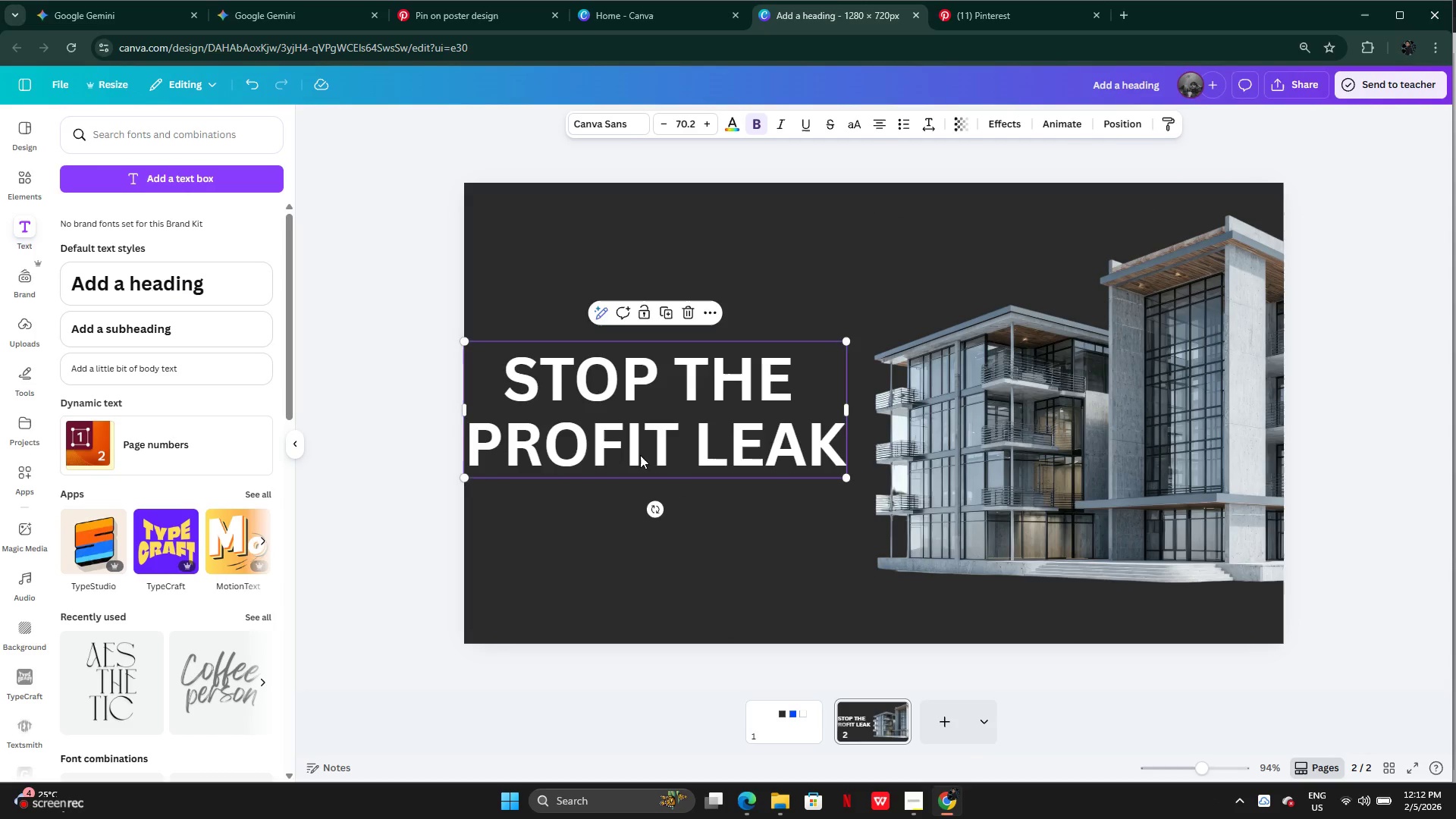 
left_click_drag(start_coordinate=[640, 455], to_coordinate=[668, 454])
 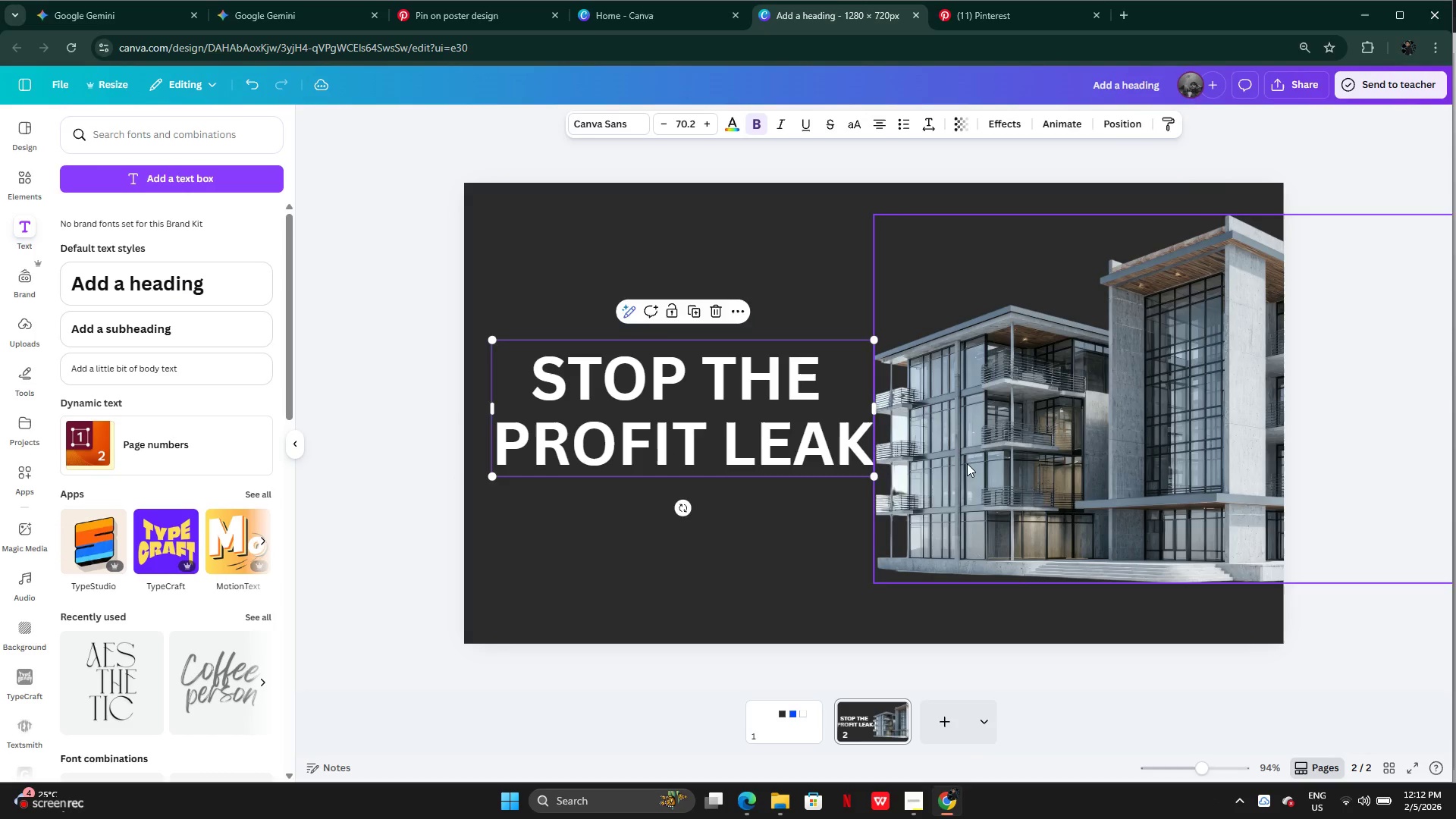 
left_click_drag(start_coordinate=[968, 463], to_coordinate=[984, 463])
 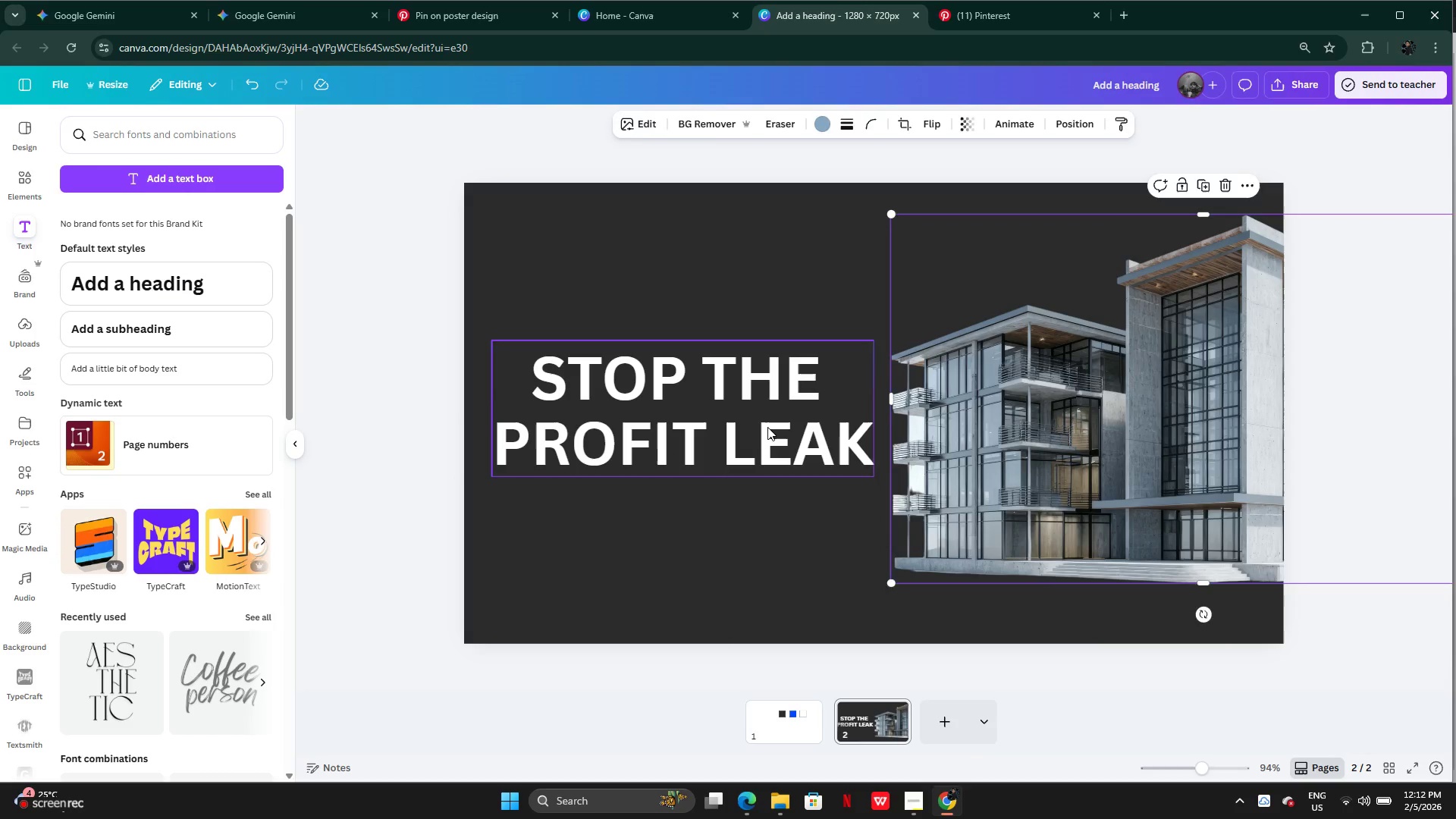 
left_click([767, 427])
 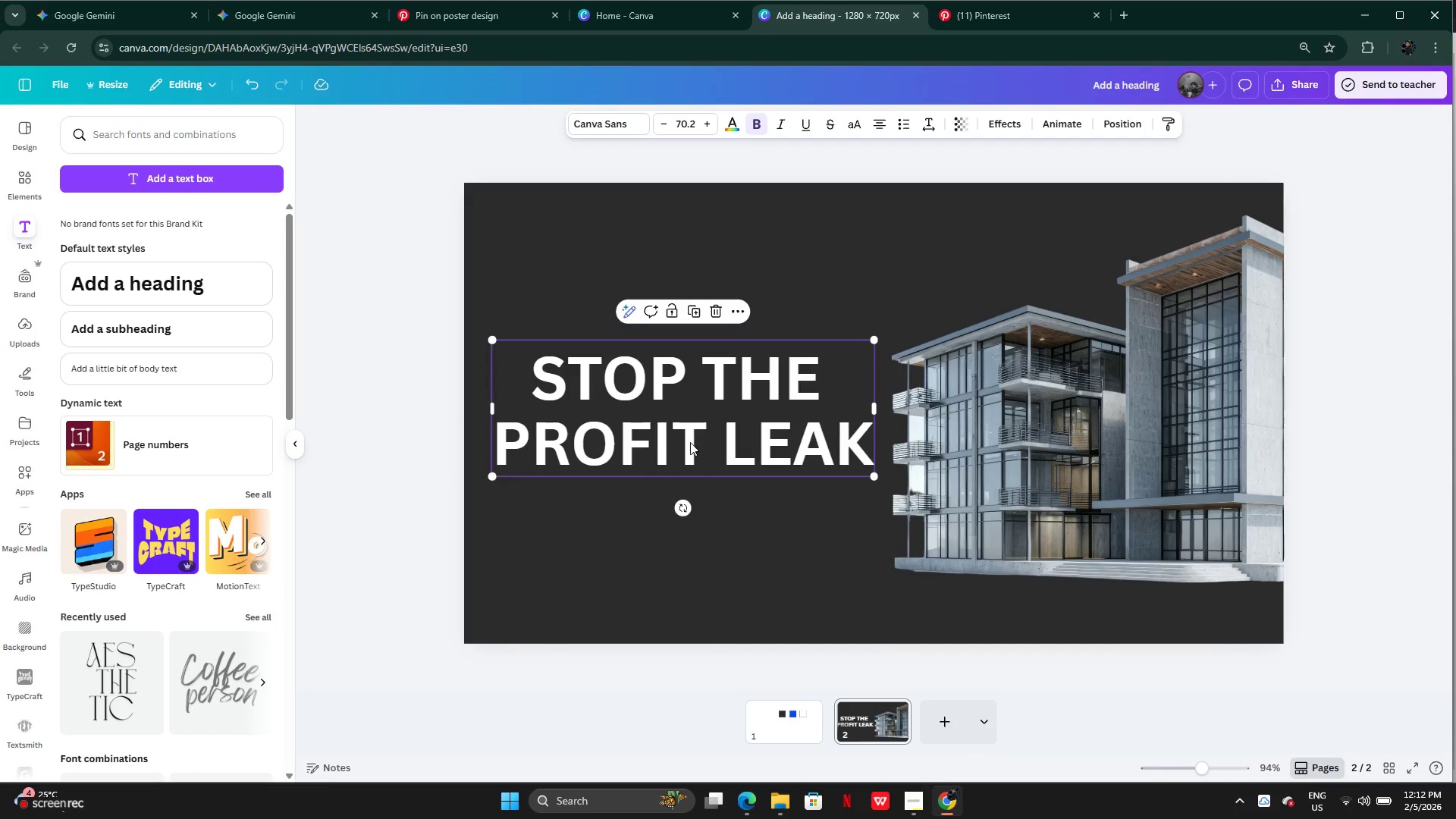 
left_click_drag(start_coordinate=[690, 442], to_coordinate=[700, 444])
 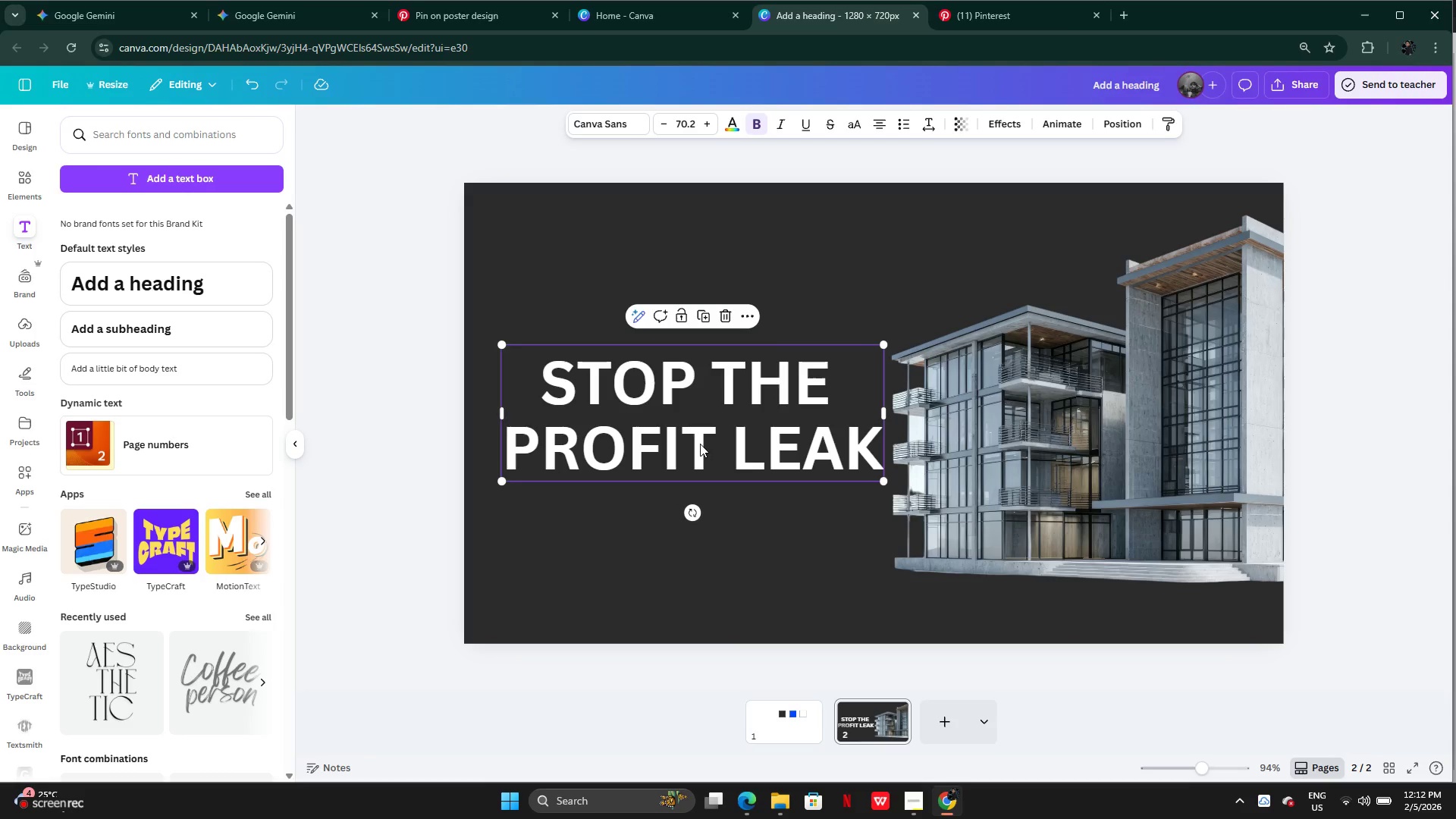 
double_click([700, 444])
 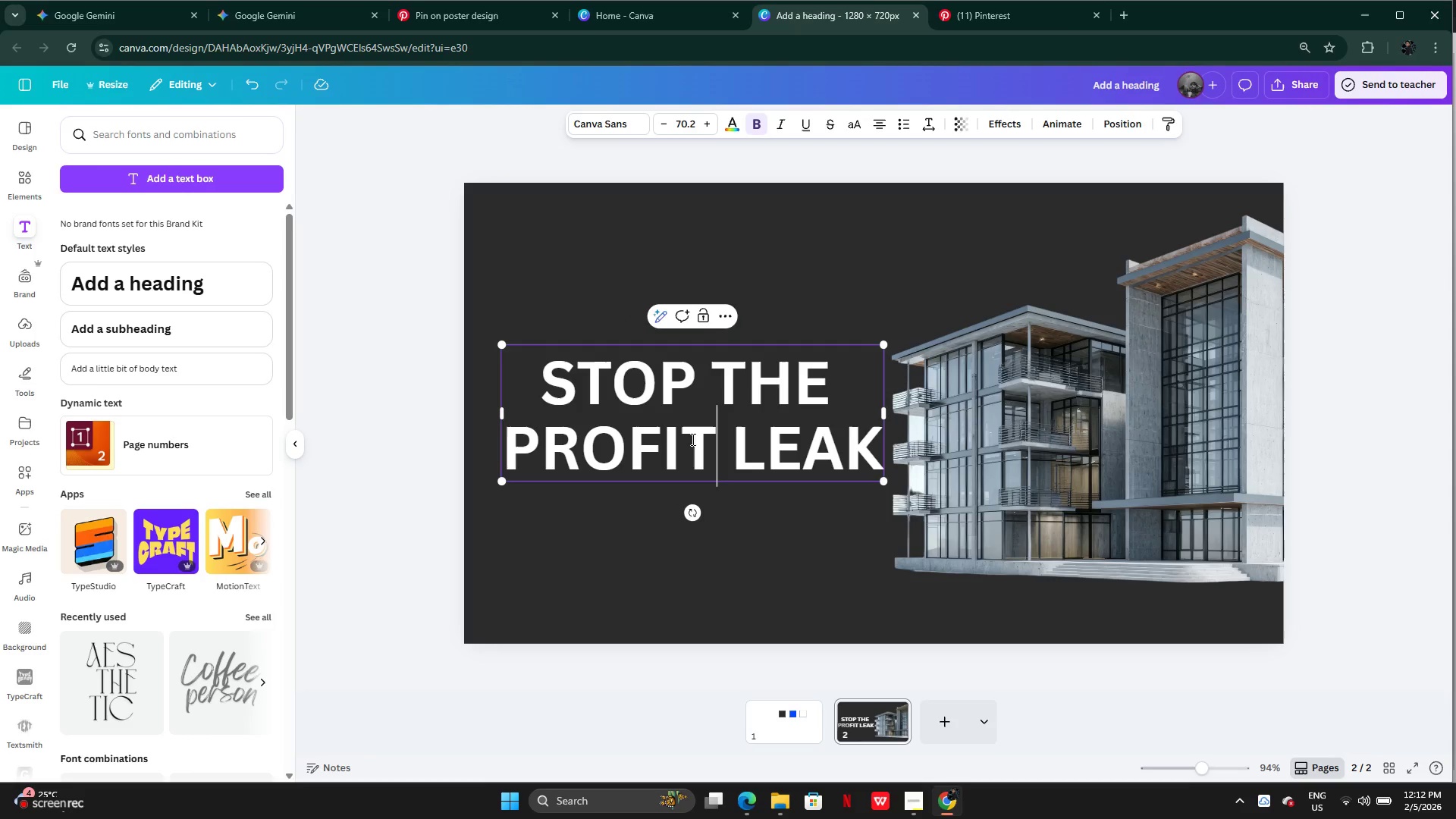 
left_click_drag(start_coordinate=[693, 439], to_coordinate=[694, 431])
 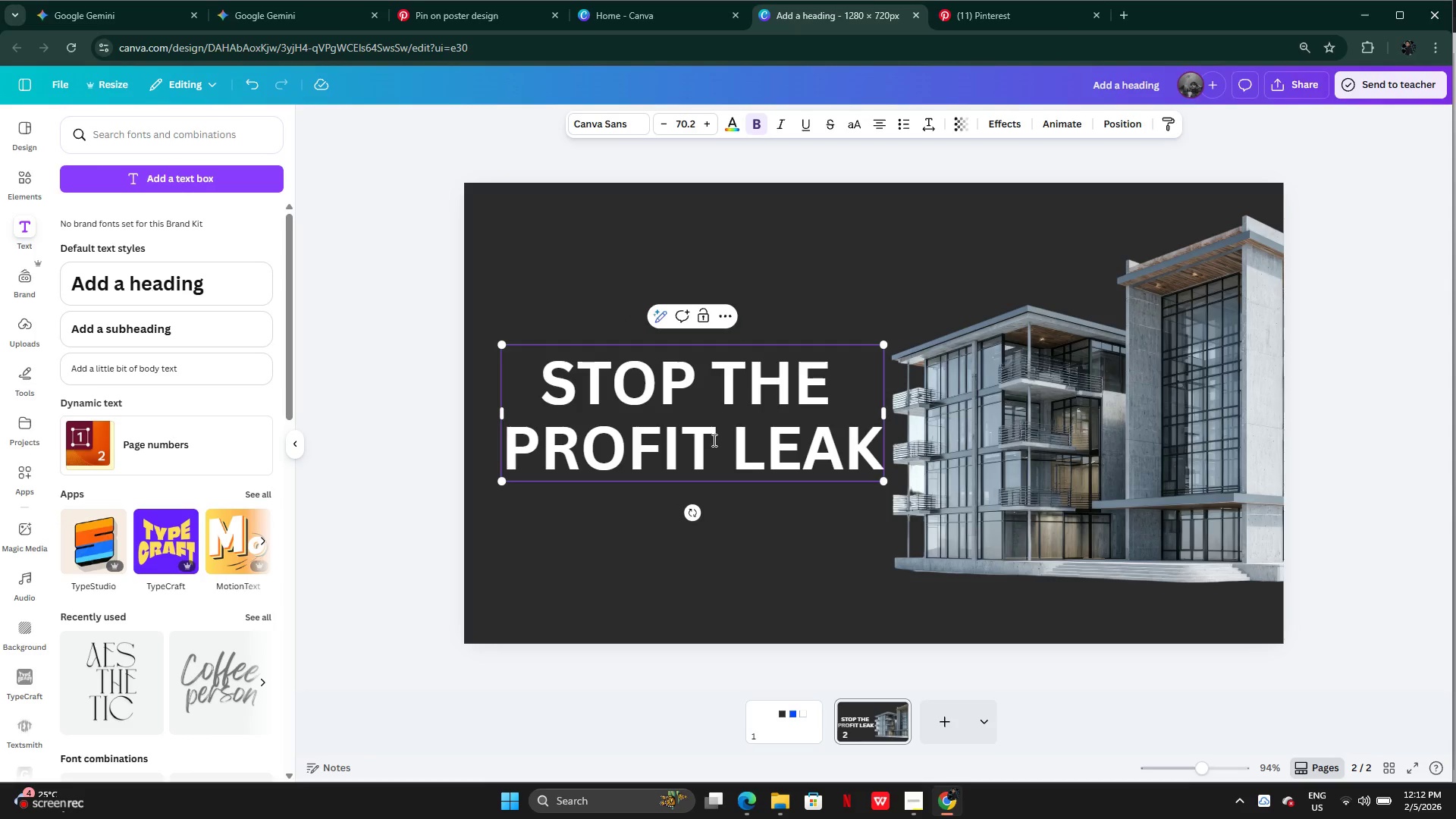 
left_click([713, 440])
 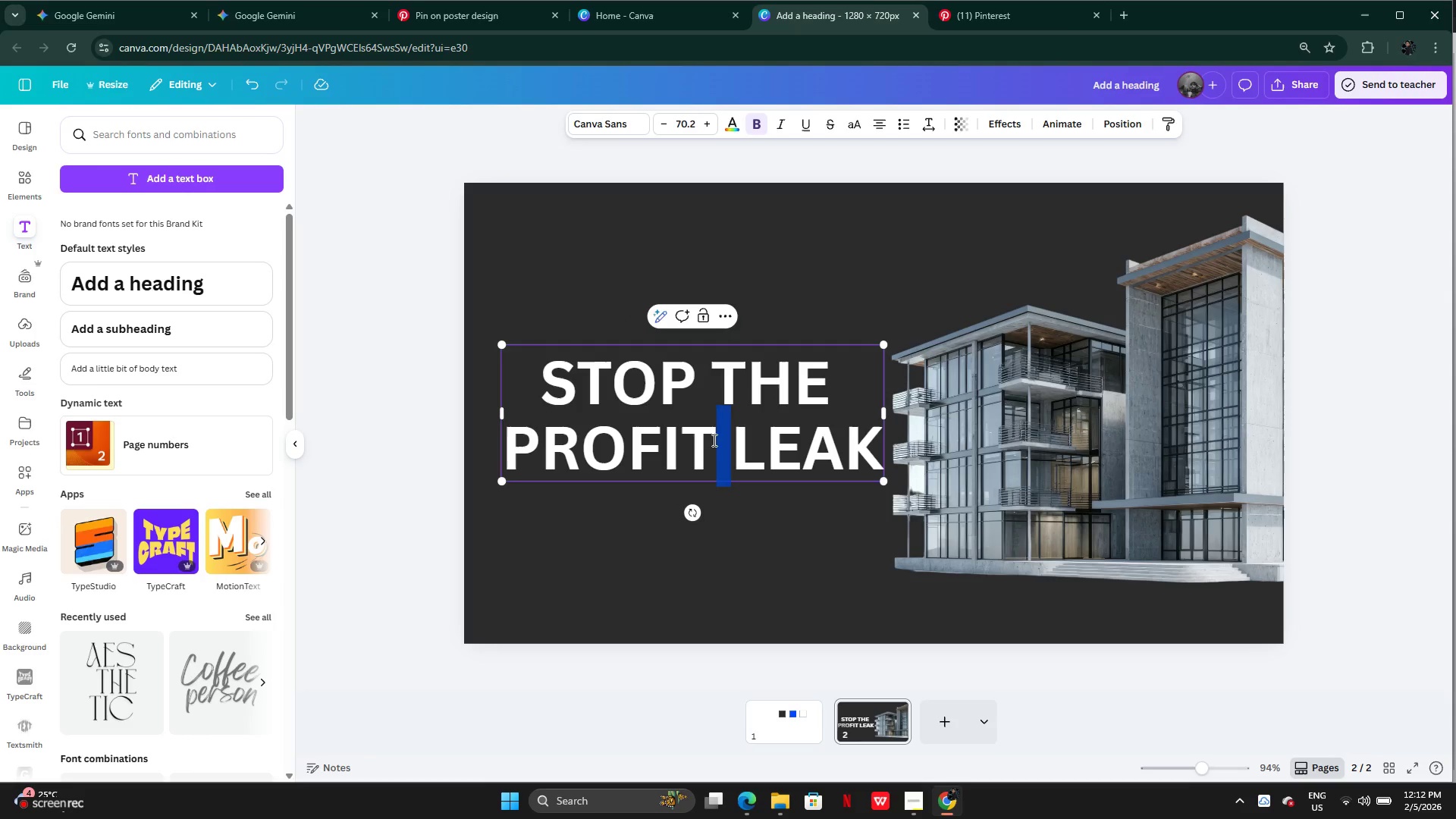 
left_click_drag(start_coordinate=[713, 440], to_coordinate=[601, 440])
 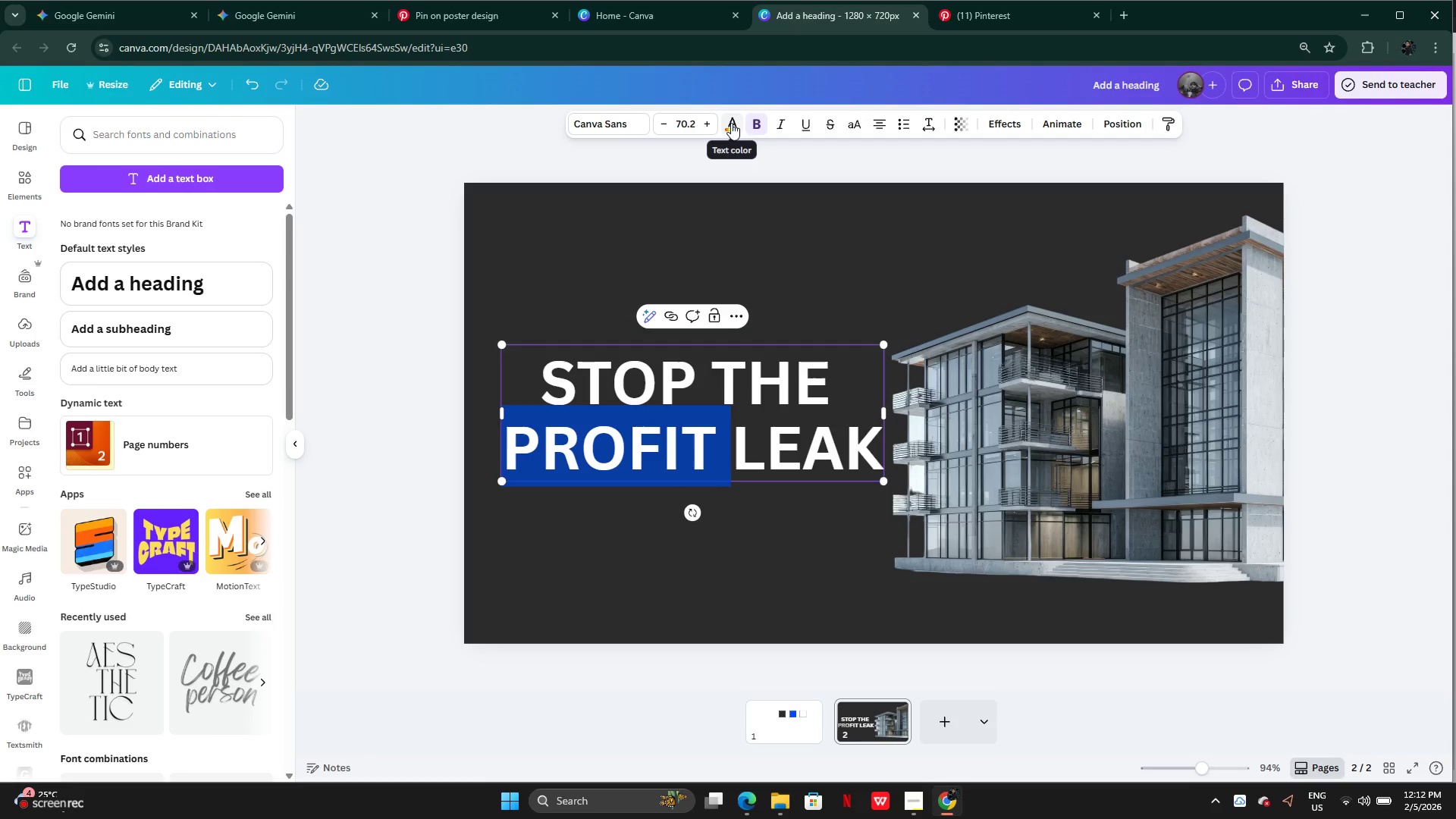 
left_click([723, 558])
 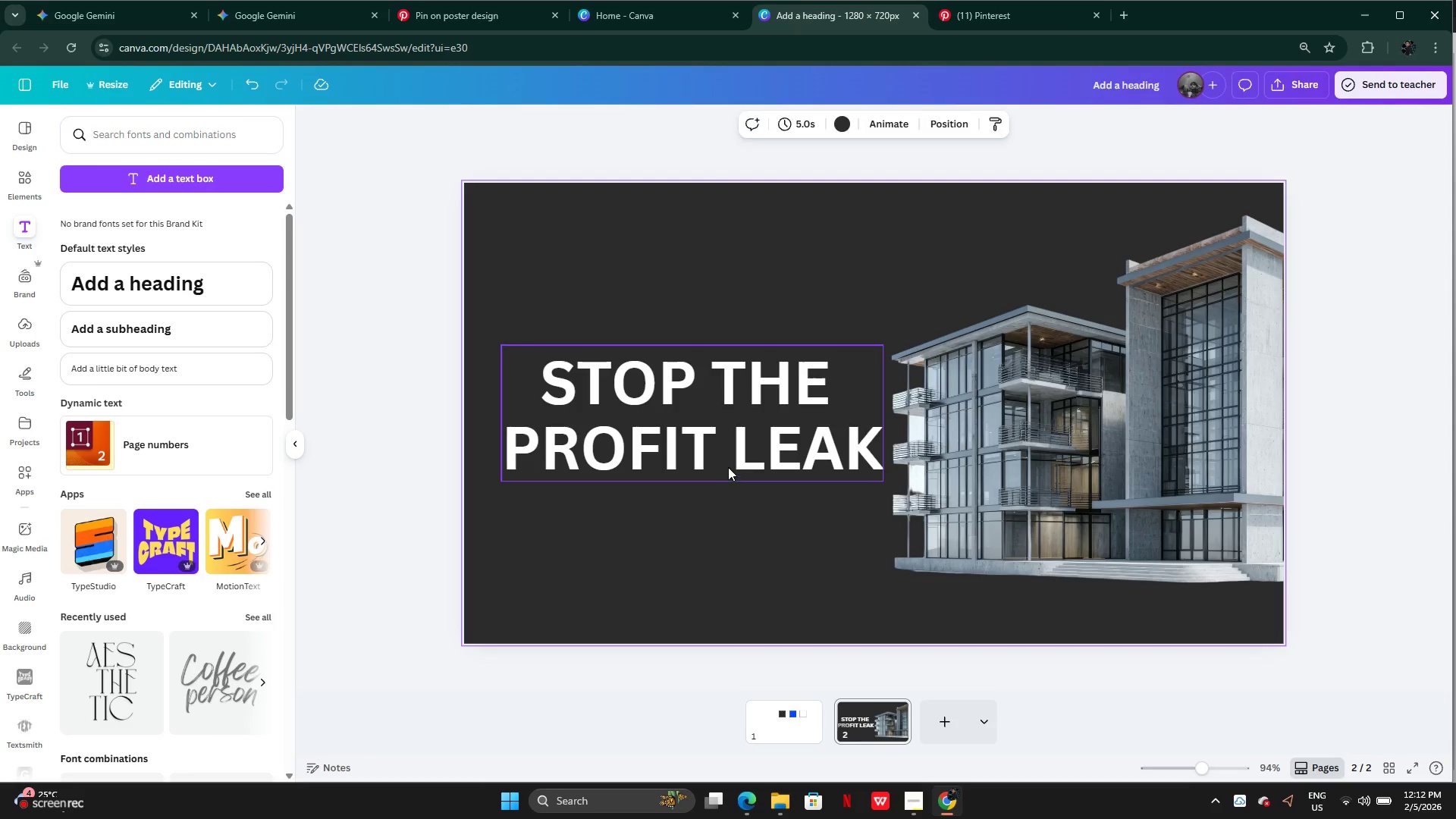 
left_click([733, 461])
 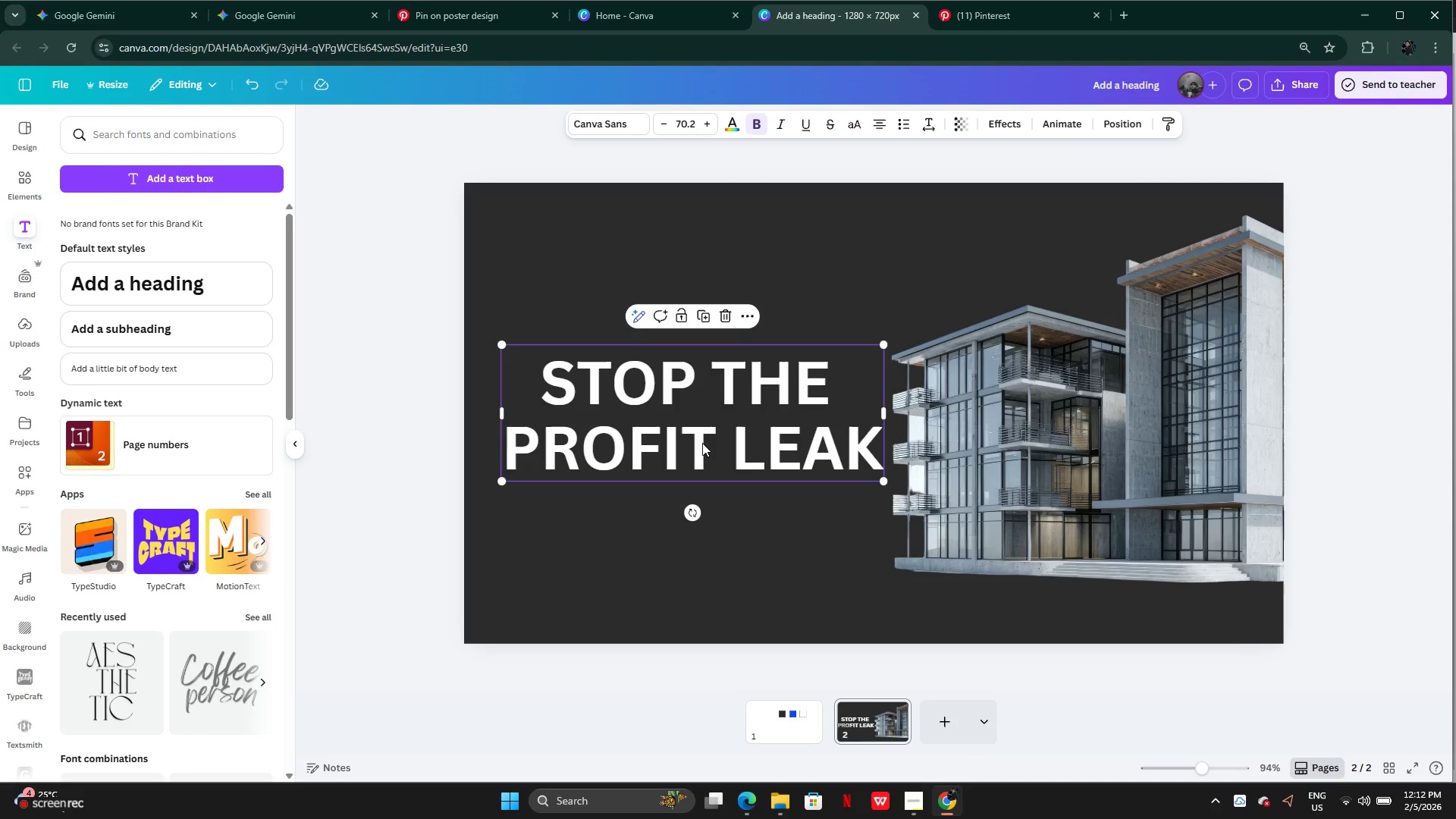 
double_click([702, 444])
 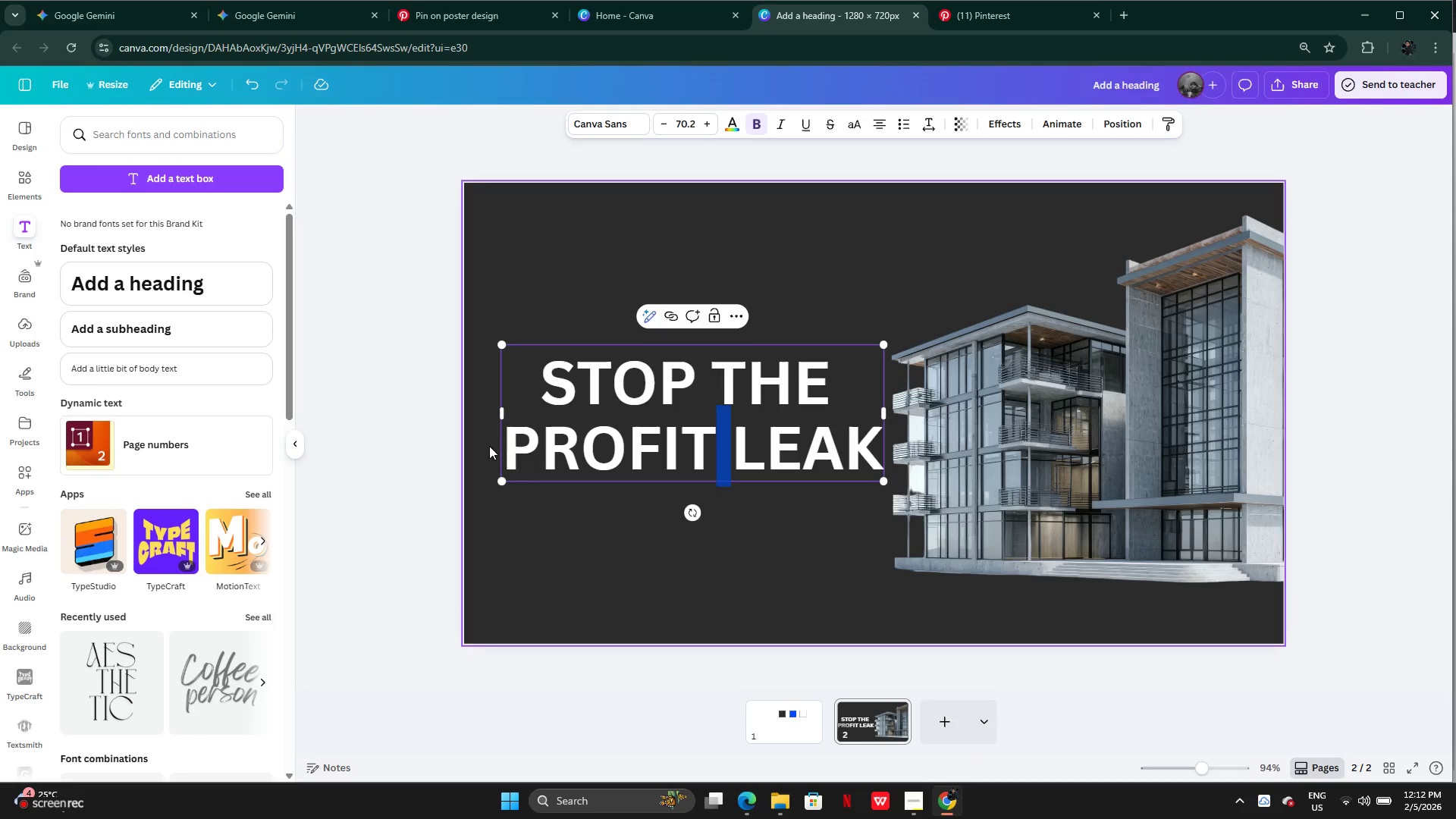 
left_click([508, 446])
 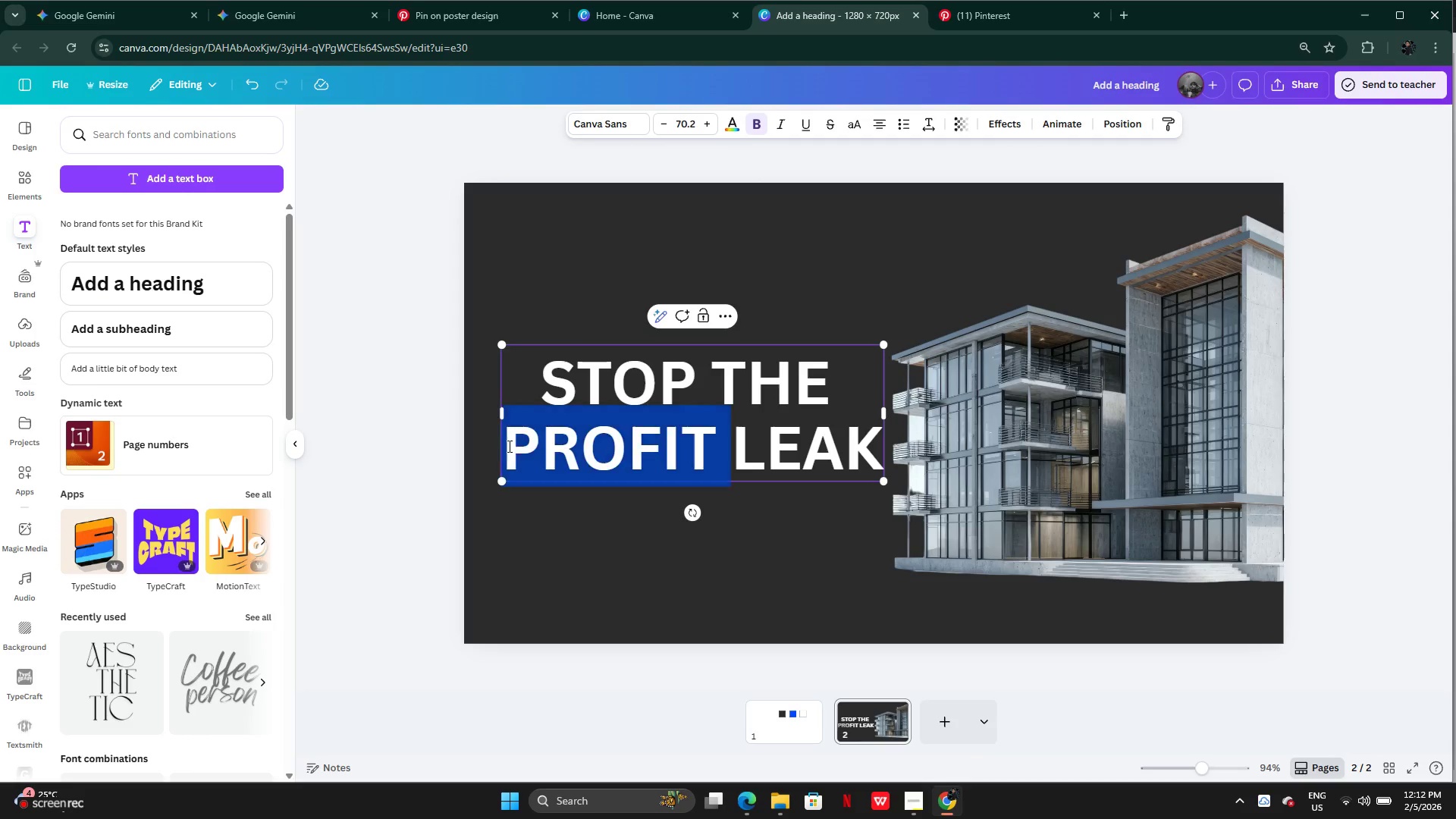 
left_click_drag(start_coordinate=[508, 446], to_coordinate=[682, 450])
 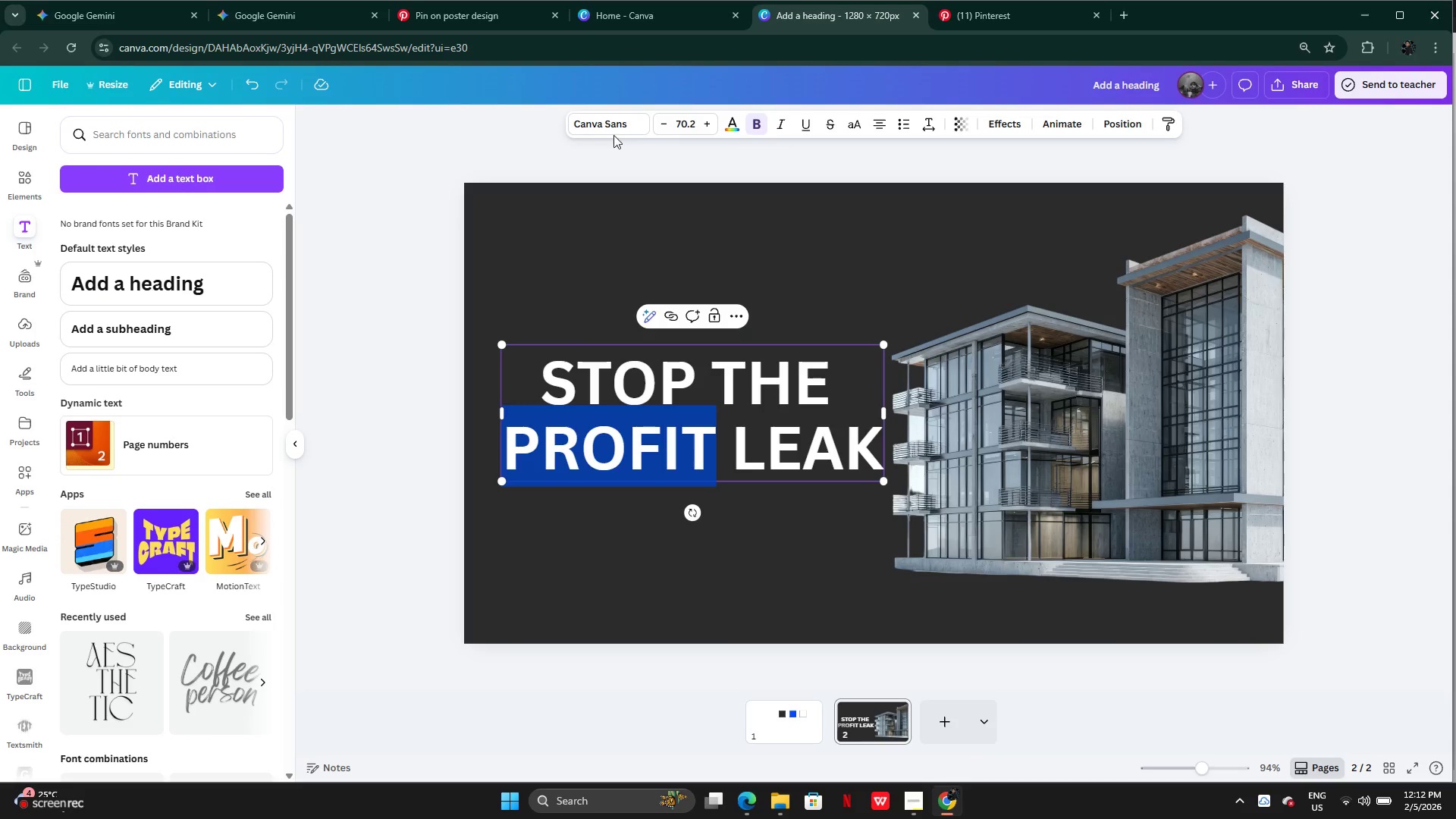 
left_click([606, 129])
 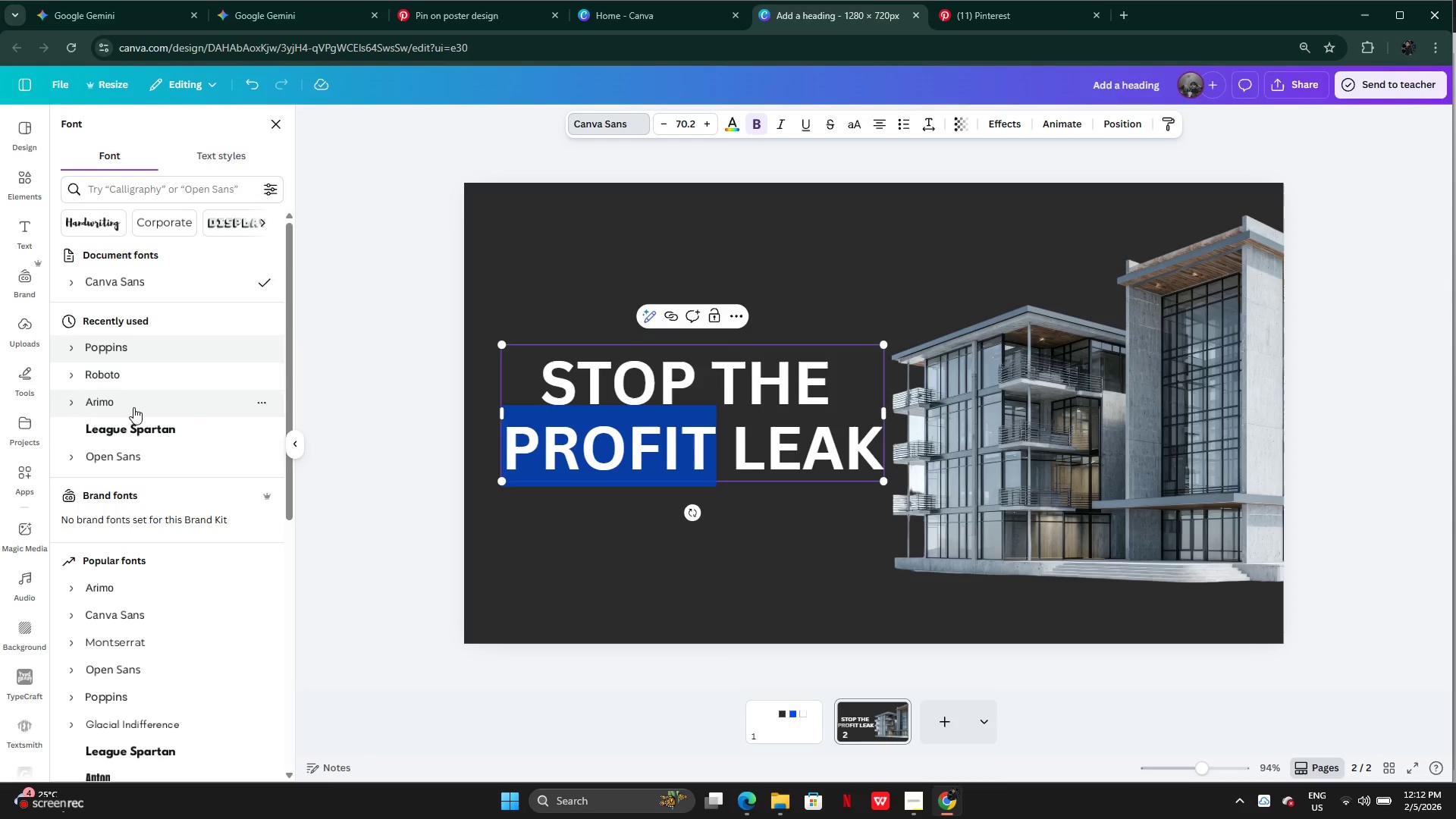 
left_click([131, 431])
 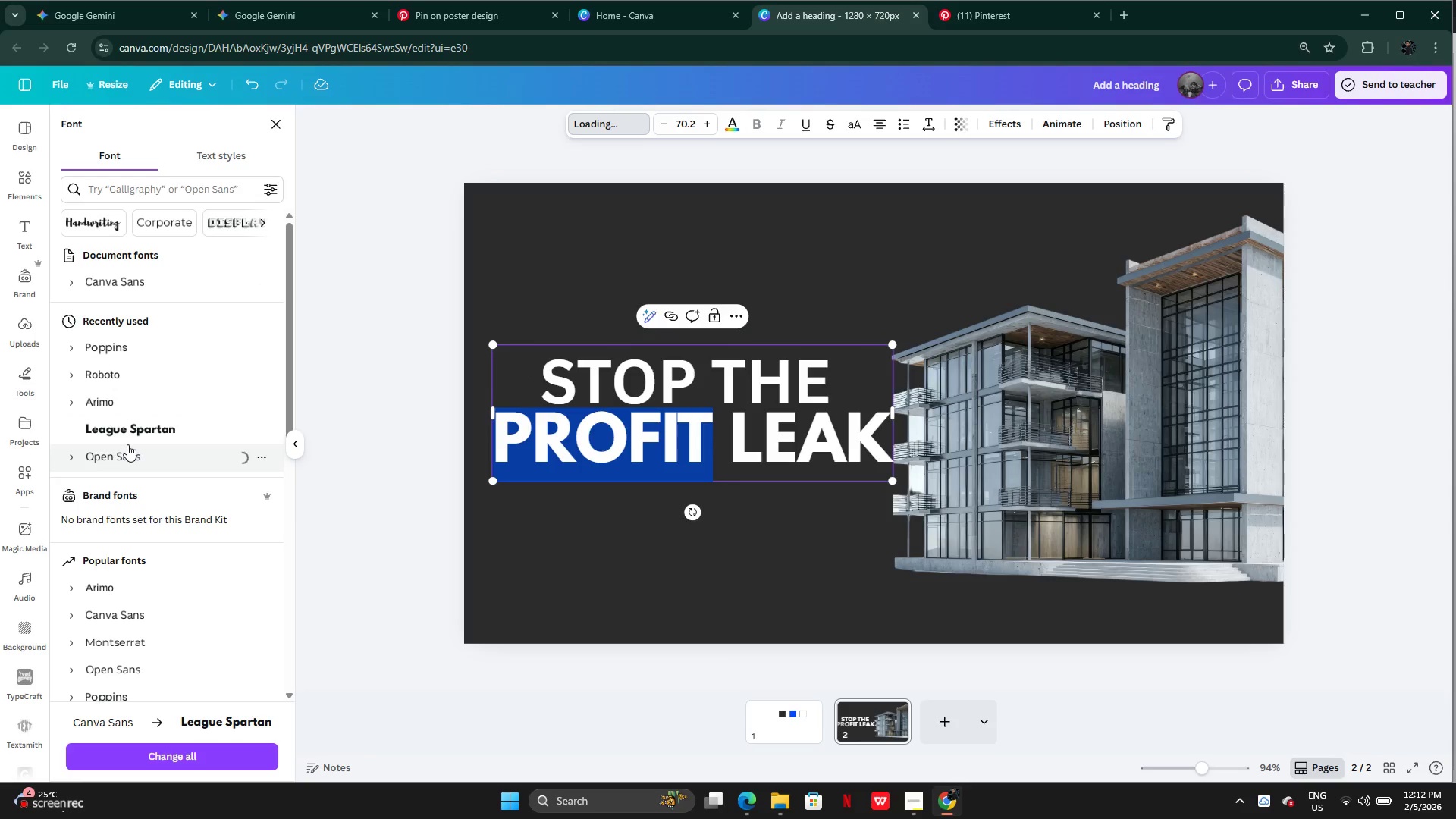 
scroll: coordinate [166, 529], scroll_direction: down, amount: 3.0
 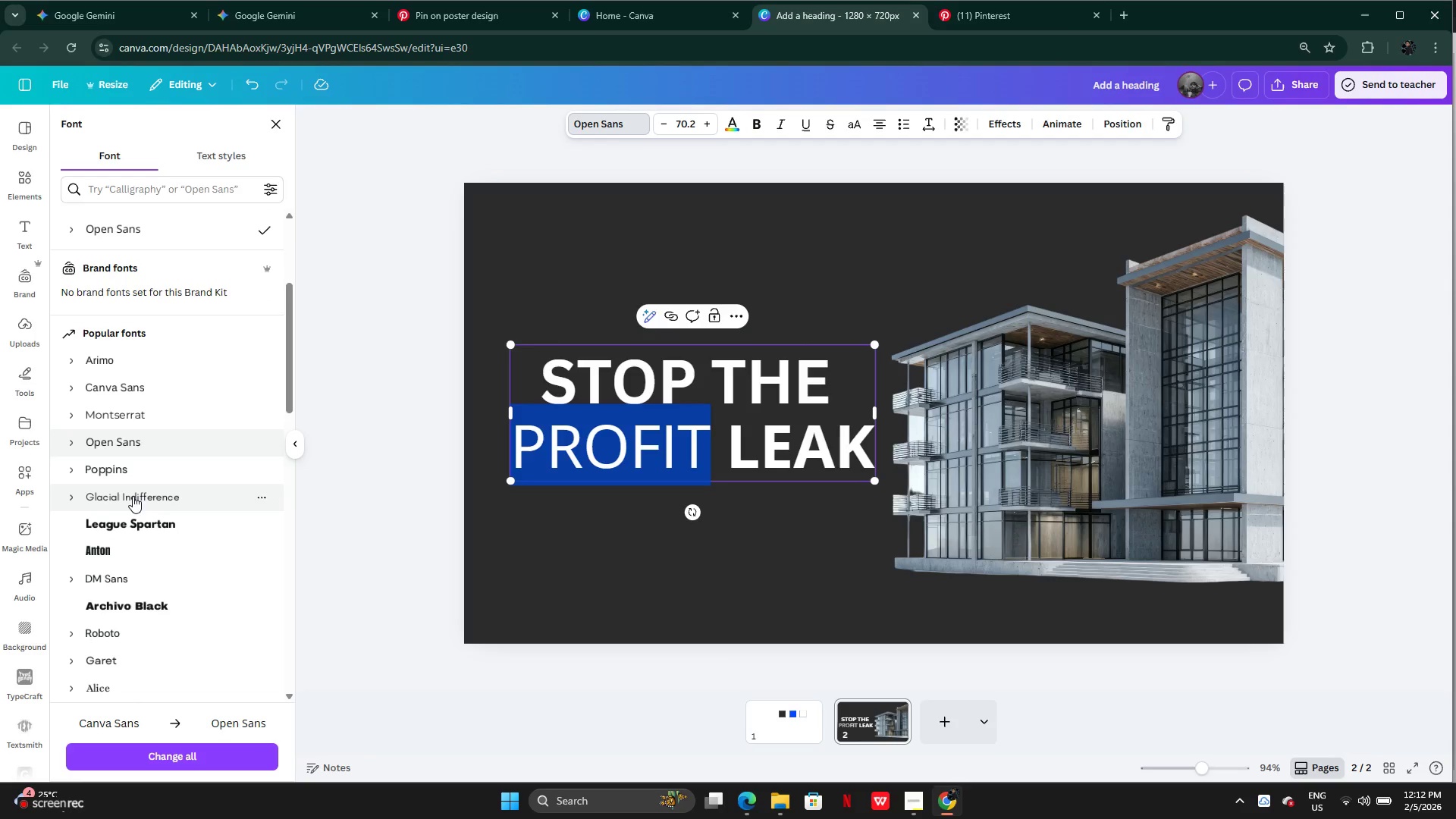 
left_click([127, 496])
 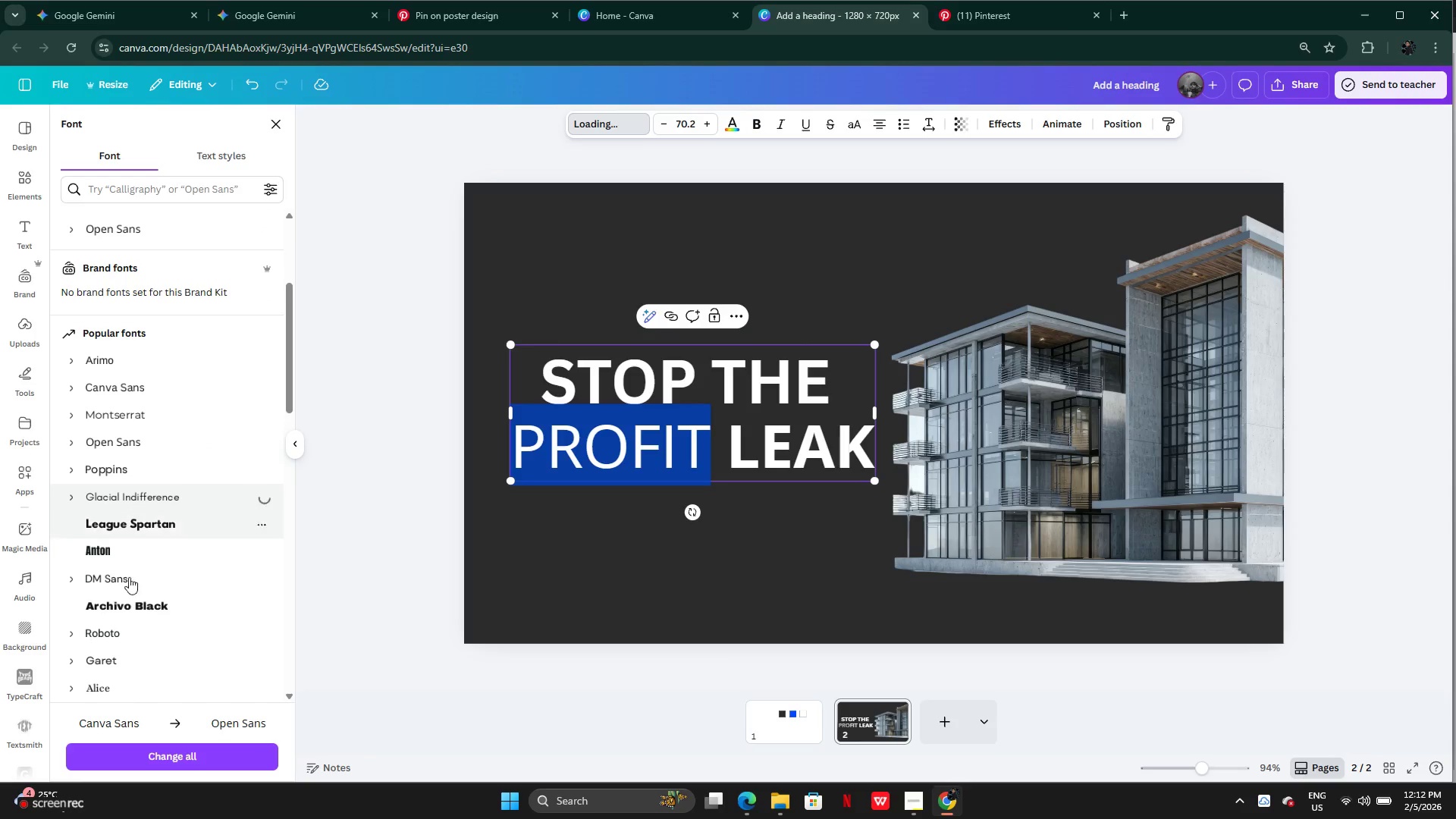 
scroll: coordinate [165, 574], scroll_direction: down, amount: 9.0
 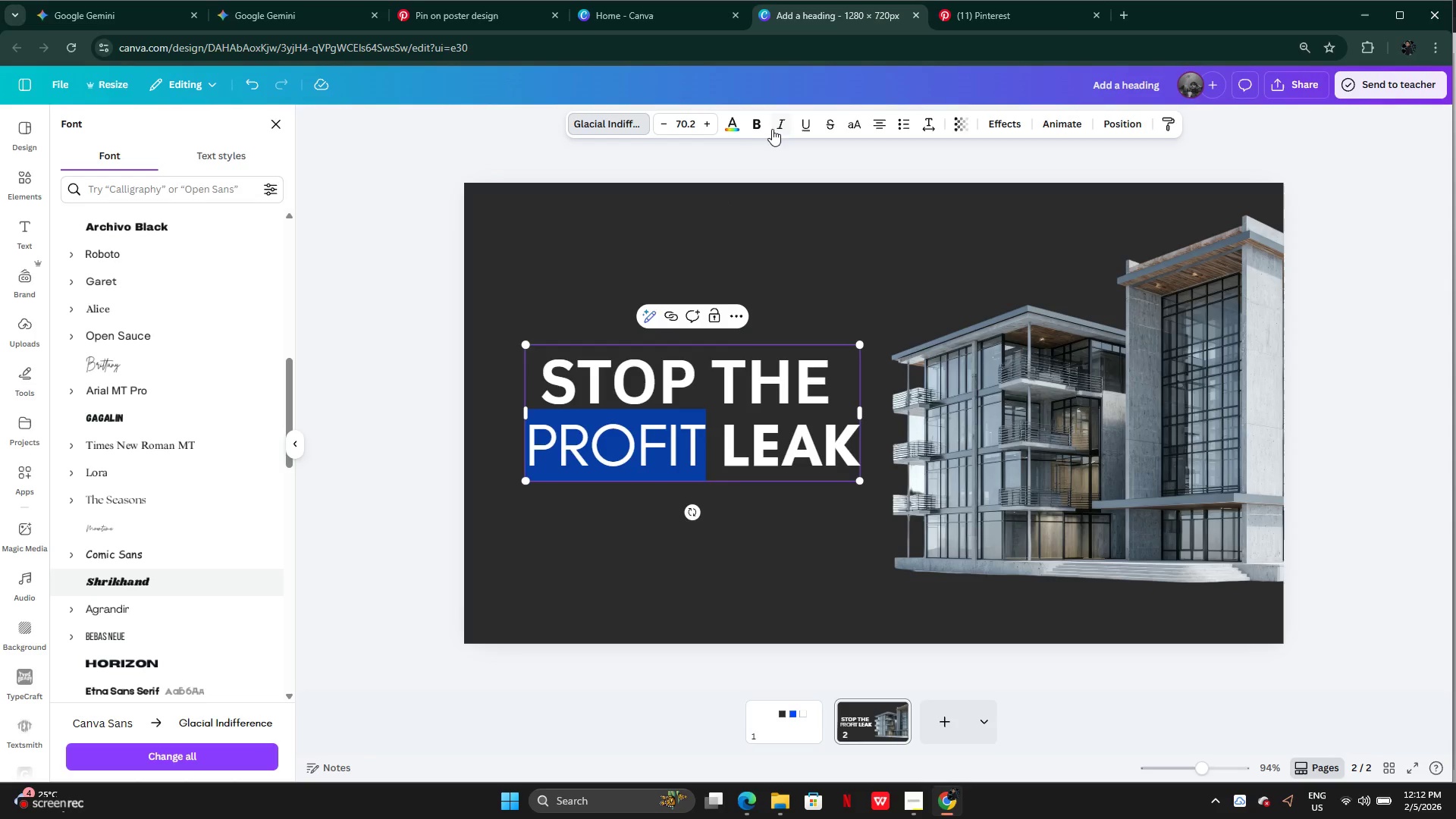 
left_click([733, 118])
 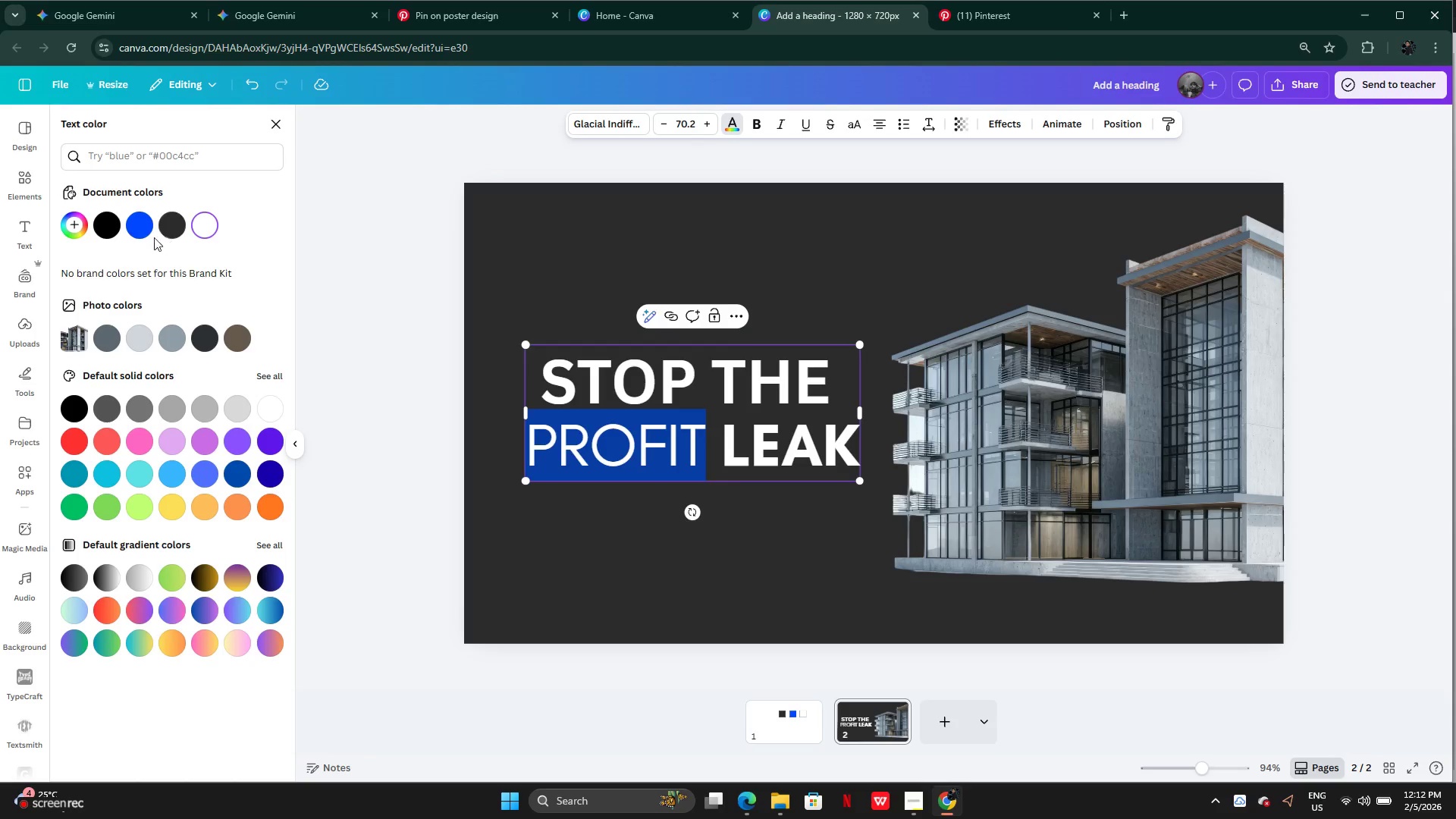 
left_click([143, 237])
 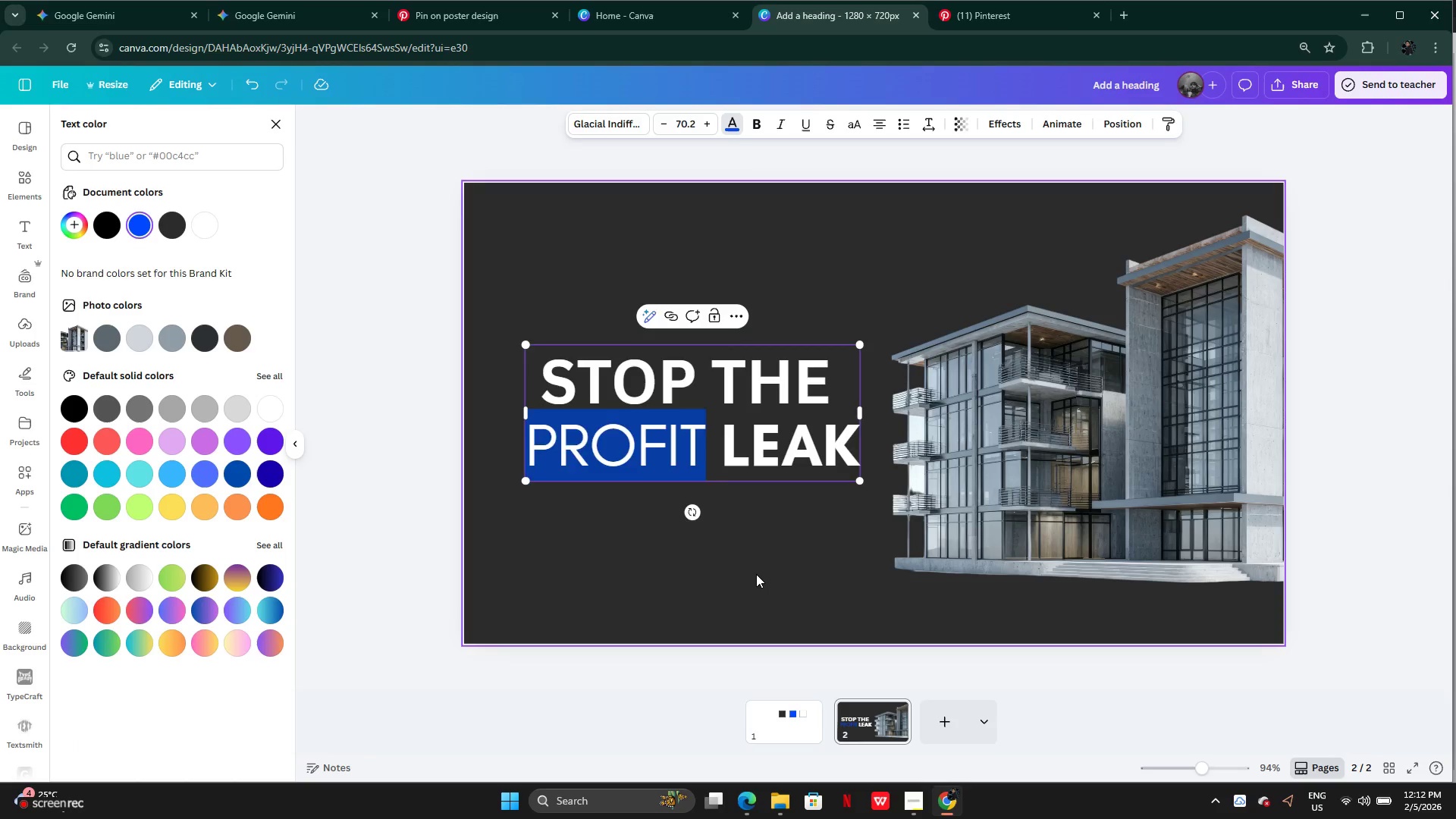 
left_click([757, 574])
 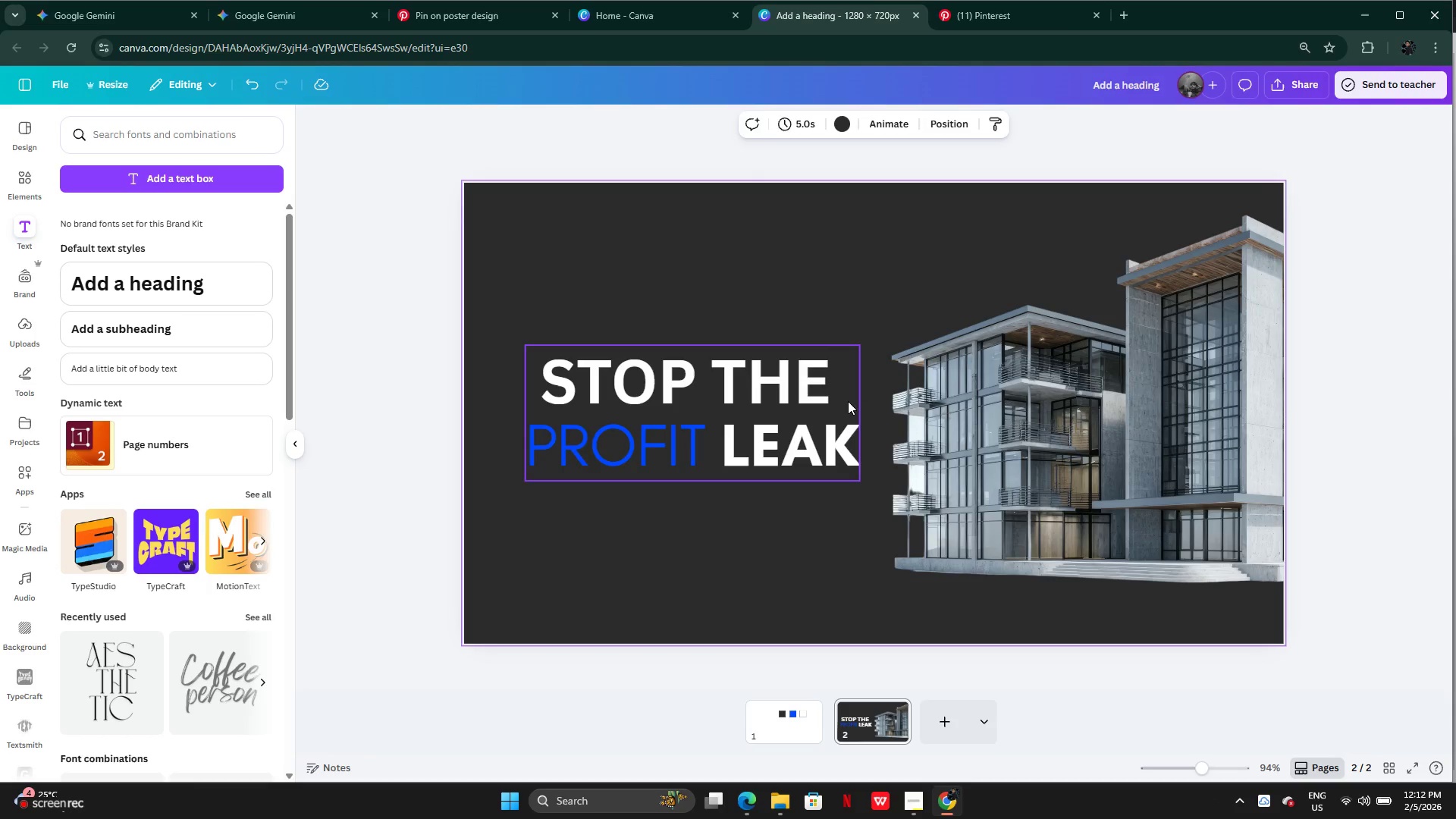 
left_click_drag(start_coordinate=[1122, 513], to_coordinate=[1159, 510])
 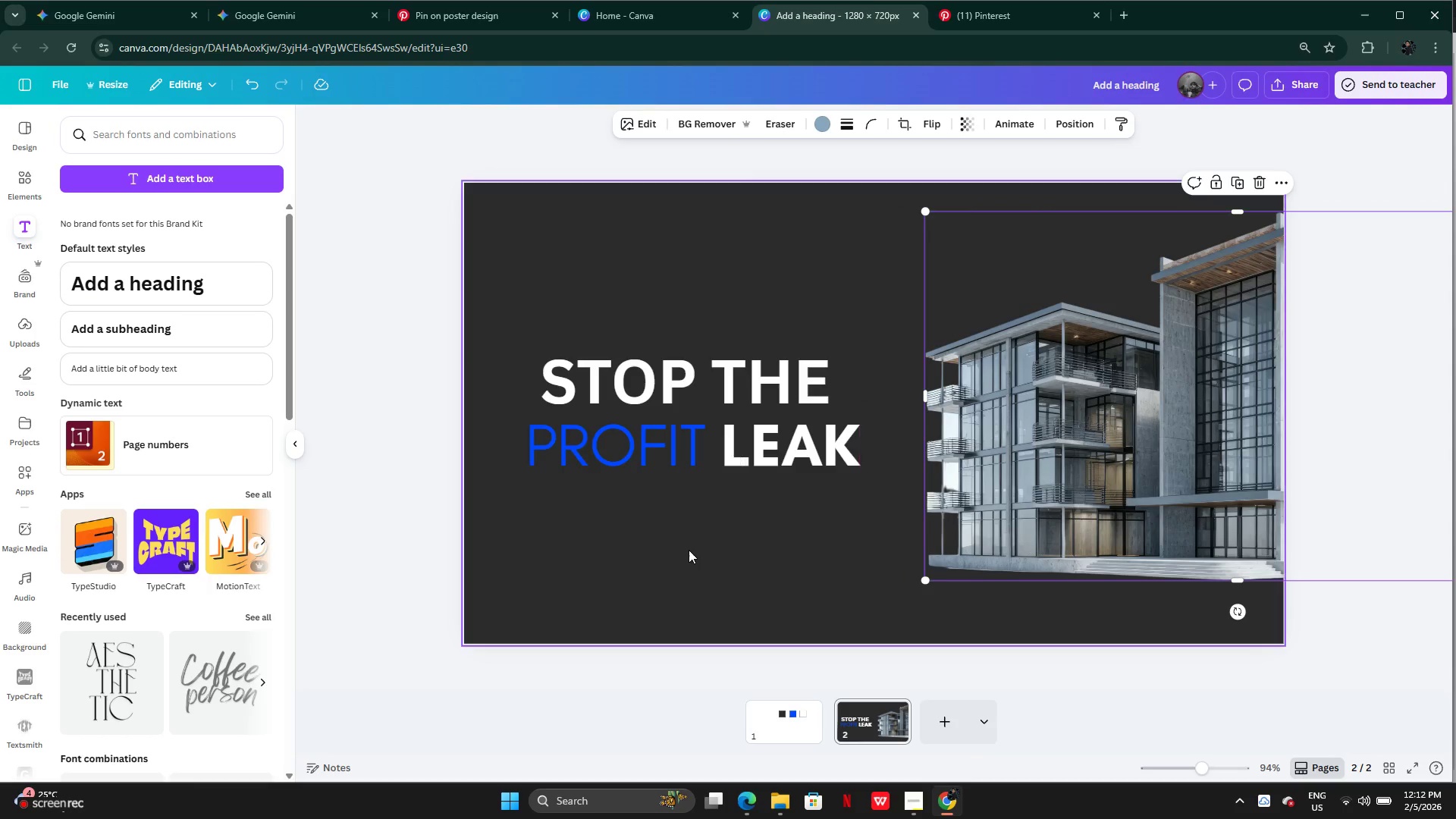 
left_click([688, 551])
 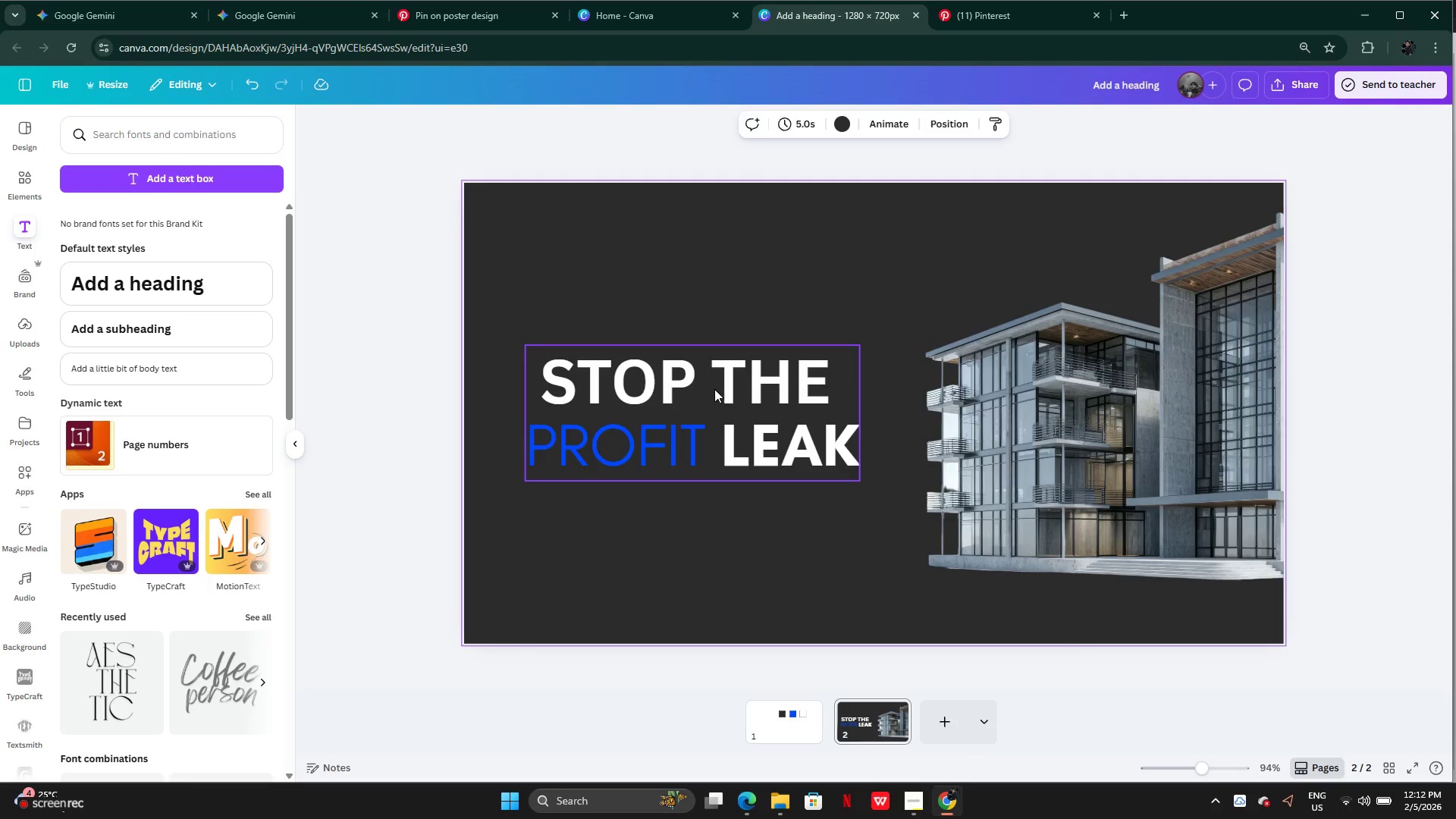 
left_click_drag(start_coordinate=[710, 389], to_coordinate=[713, 401])
 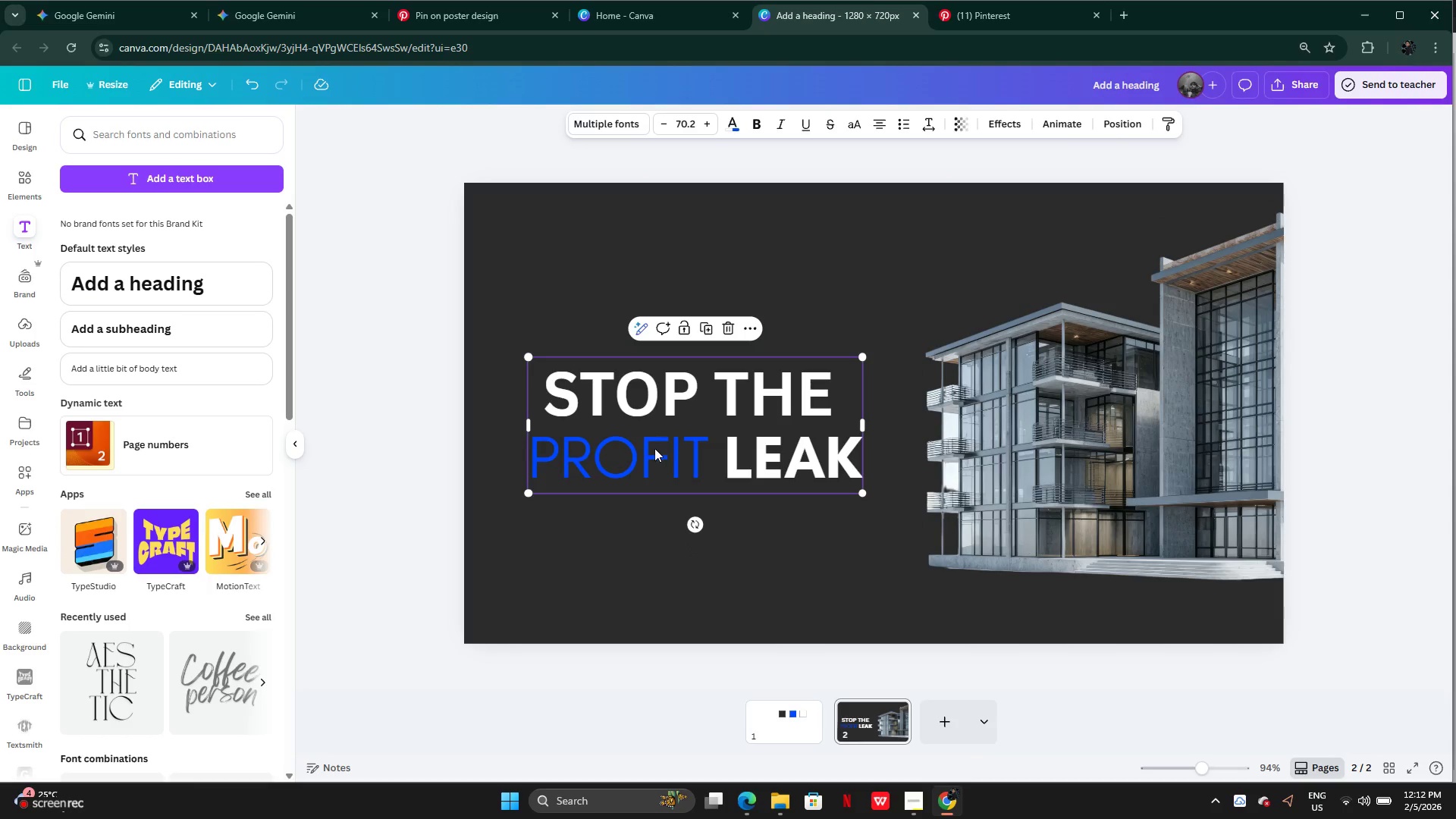 
left_click([654, 448])
 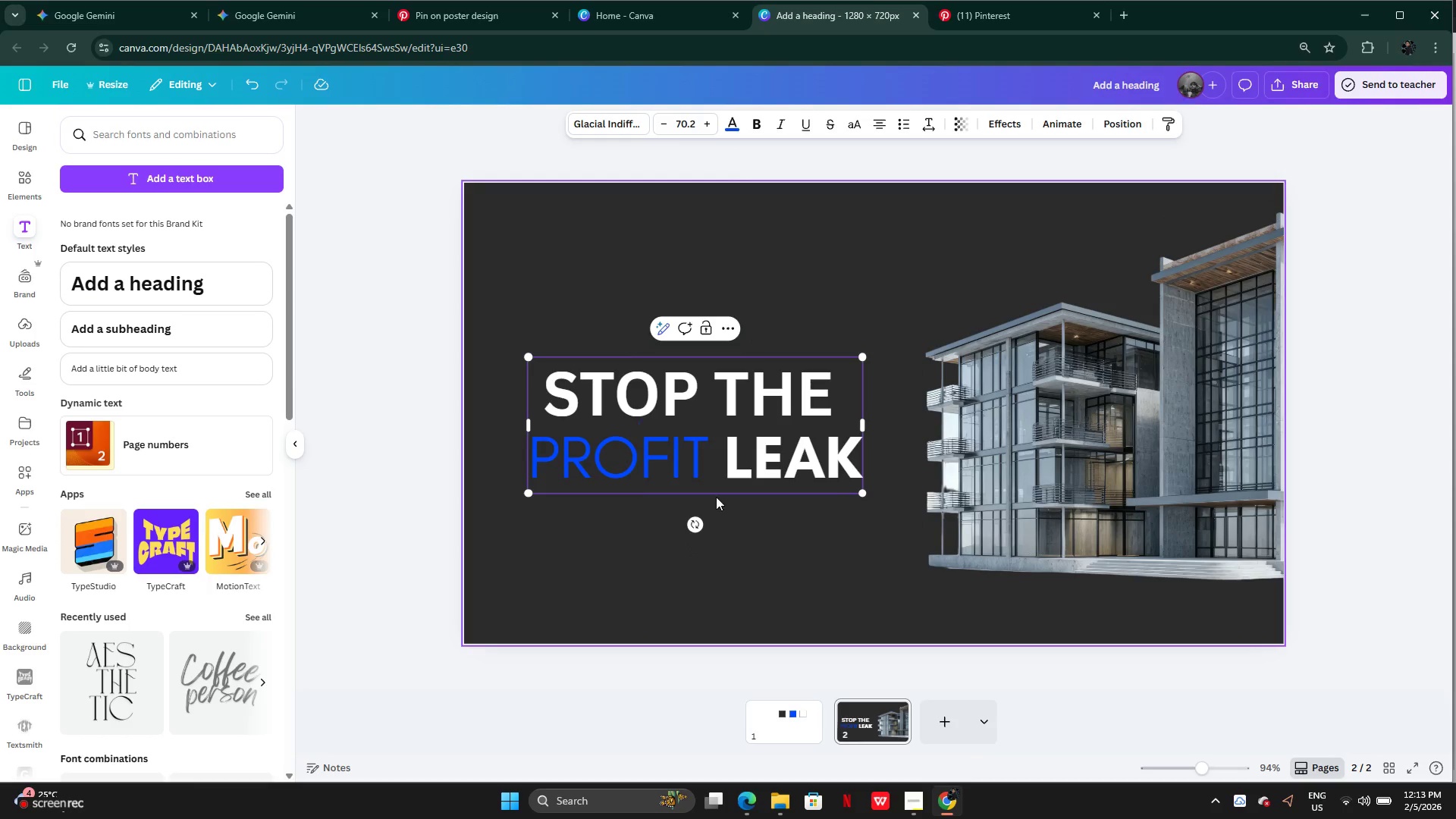 
left_click([714, 497])
 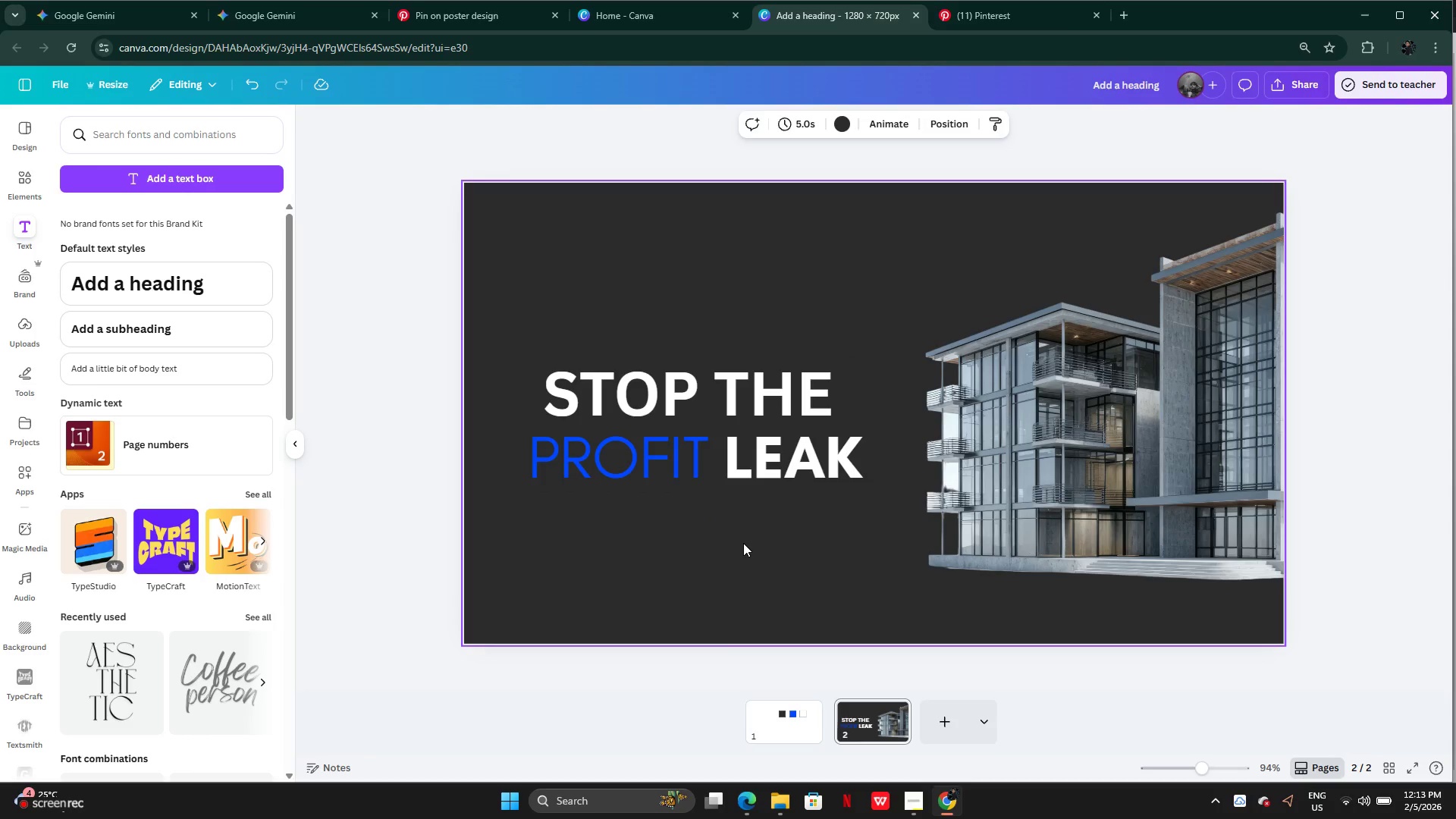 
key(Control+Z)
 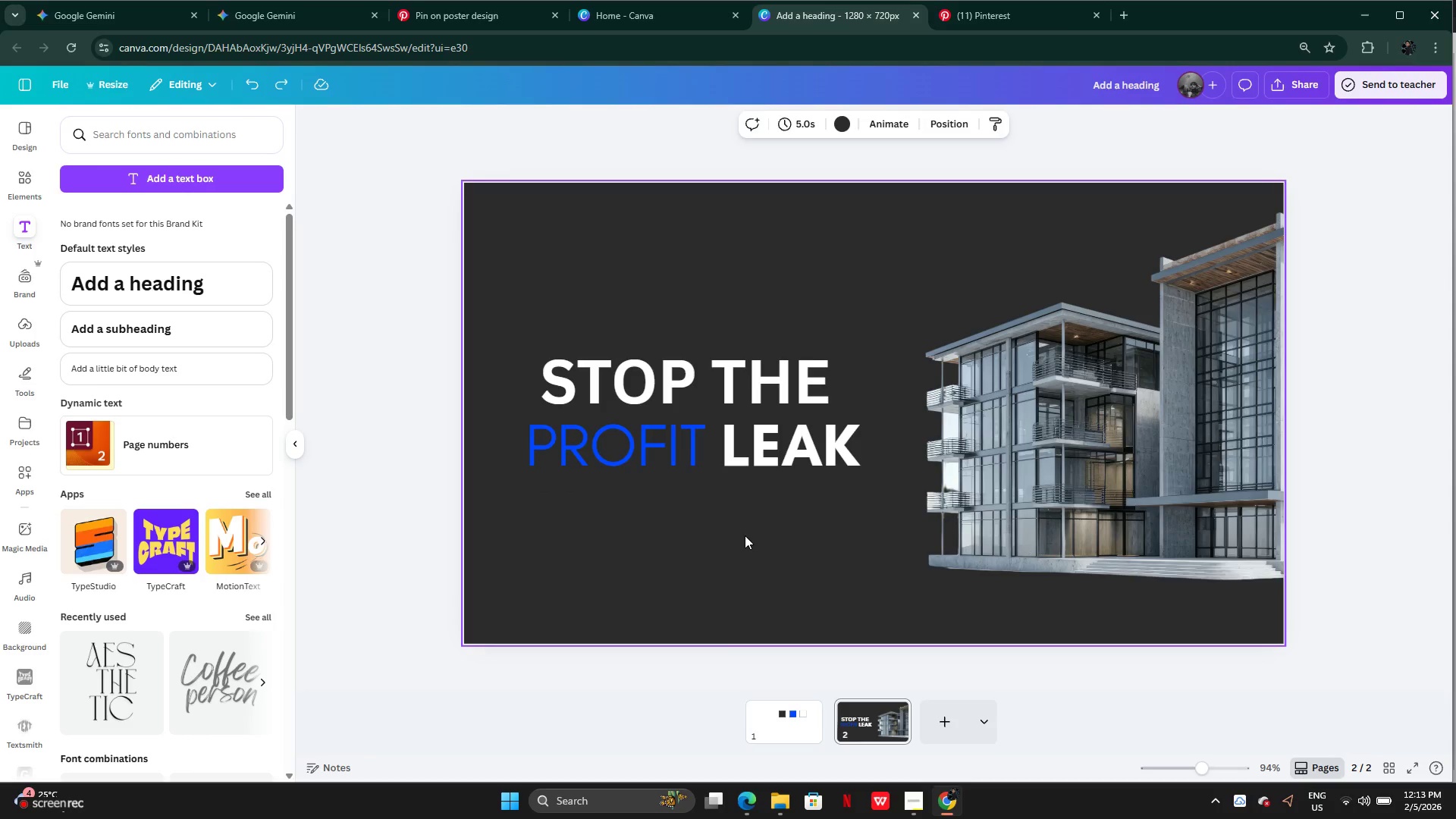 
key(Control+Z)
 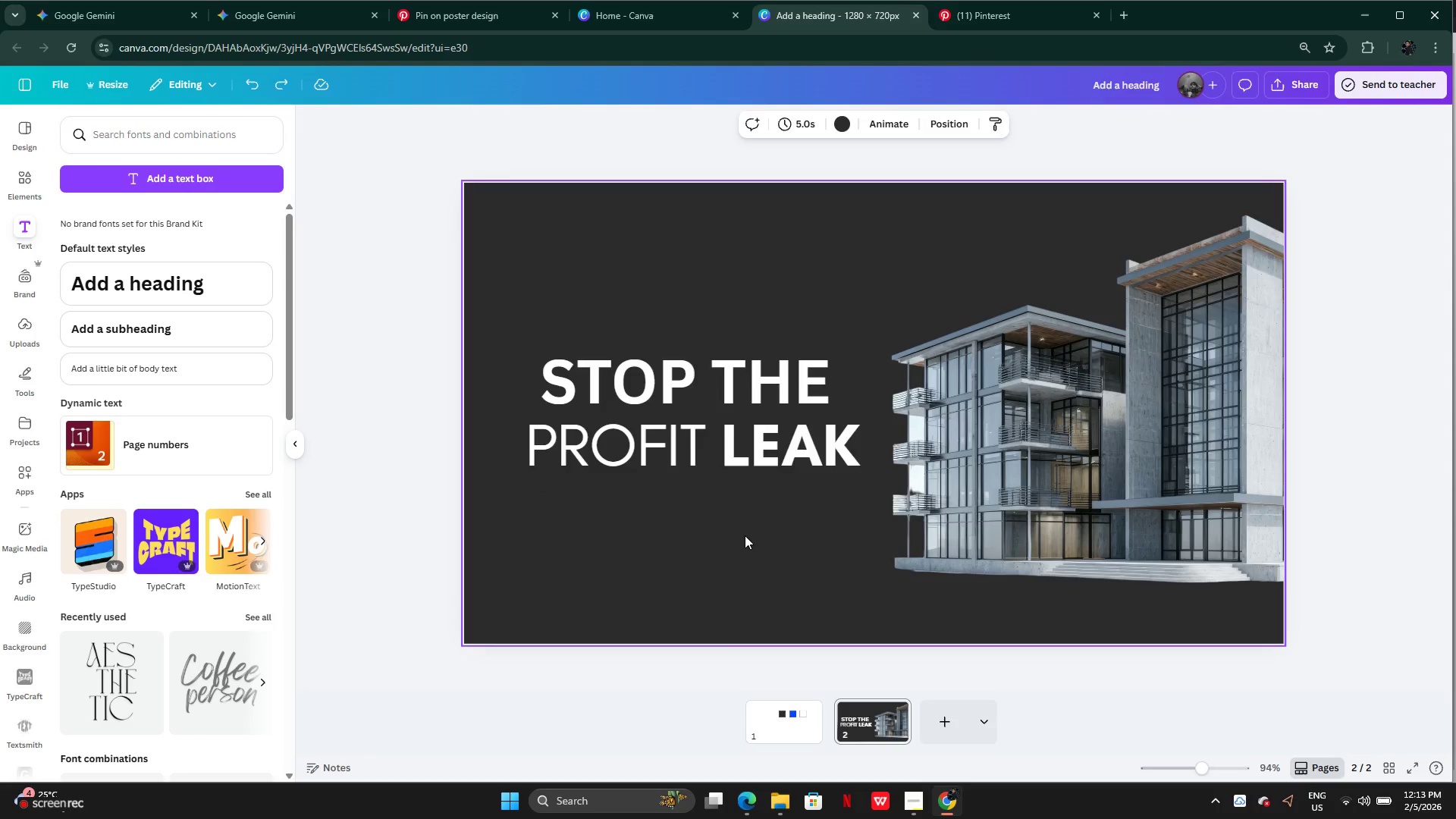 
key(Control+Z)
 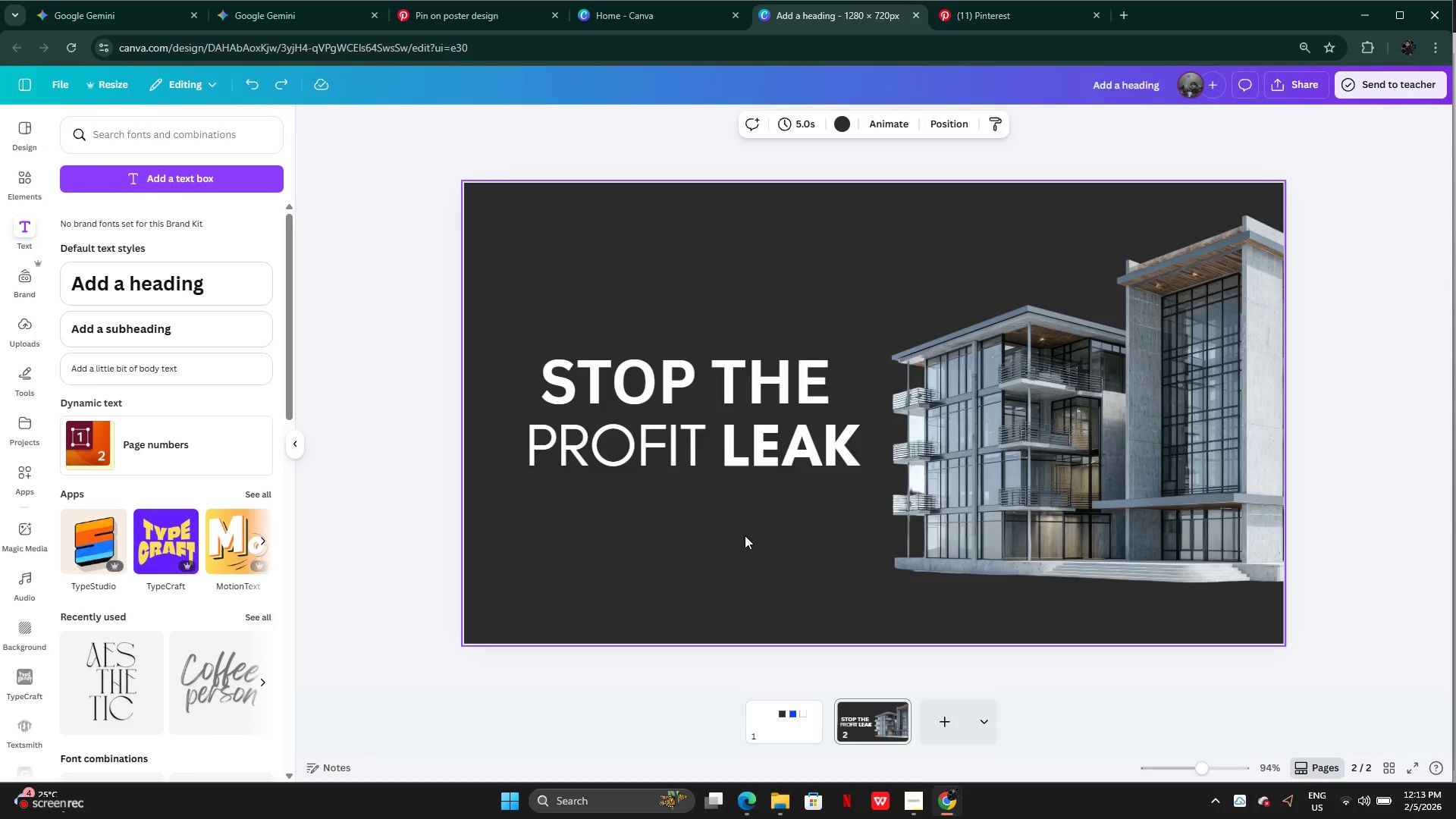 
key(Control+Z)
 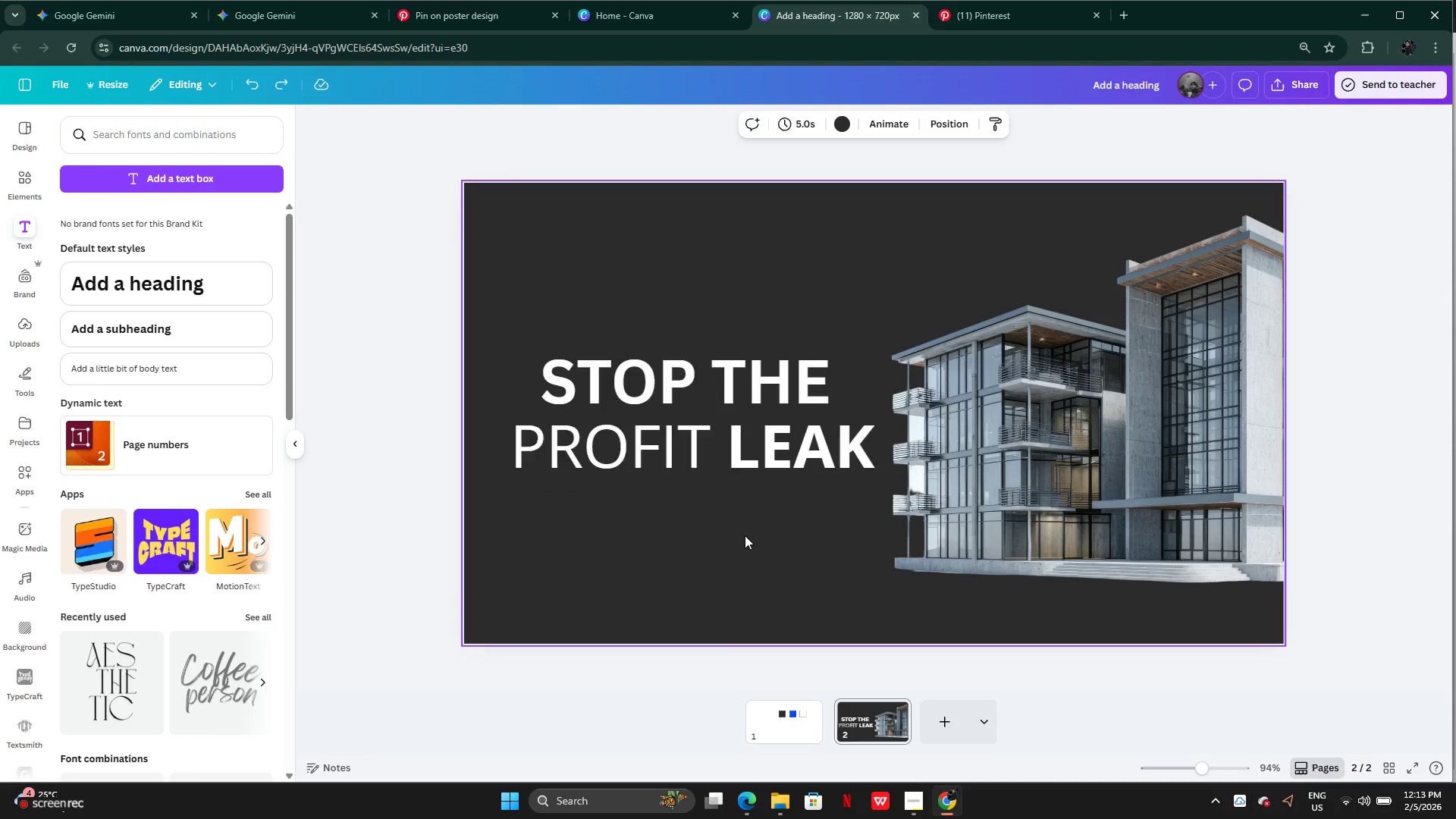 
key(Control+Z)
 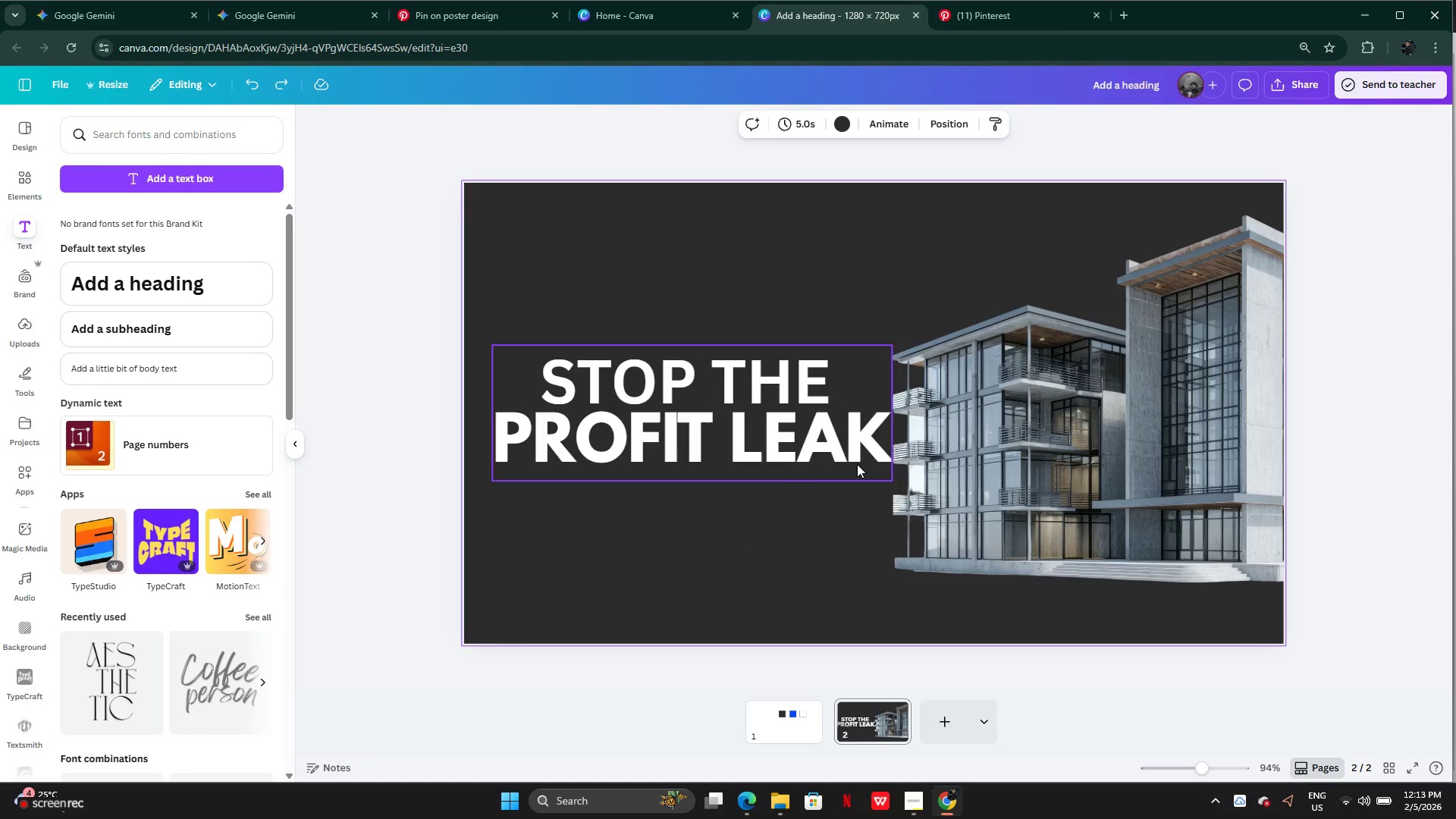 
key(Control+Z)
 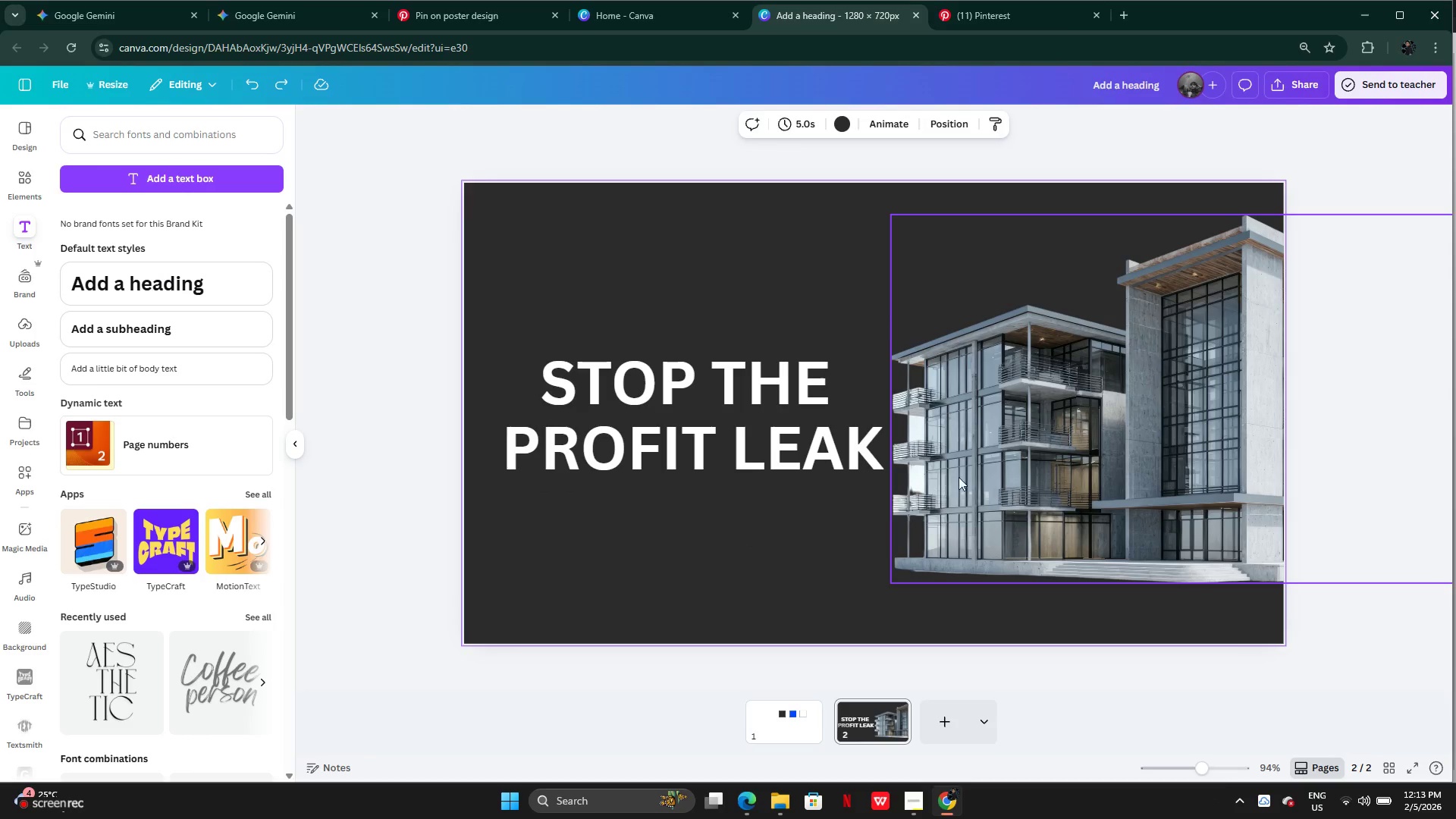 
key(Control+Z)
 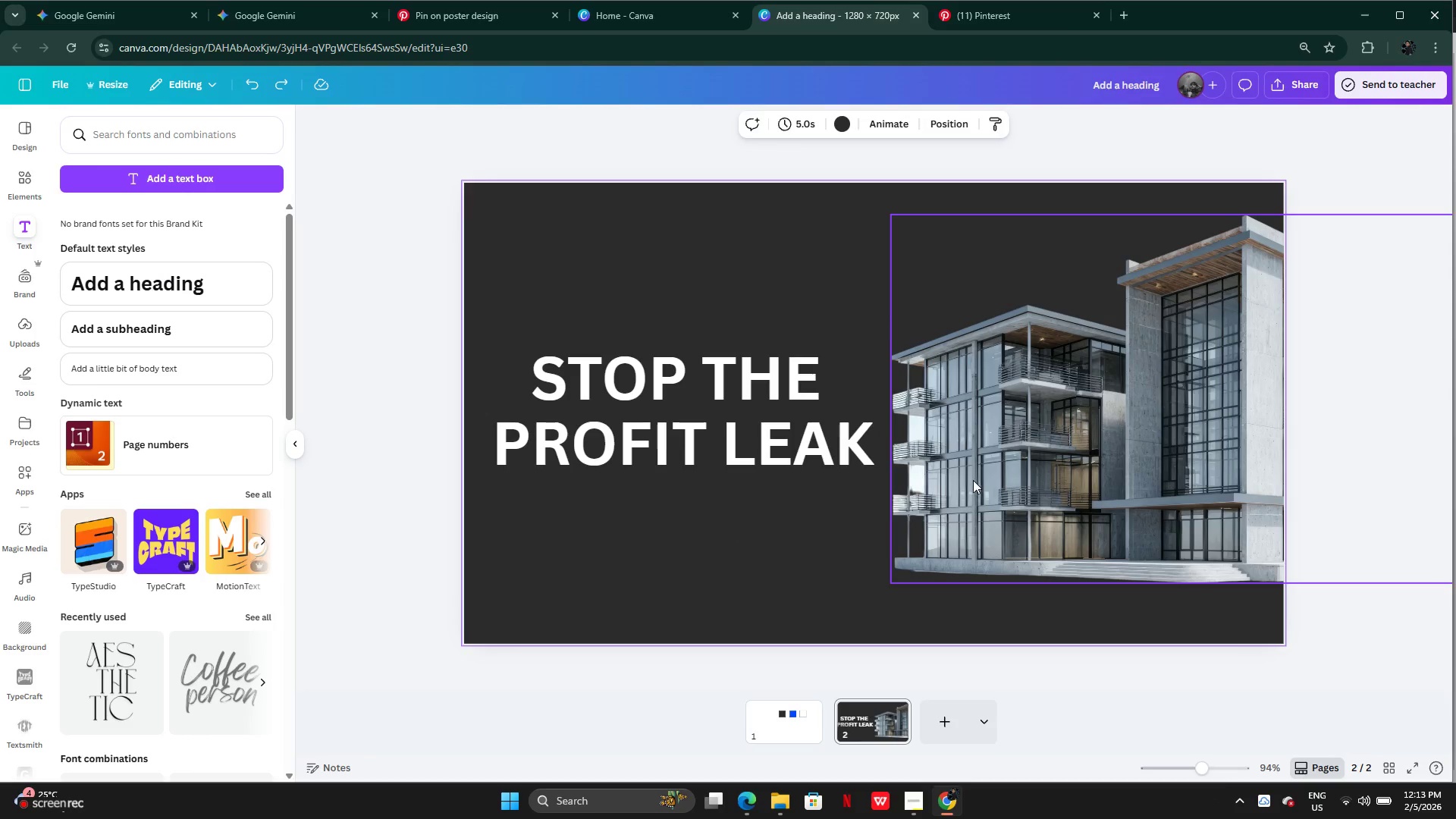 
key(Control+Z)
 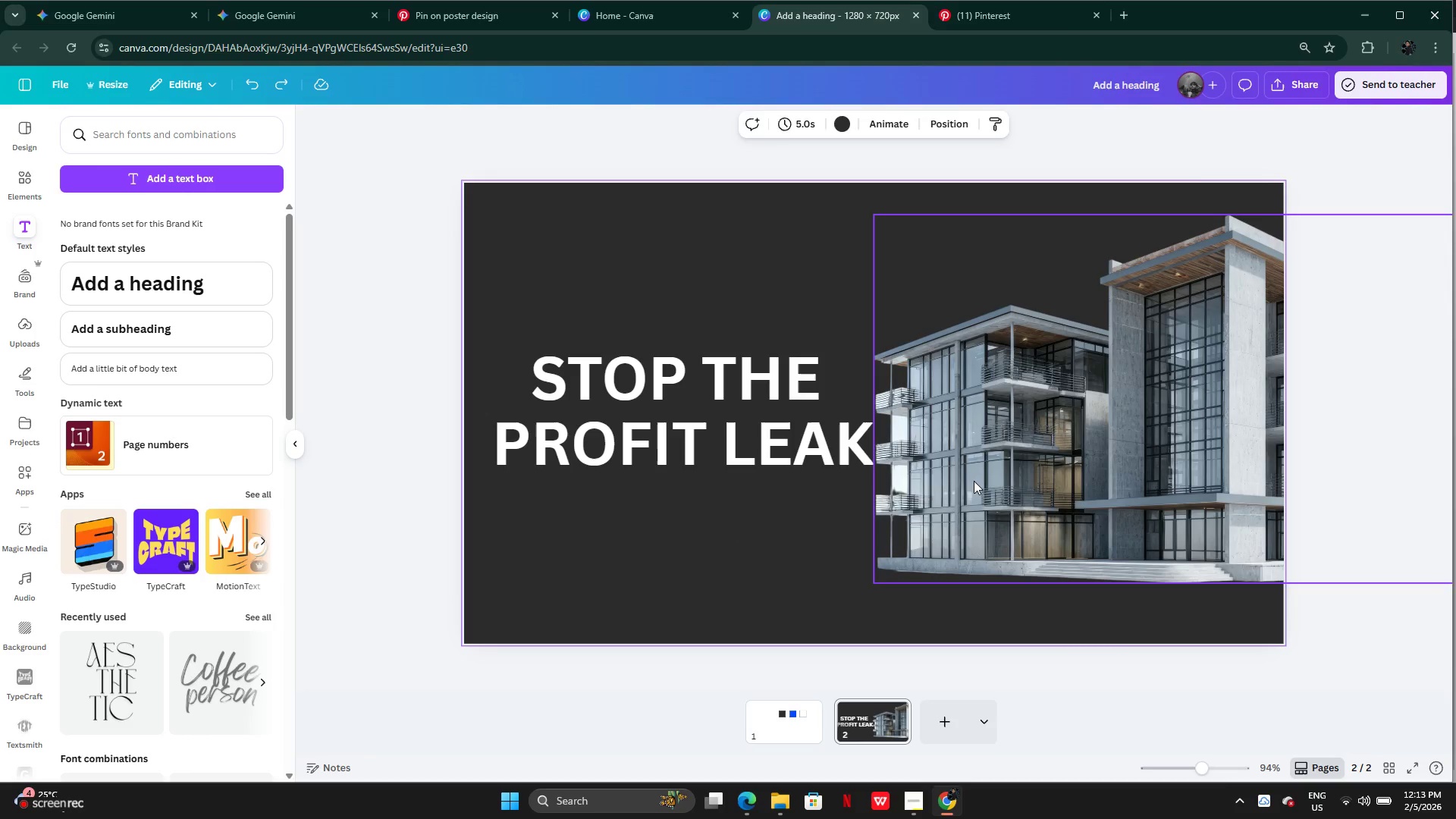 
left_click_drag(start_coordinate=[974, 481], to_coordinate=[1027, 568])
 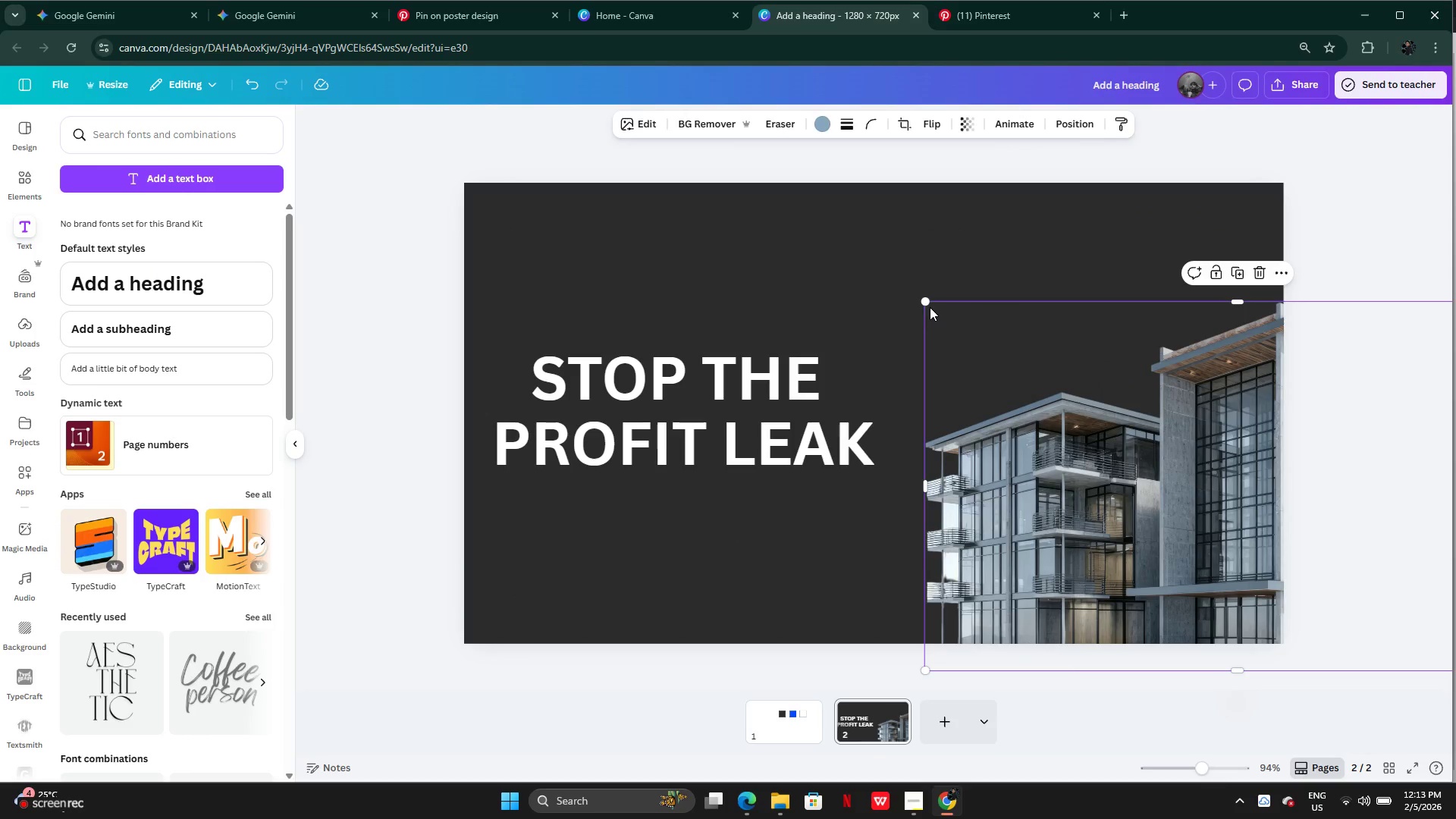 
left_click_drag(start_coordinate=[928, 305], to_coordinate=[880, 234])
 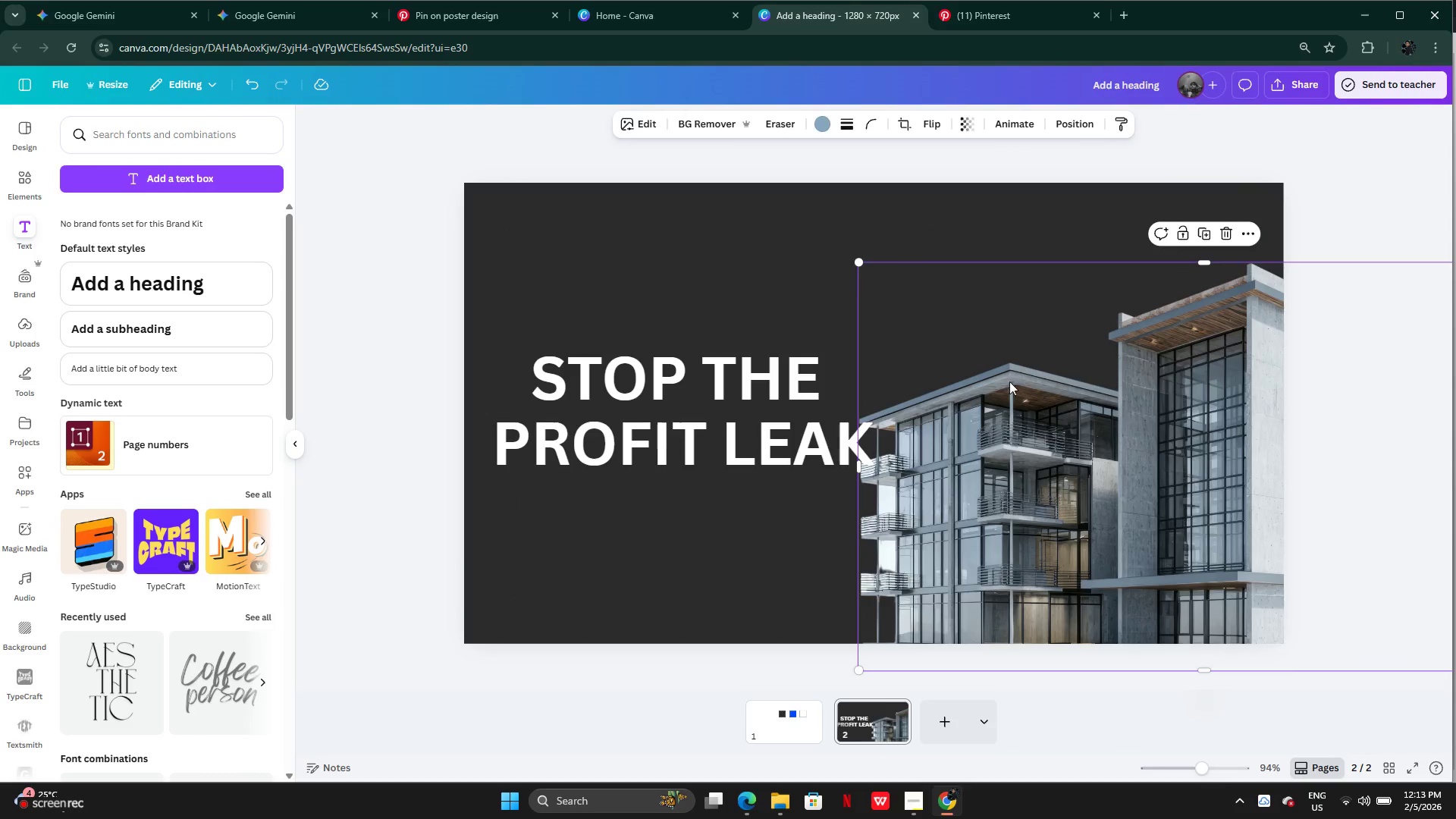 
left_click_drag(start_coordinate=[1014, 381], to_coordinate=[1050, 380])
 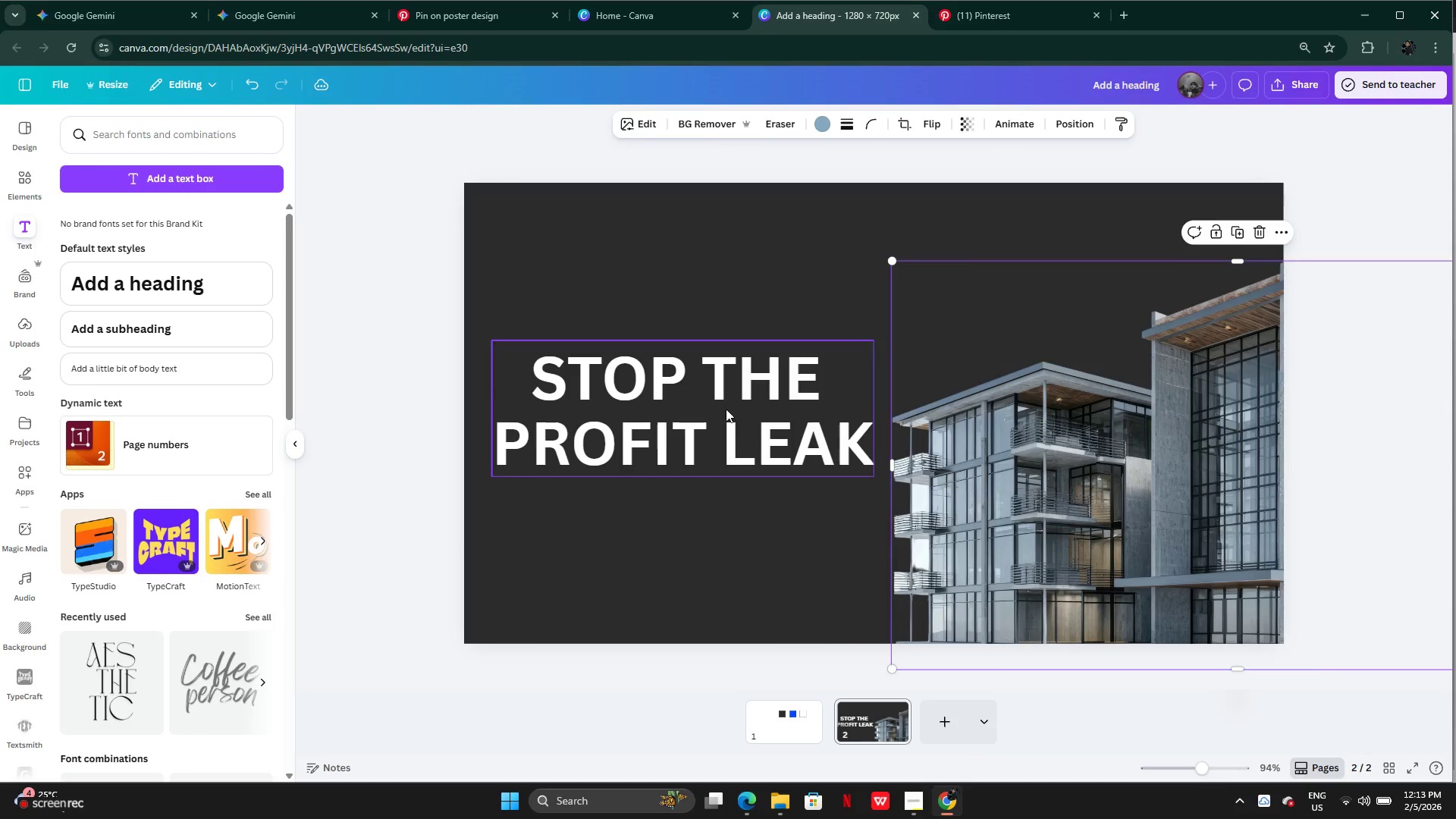 
left_click([726, 409])
 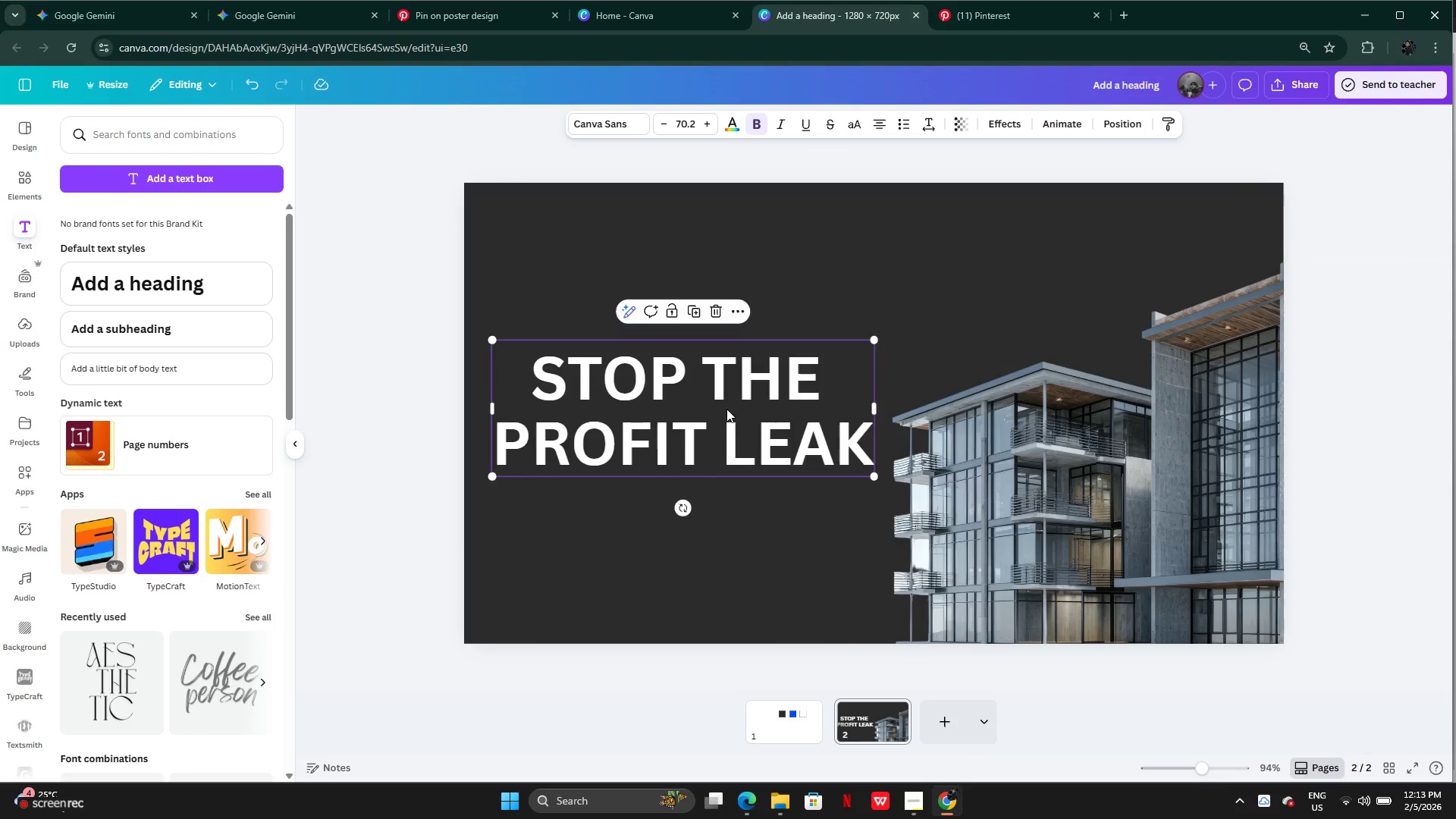 
left_click_drag(start_coordinate=[726, 409], to_coordinate=[755, 406])
 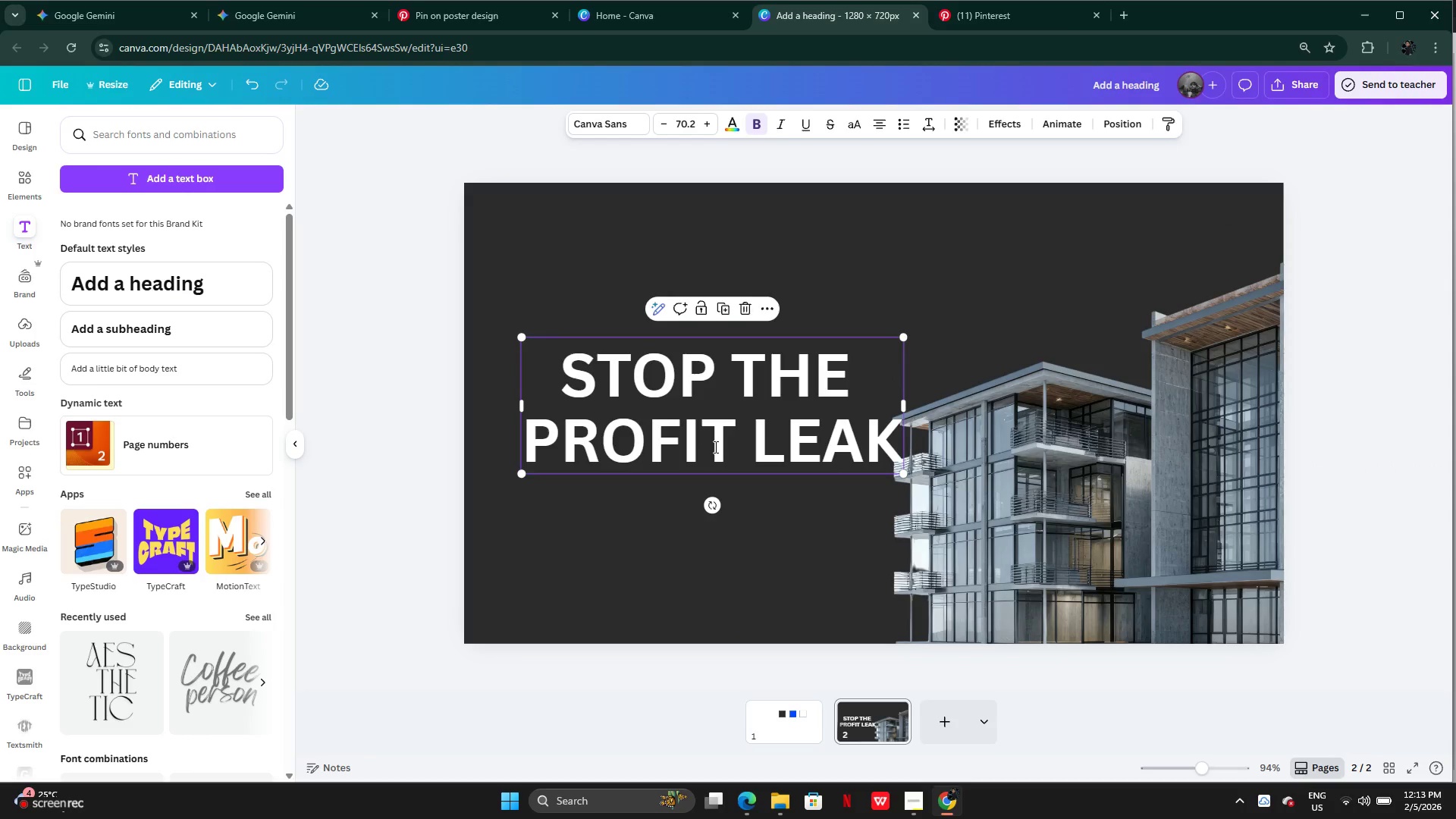 
double_click([714, 447])
 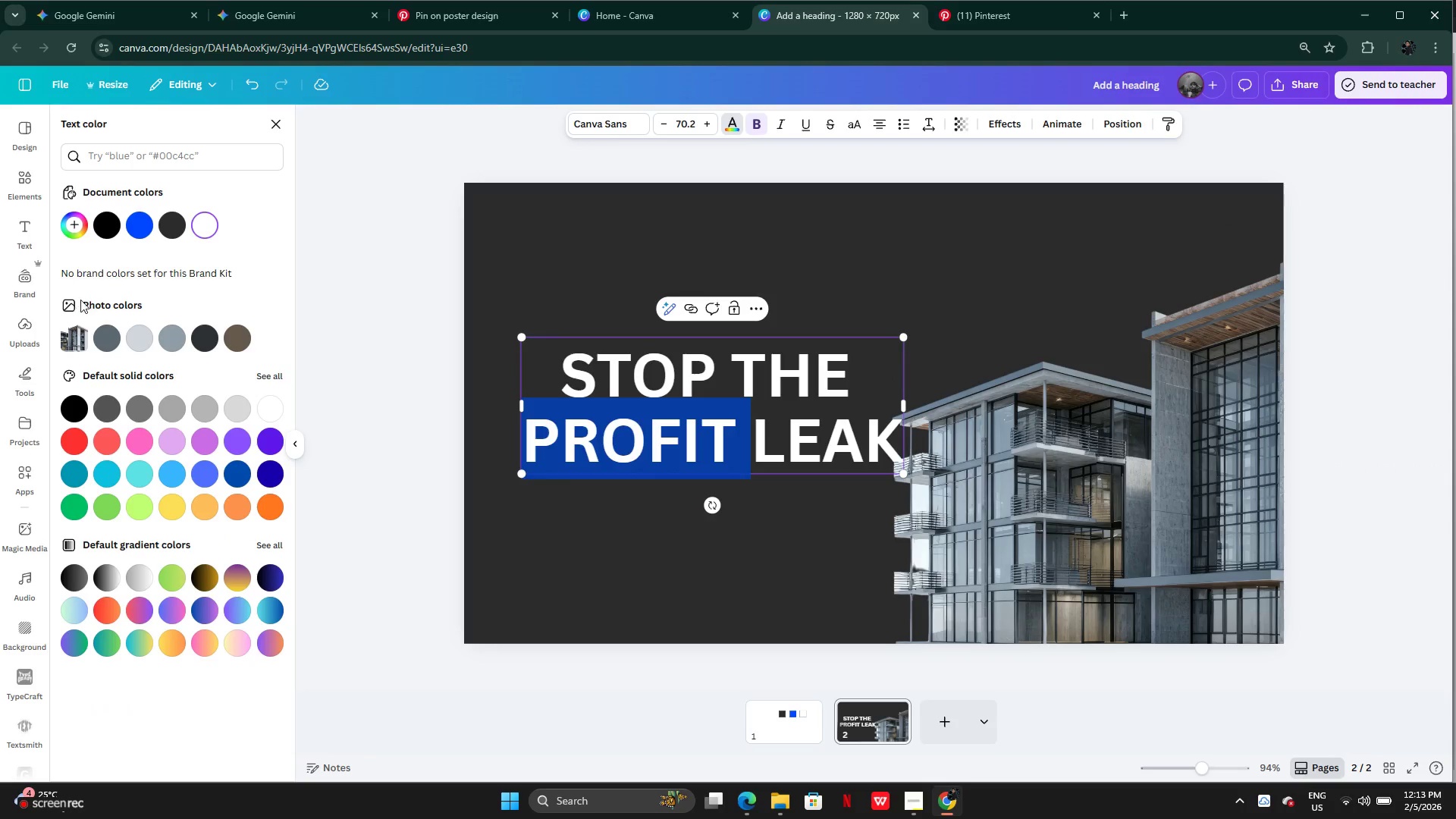 
left_click([144, 221])
 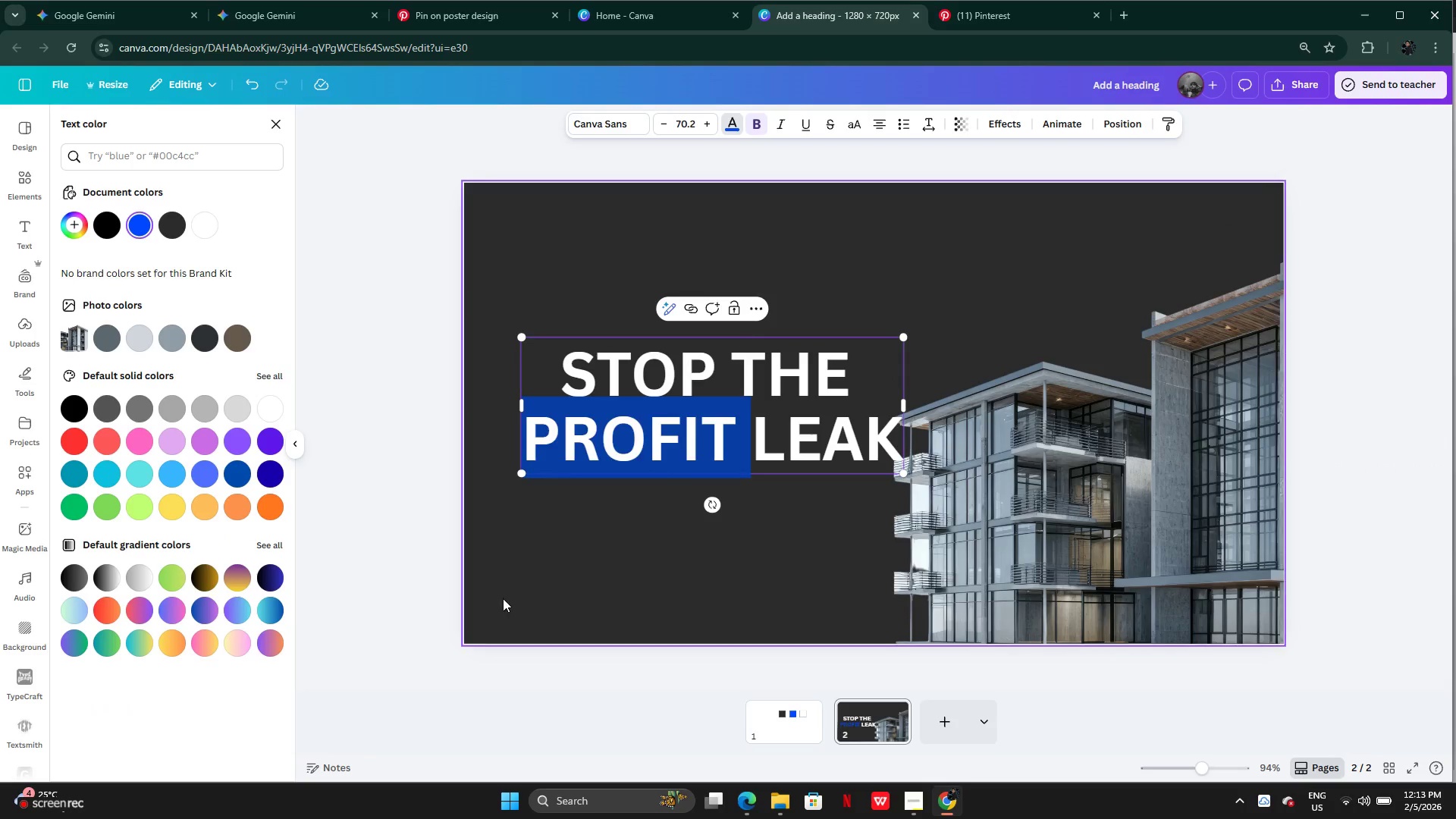 
left_click([506, 598])
 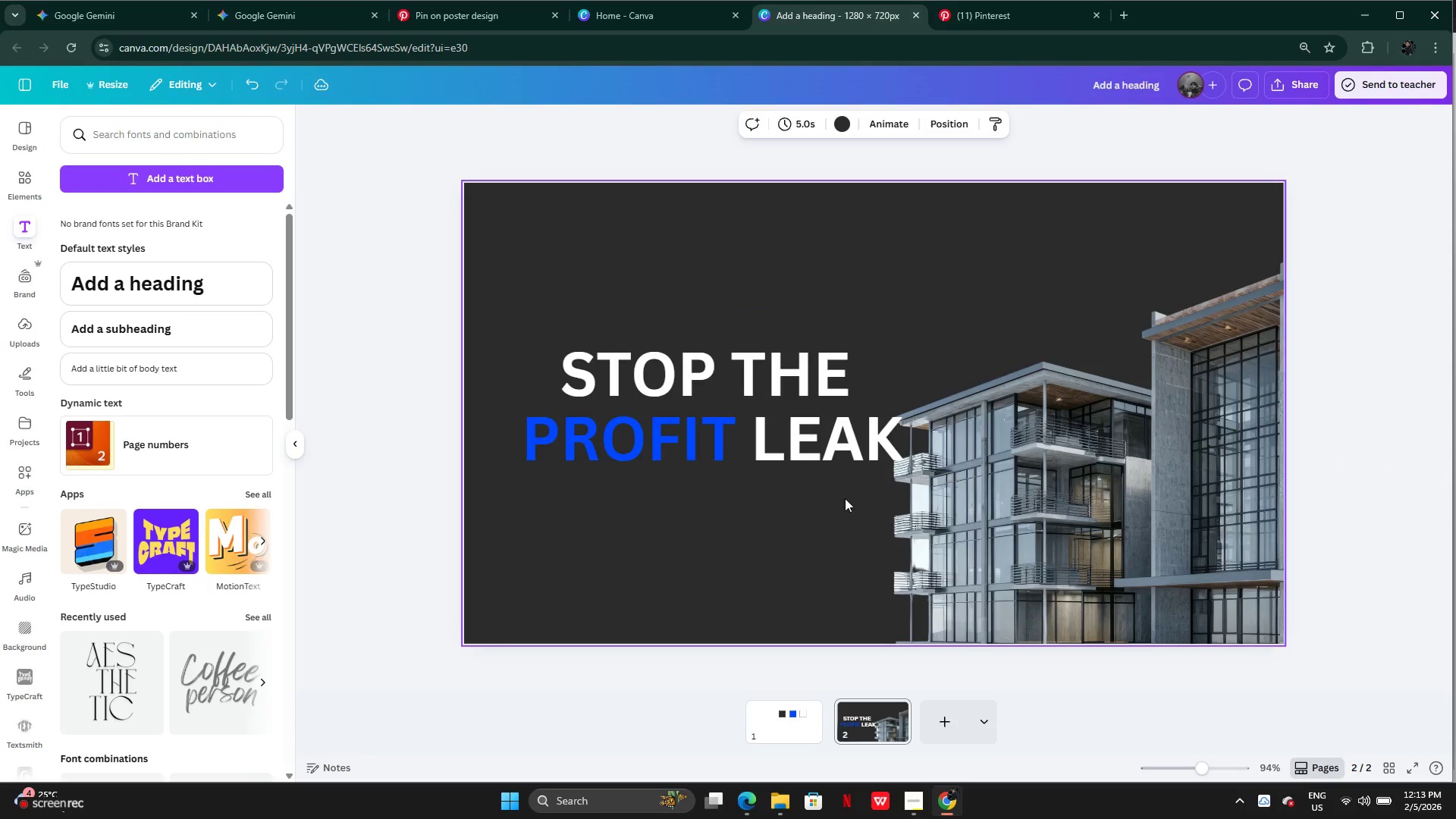 
left_click_drag(start_coordinate=[1052, 541], to_coordinate=[1093, 529])
 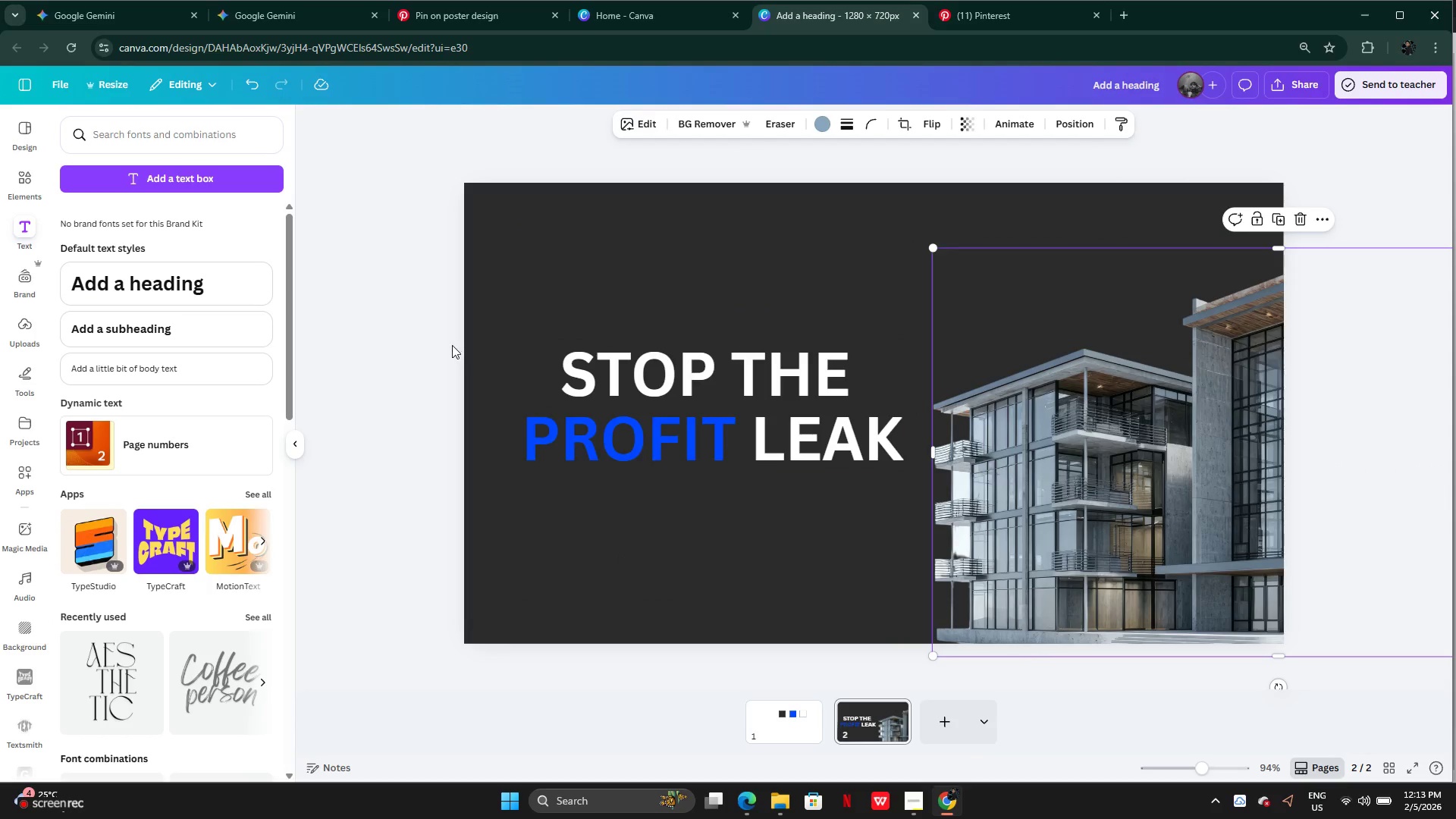 
left_click([406, 348])
 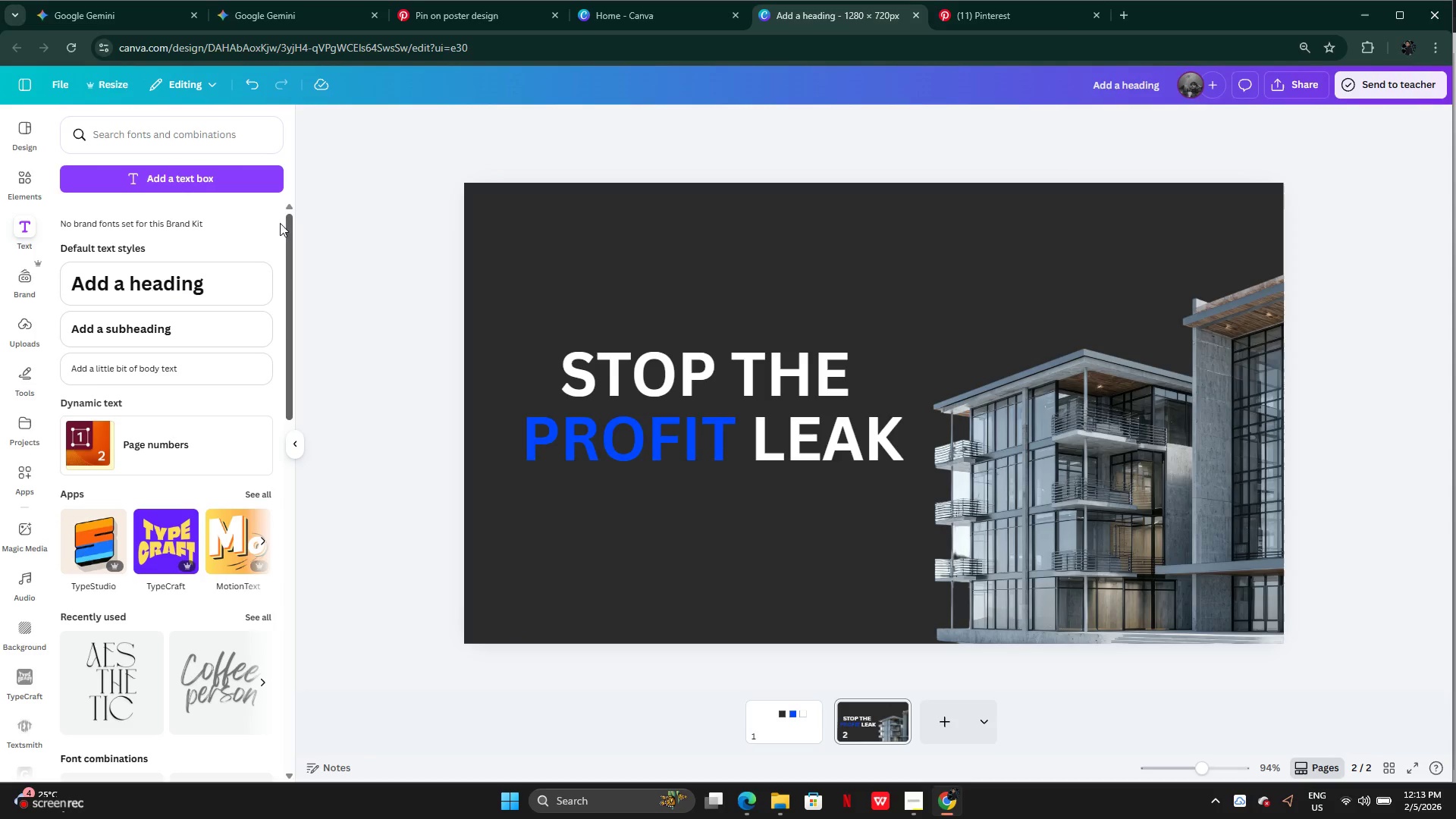 
left_click([14, 182])
 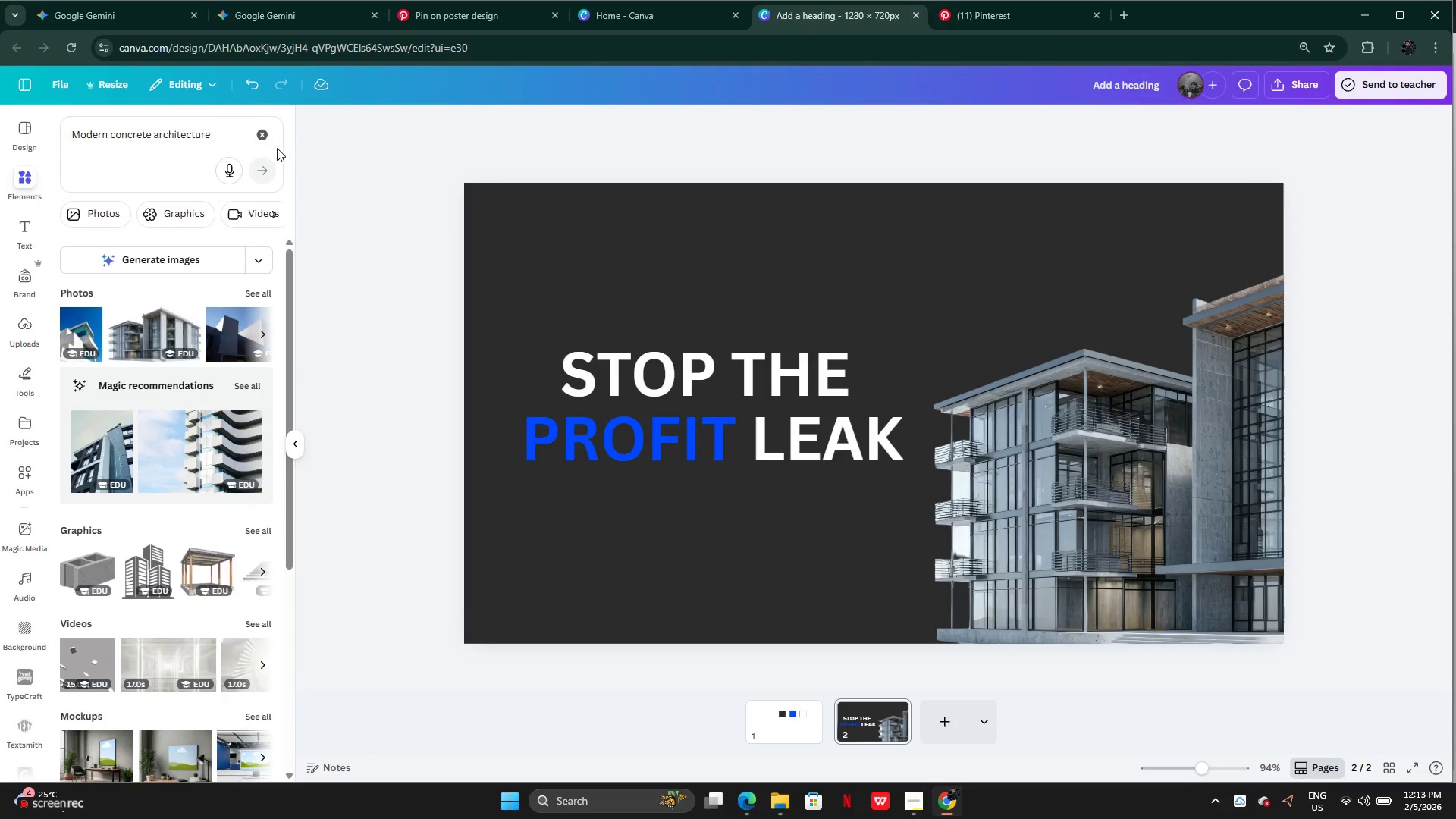 
left_click([264, 135])
 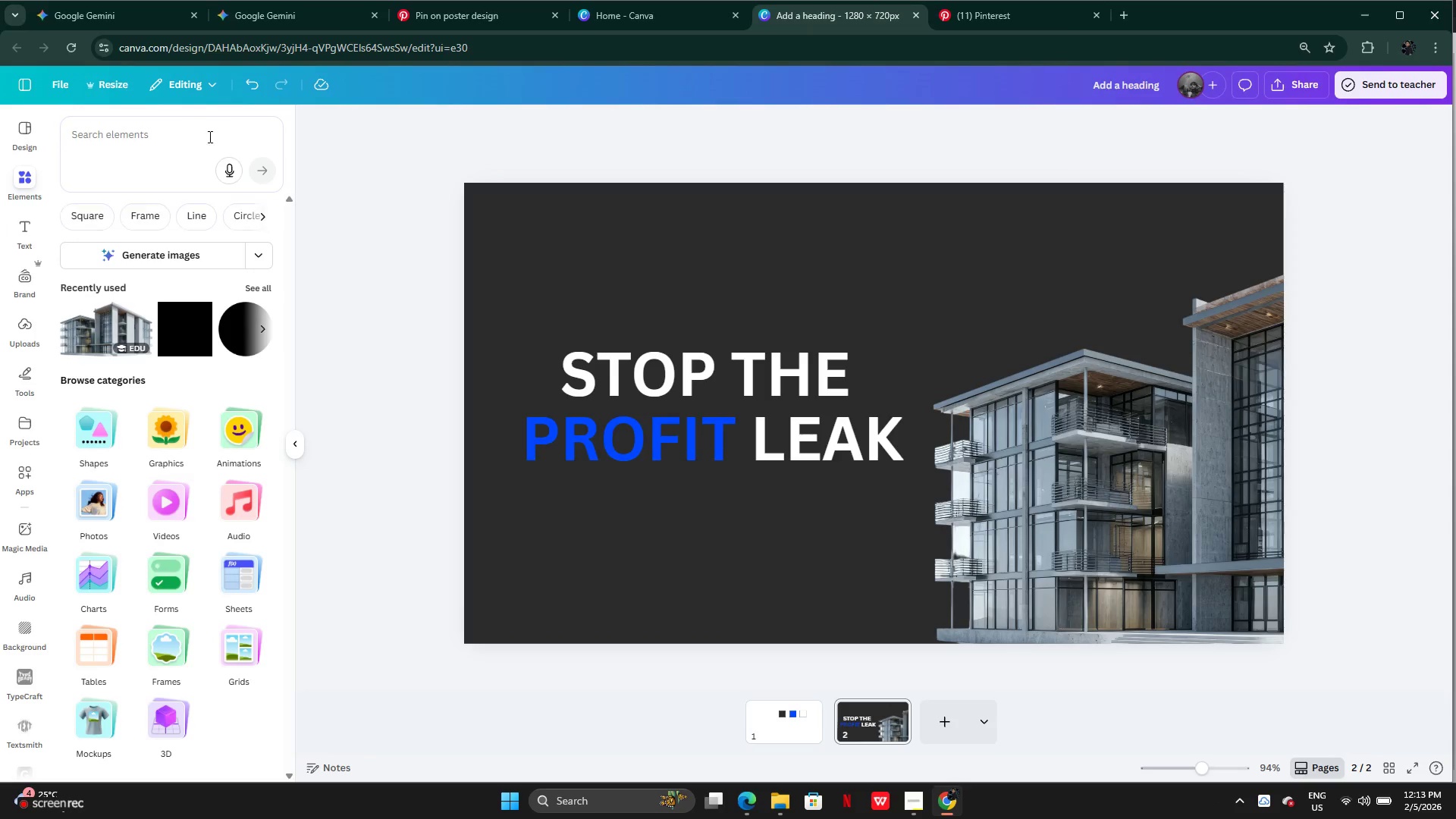 
left_click([197, 140])
 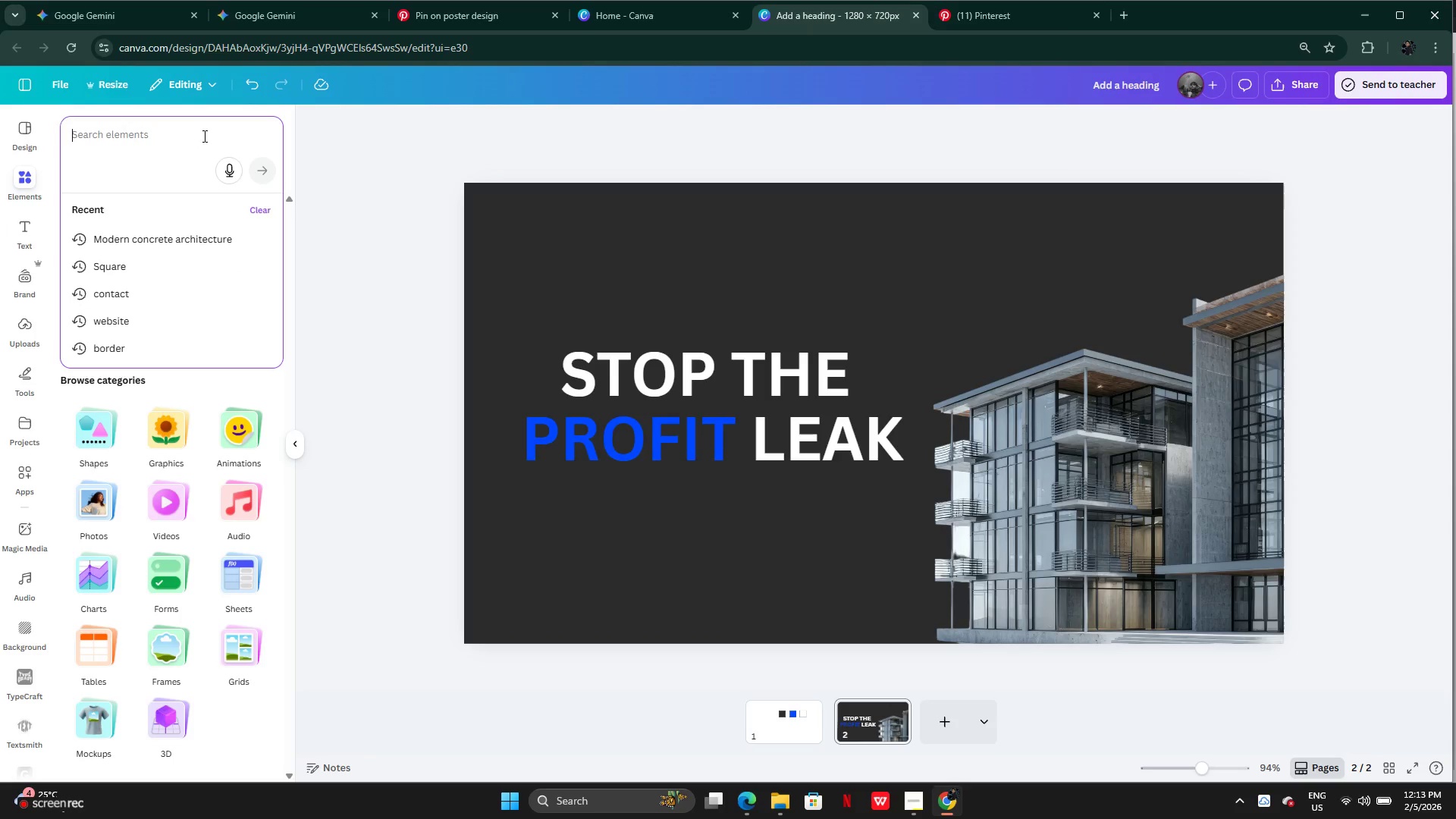 
type(dhadow)
 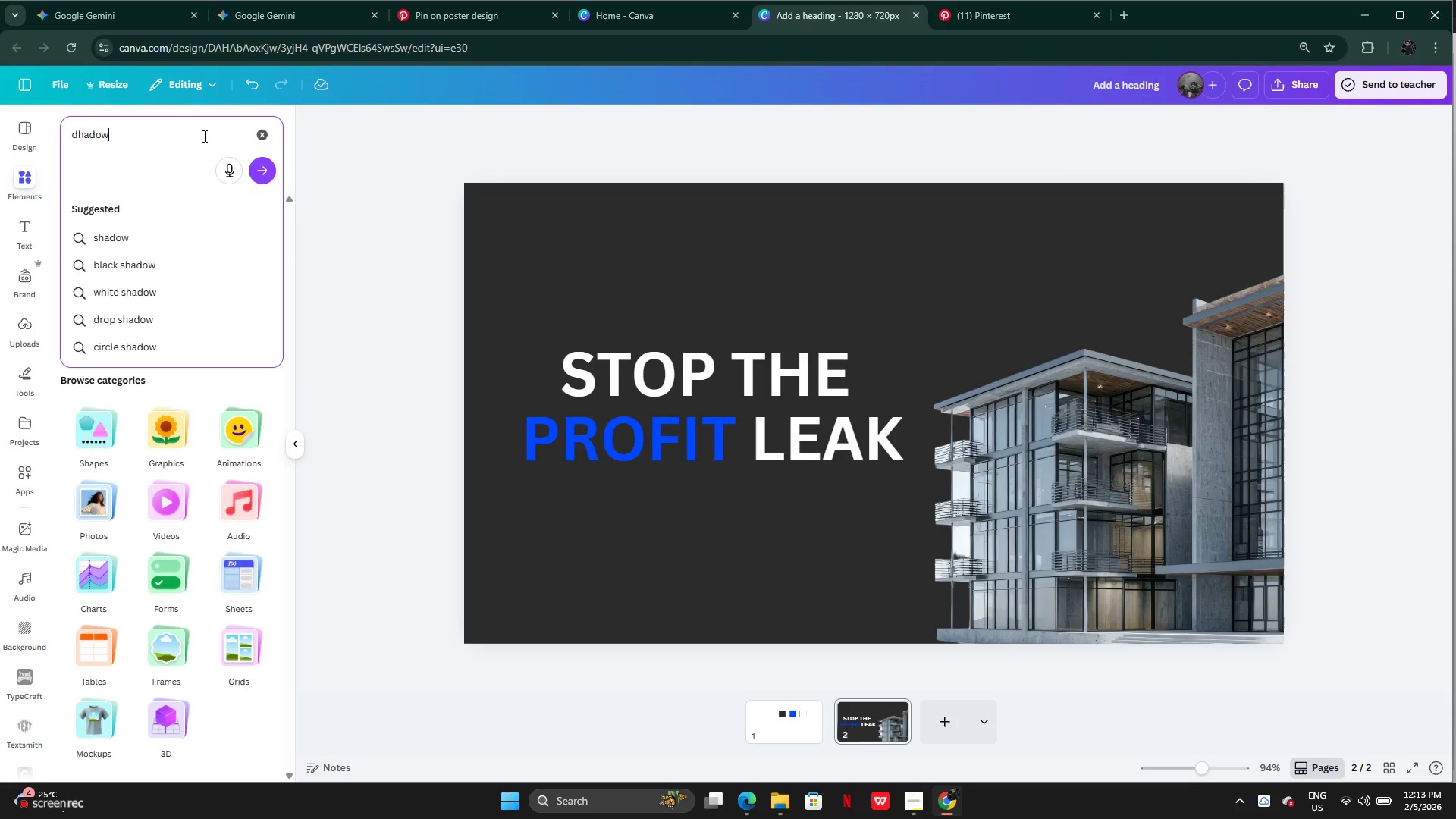 
key(Enter)
 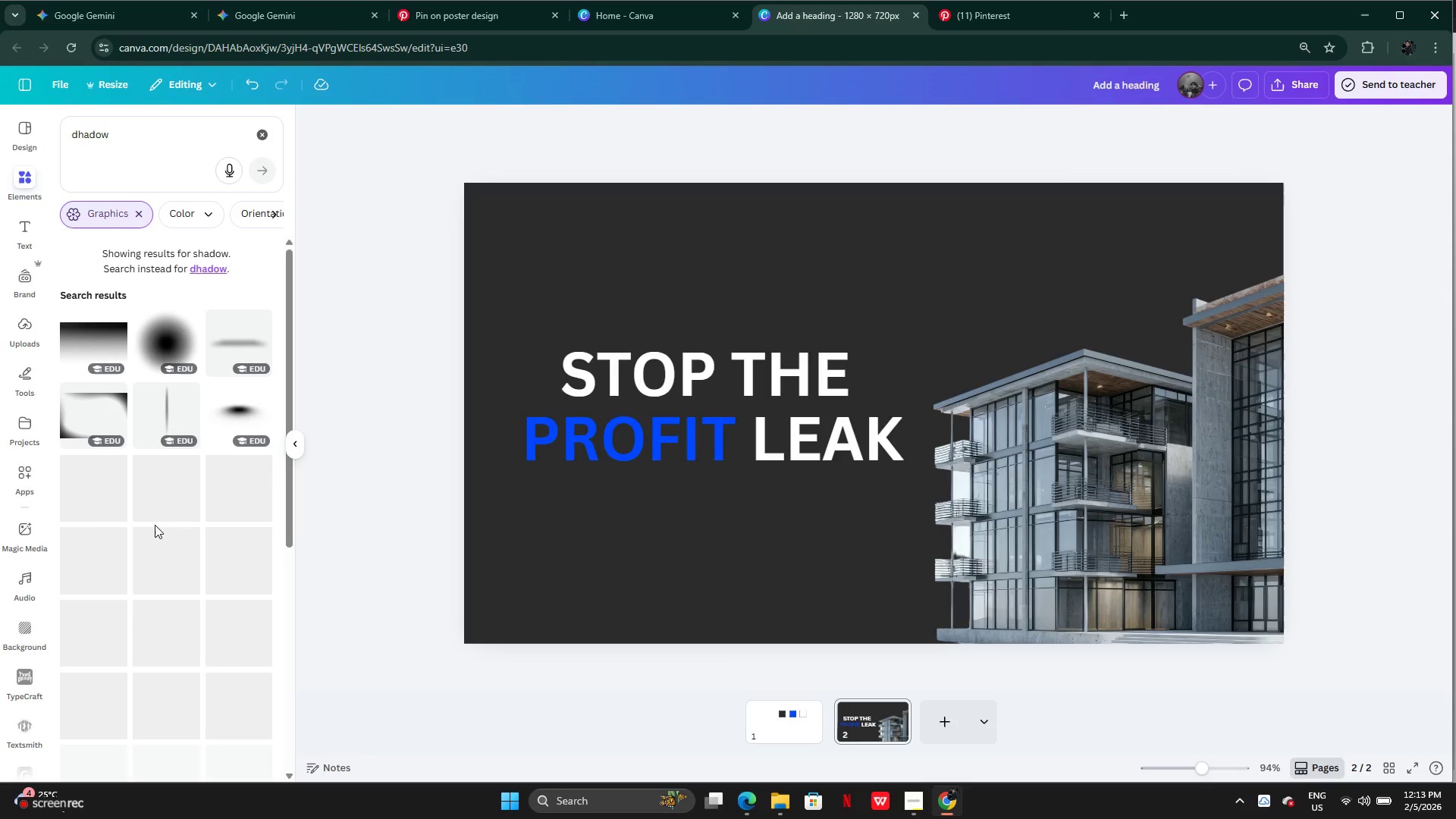 
wait(5.48)
 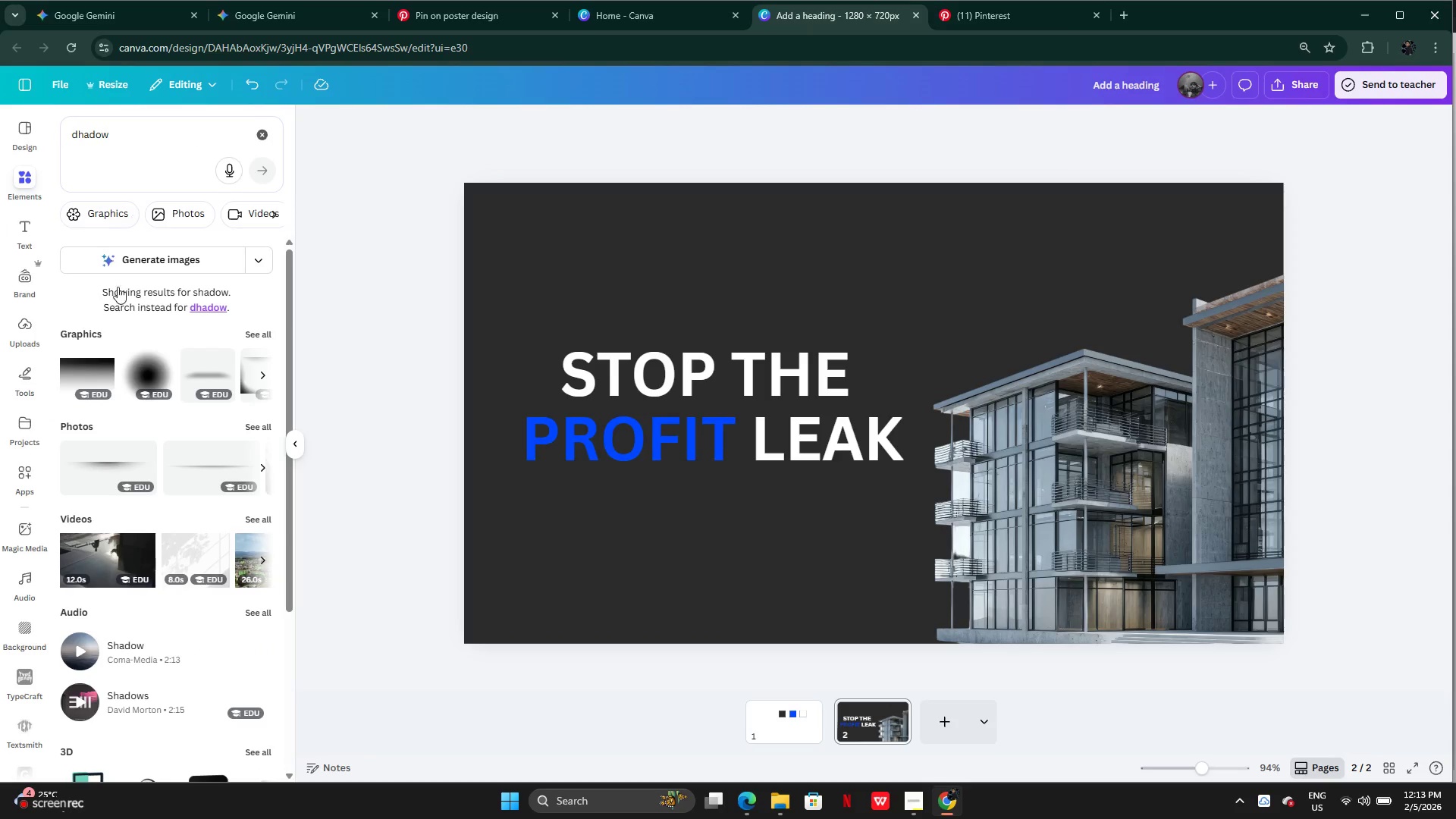 
scroll: coordinate [206, 648], scroll_direction: down, amount: 7.0
 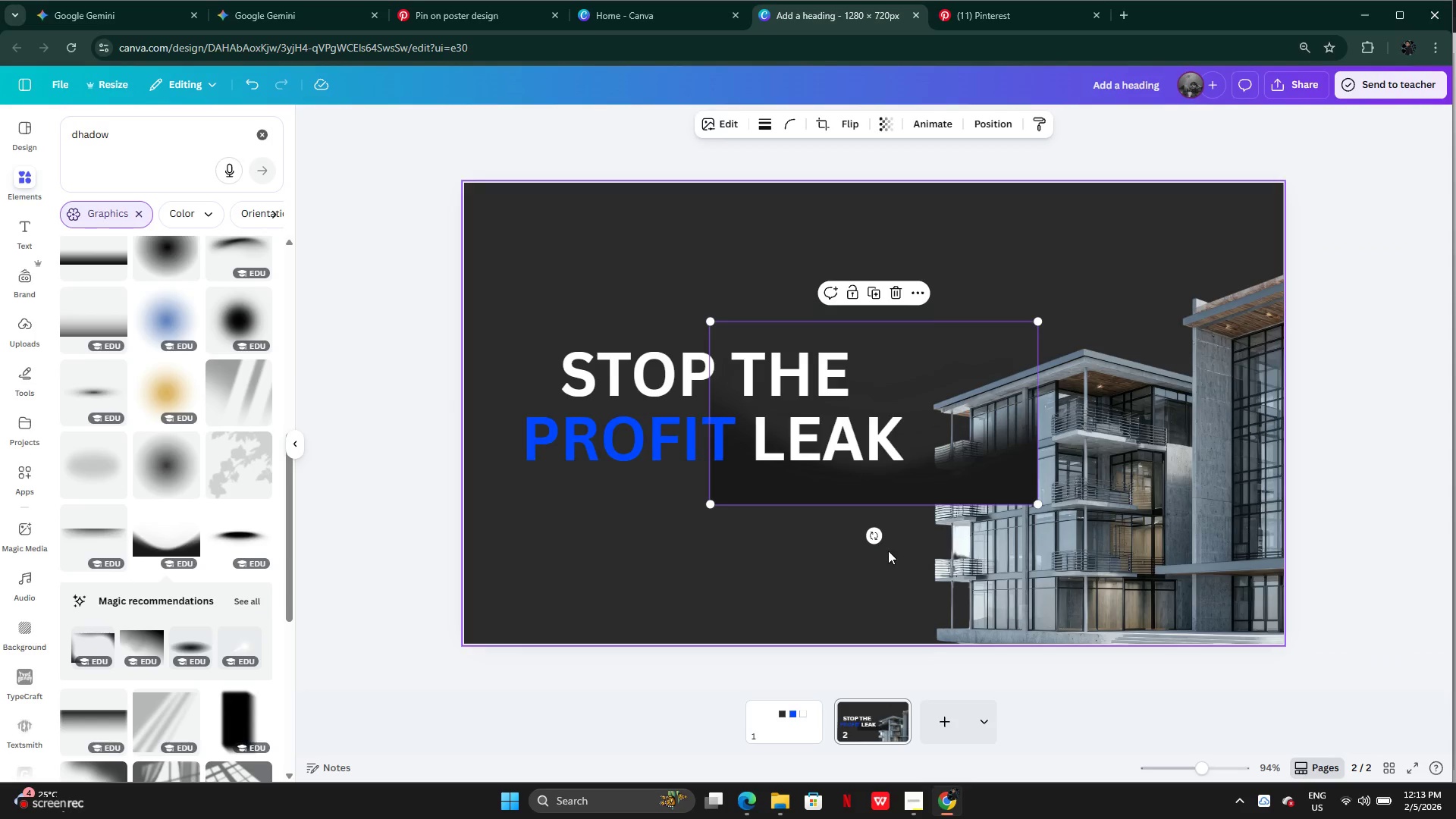 
left_click_drag(start_coordinate=[1037, 500], to_coordinate=[1455, 818])
 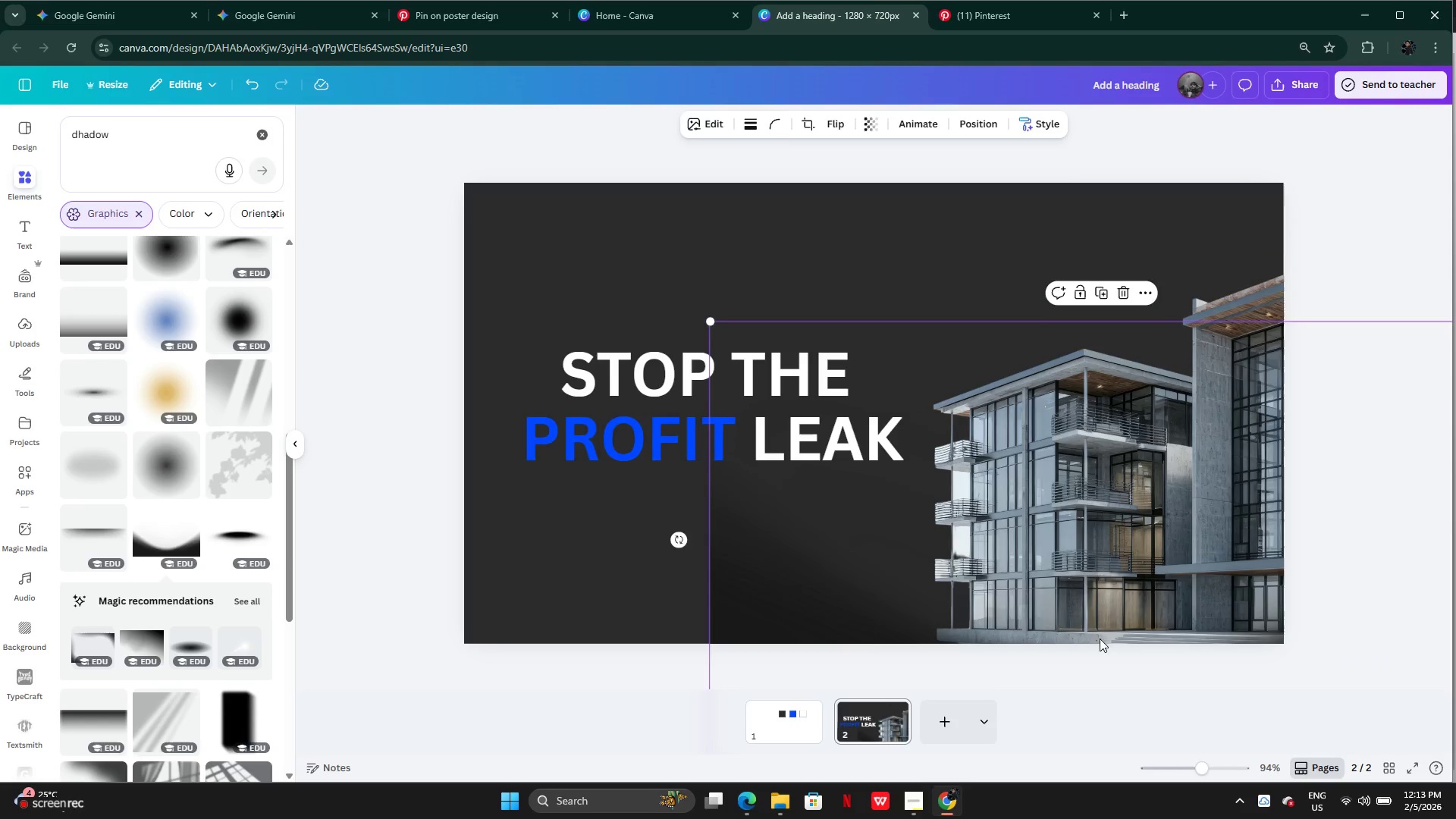 
left_click_drag(start_coordinate=[1100, 635], to_coordinate=[799, 522])
 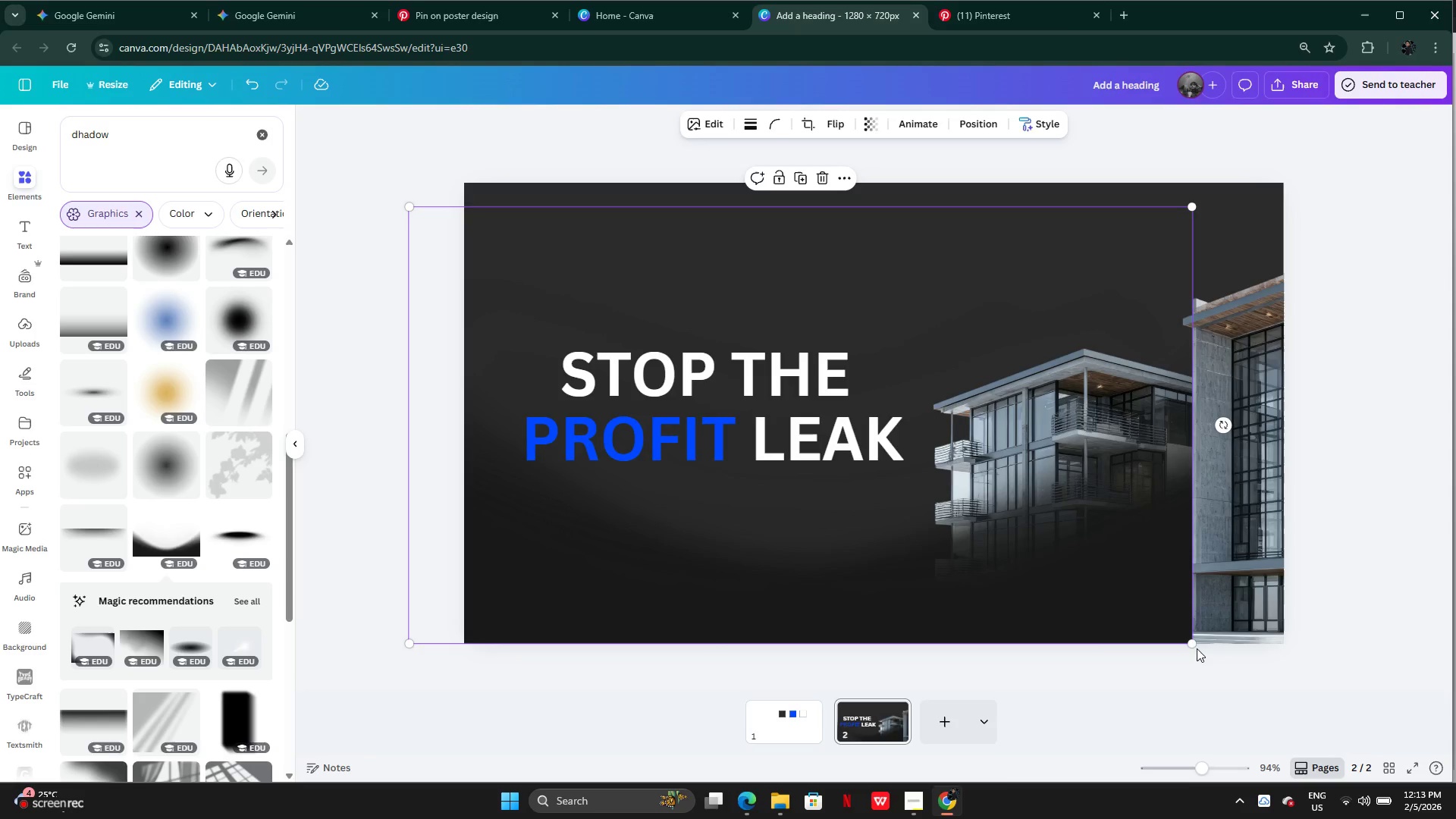 
left_click_drag(start_coordinate=[1191, 643], to_coordinate=[1450, 696])
 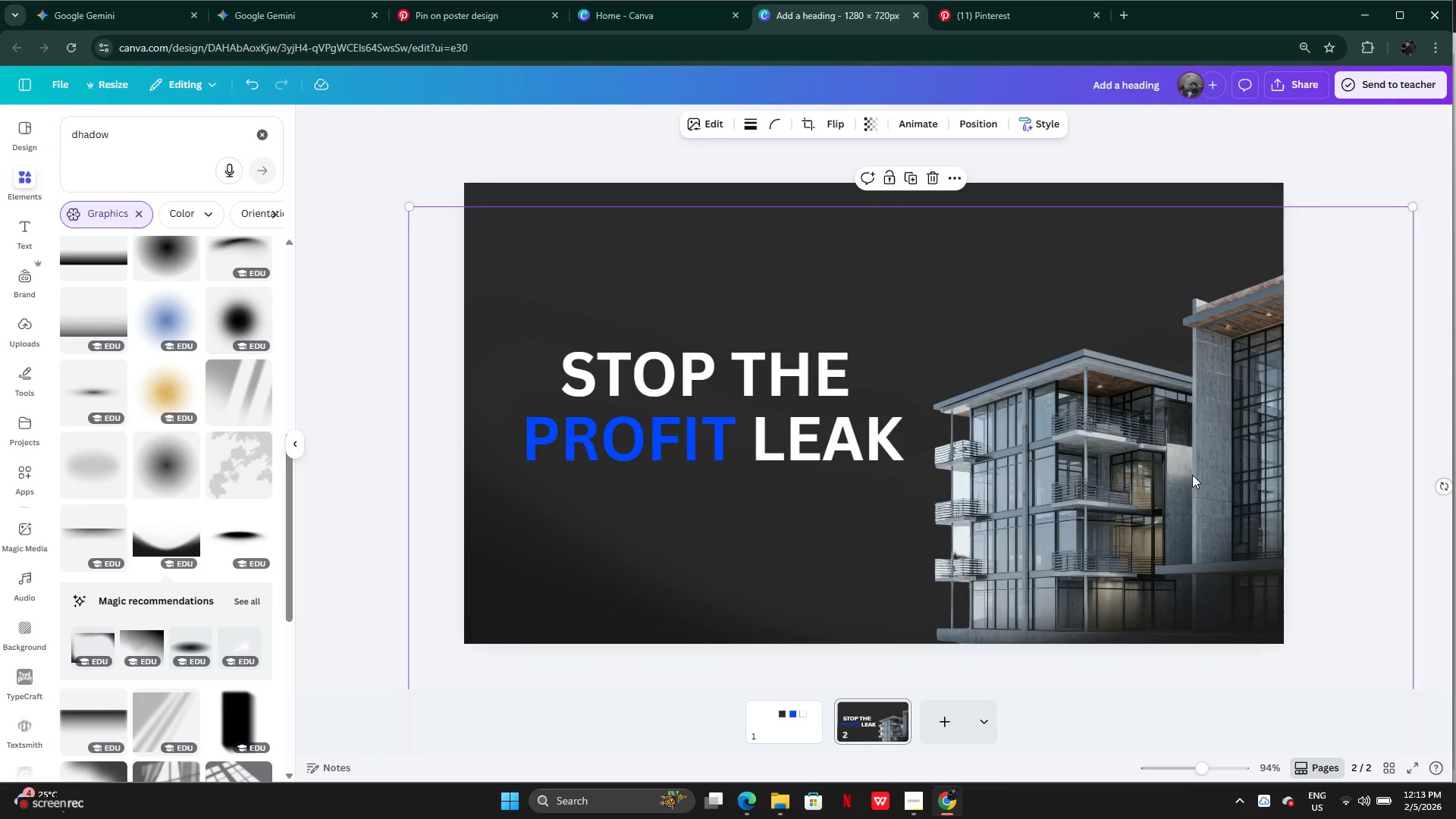 
left_click_drag(start_coordinate=[1181, 448], to_coordinate=[1158, 402])
 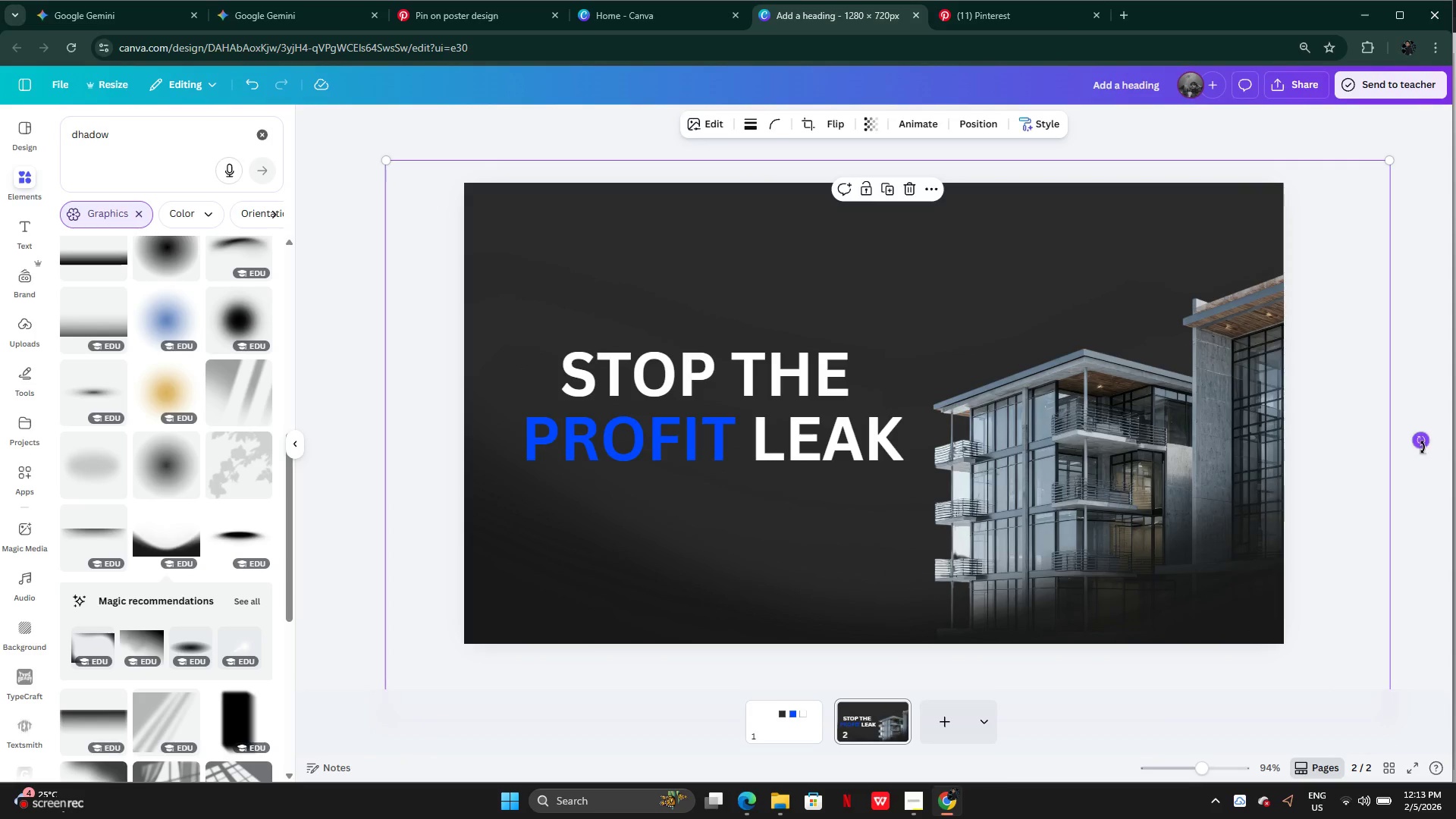 
left_click_drag(start_coordinate=[1423, 444], to_coordinate=[1253, 752])
 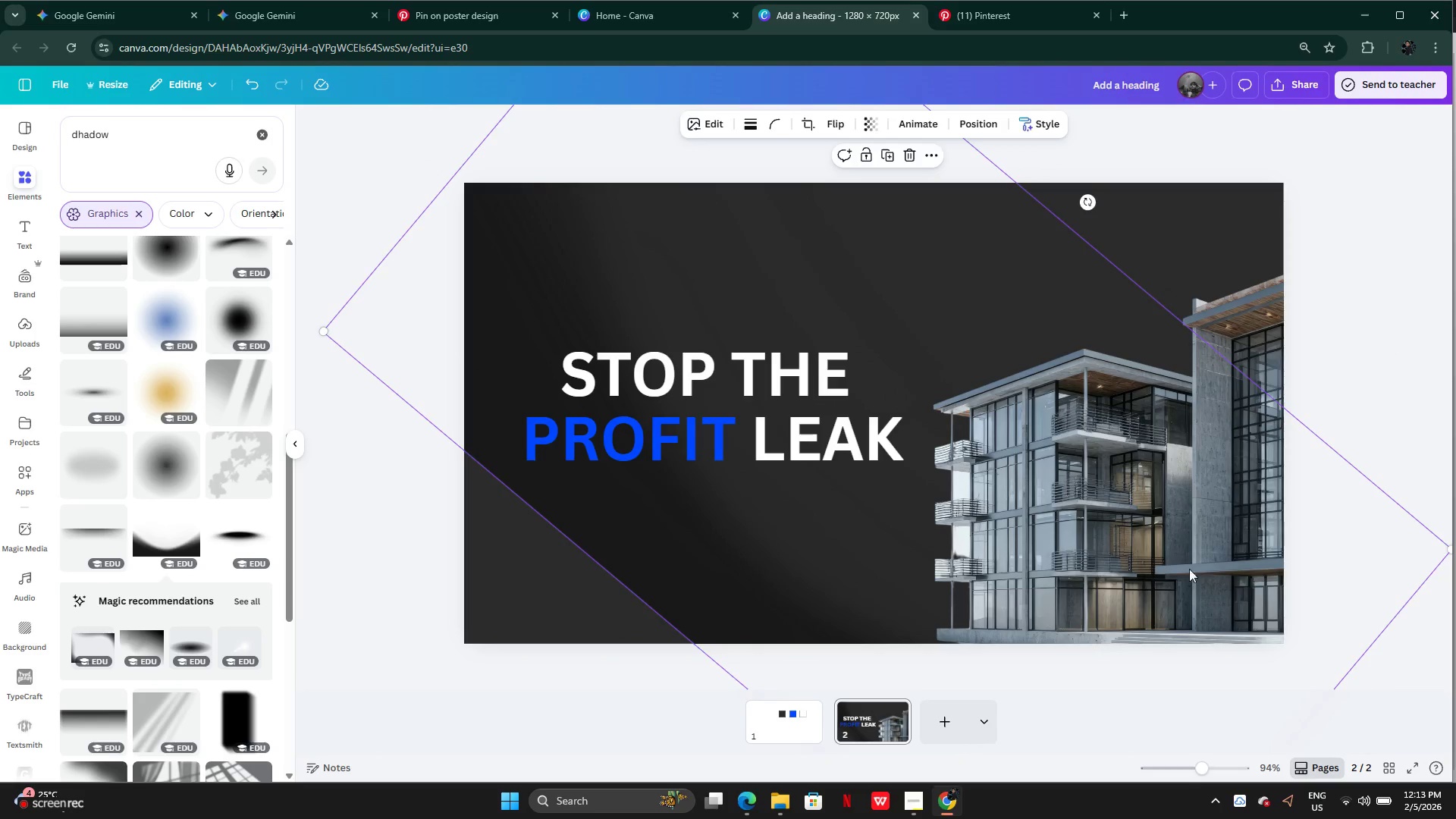 
left_click_drag(start_coordinate=[1189, 567], to_coordinate=[1110, 410])
 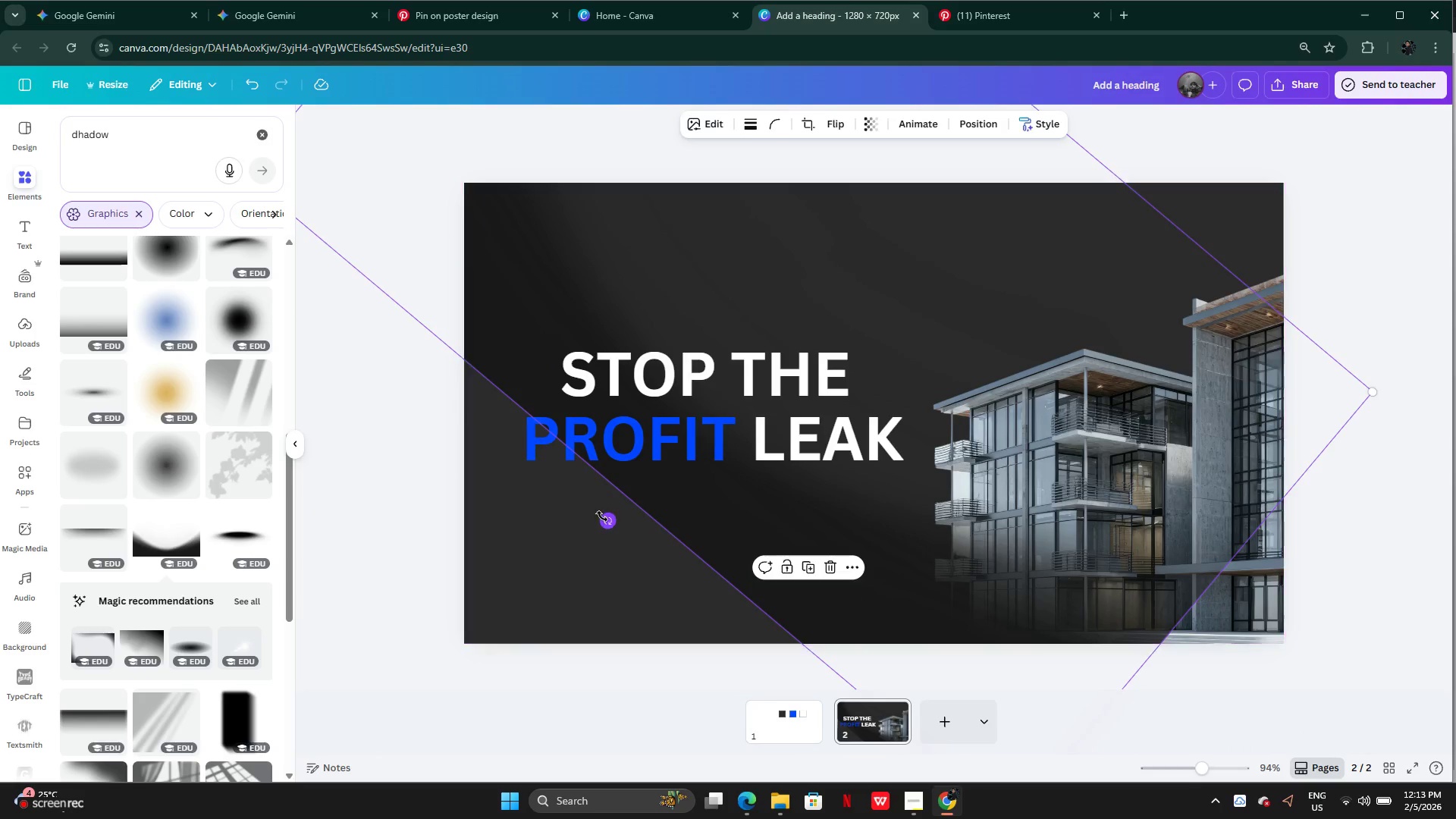 
left_click_drag(start_coordinate=[606, 518], to_coordinate=[583, 386])
 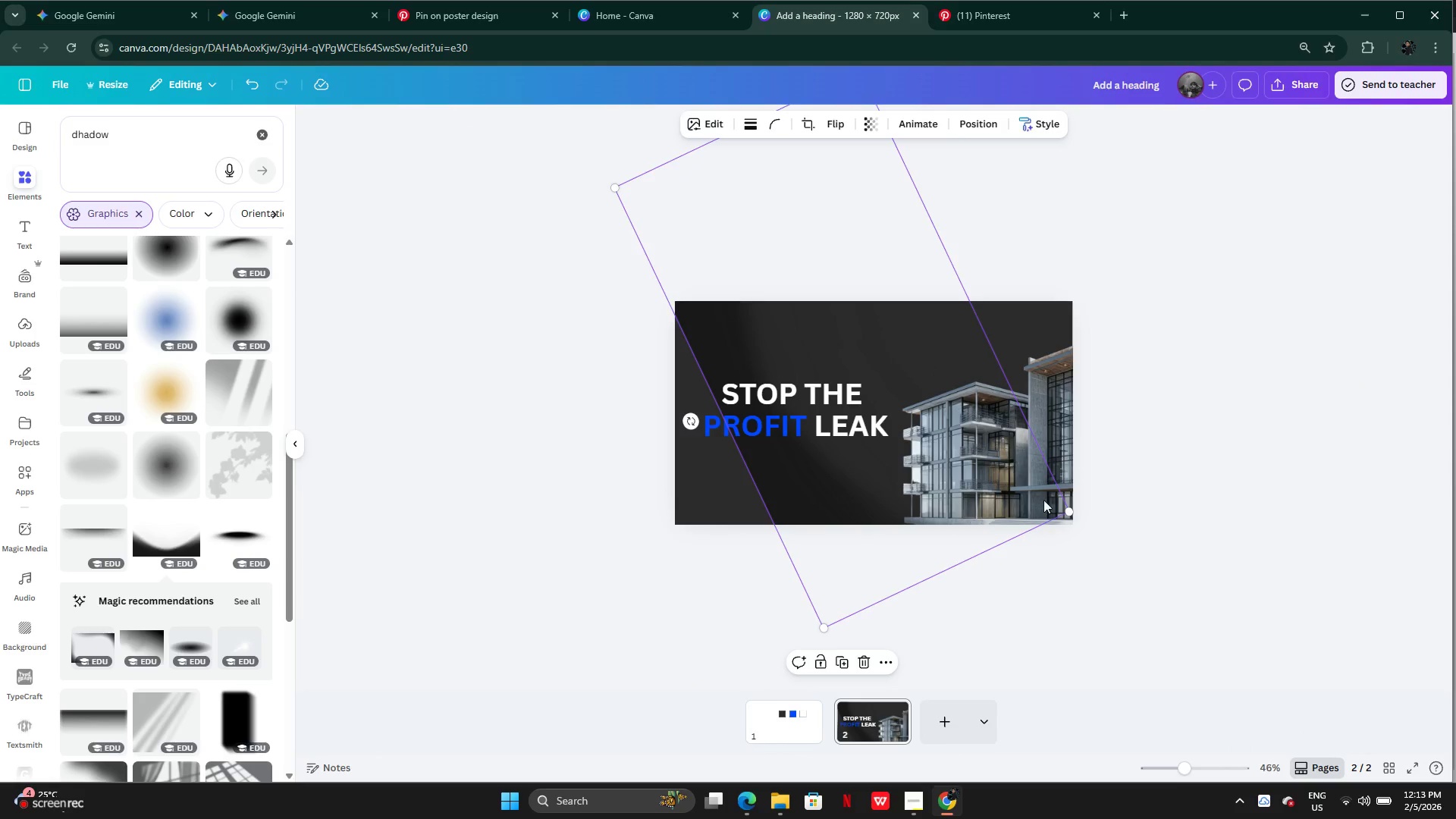 
left_click_drag(start_coordinate=[1072, 513], to_coordinate=[852, 332])
 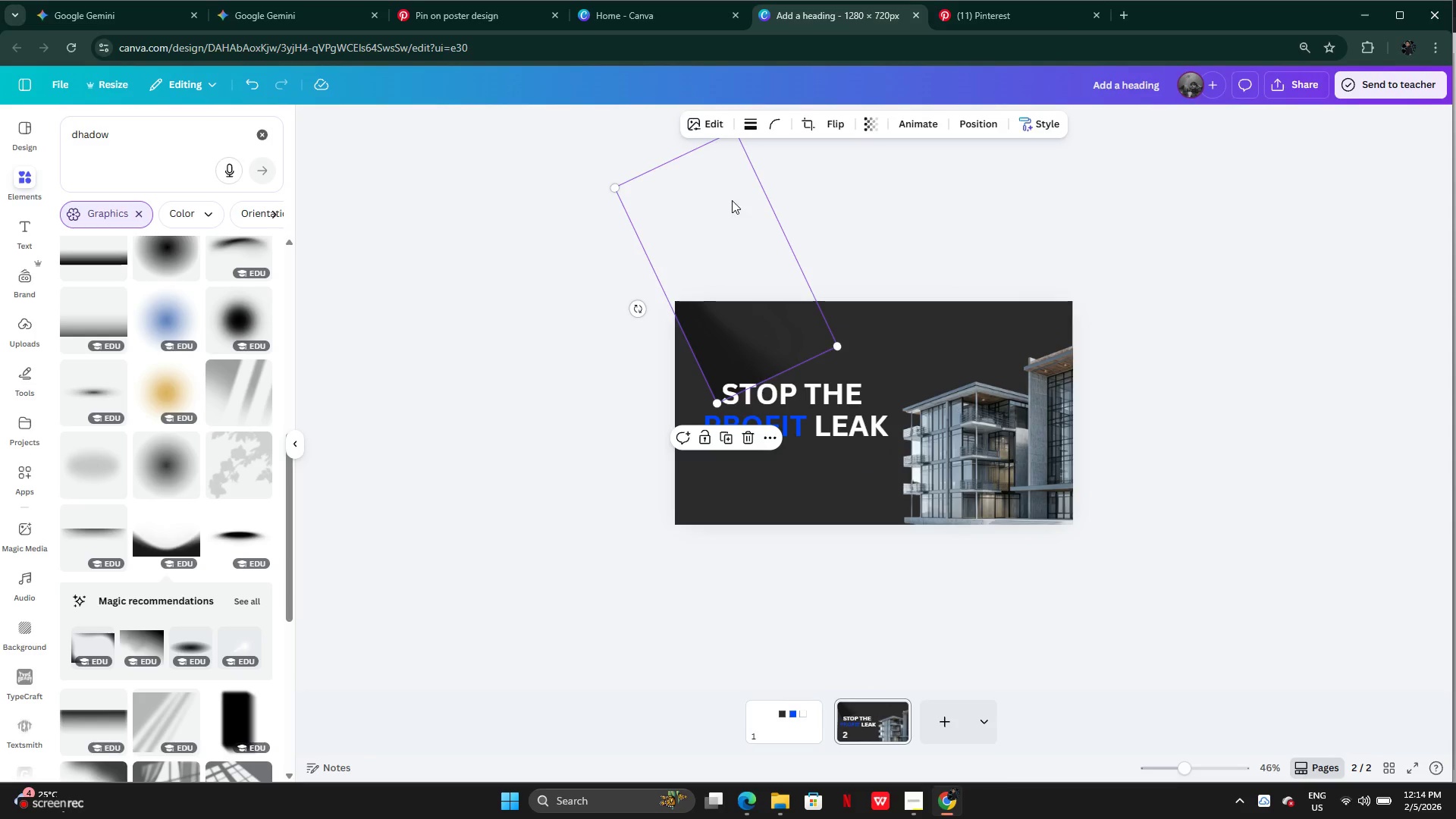 
left_click_drag(start_coordinate=[732, 200], to_coordinate=[779, 334])
 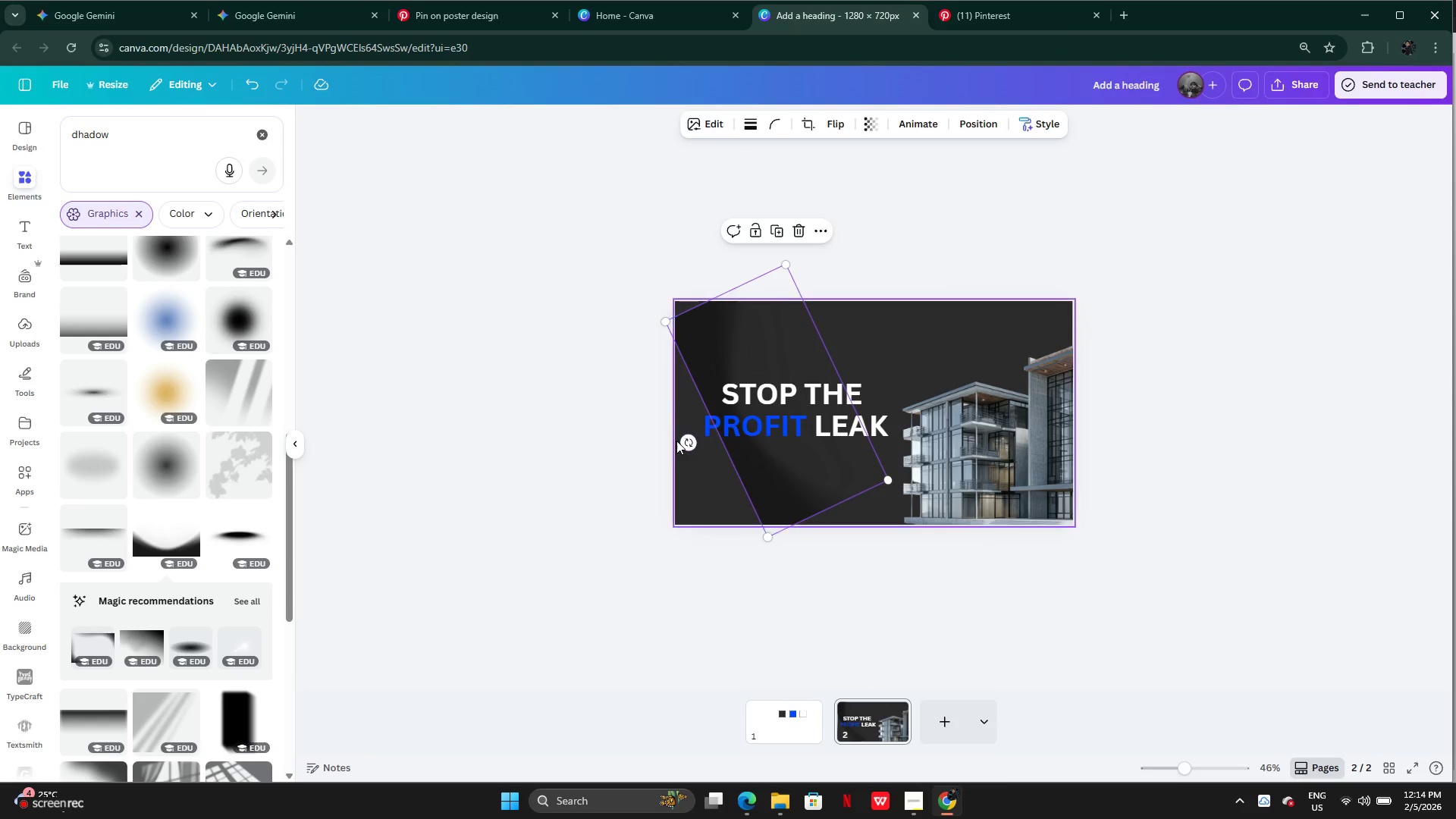 
left_click_drag(start_coordinate=[676, 441], to_coordinate=[673, 438])
 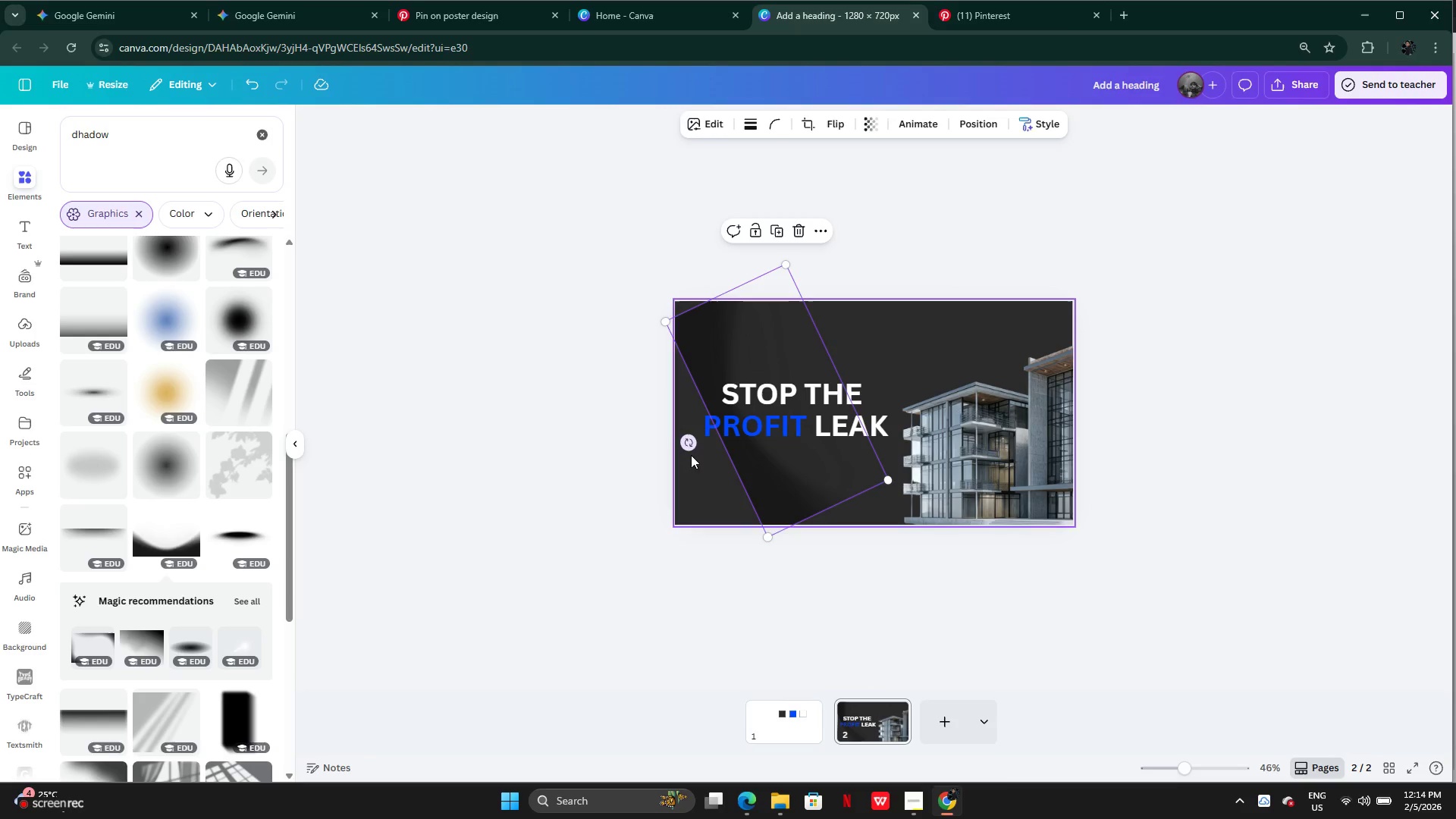 
left_click_drag(start_coordinate=[689, 444], to_coordinate=[651, 404])
 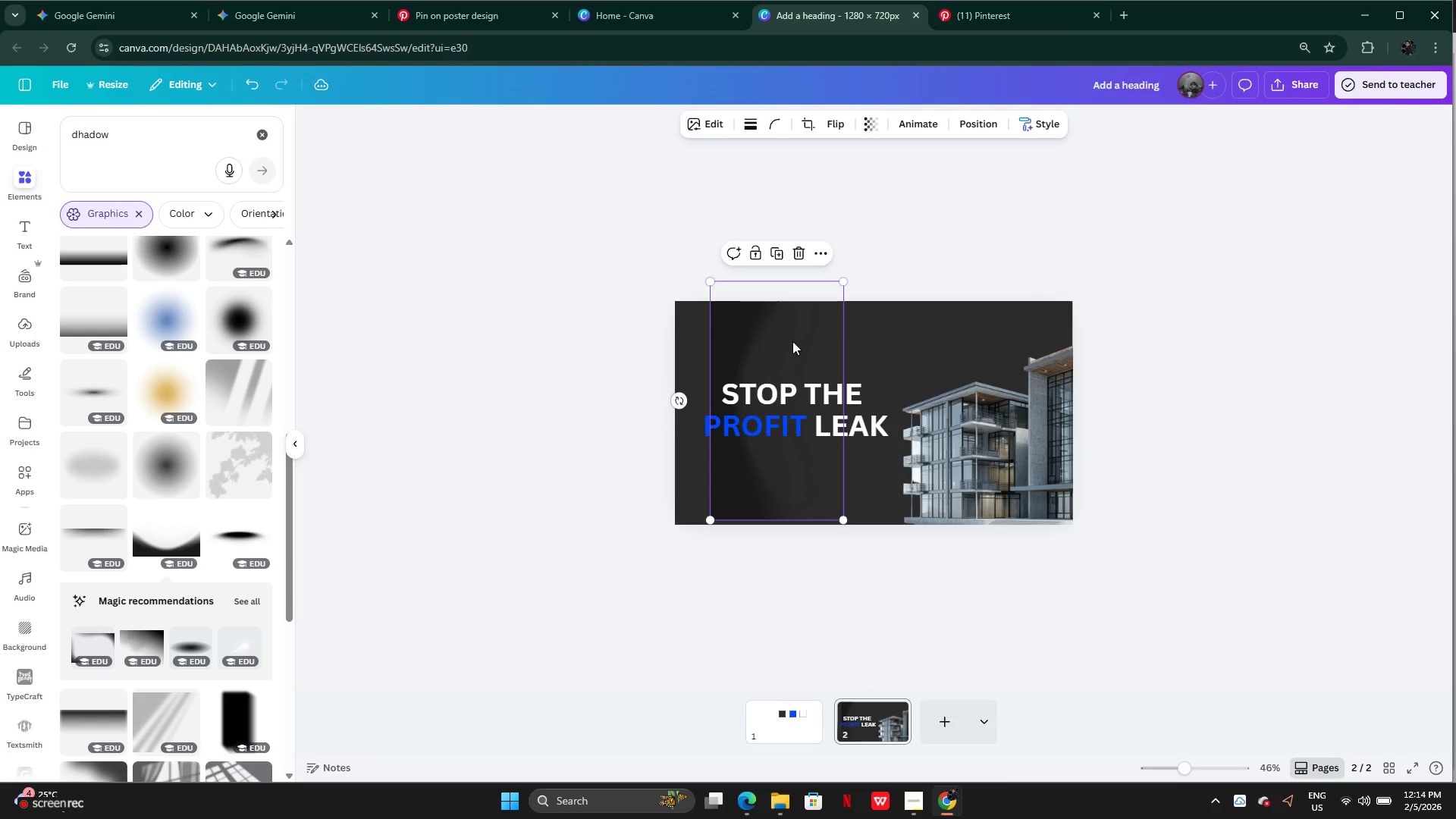 
left_click_drag(start_coordinate=[789, 335], to_coordinate=[750, 344])
 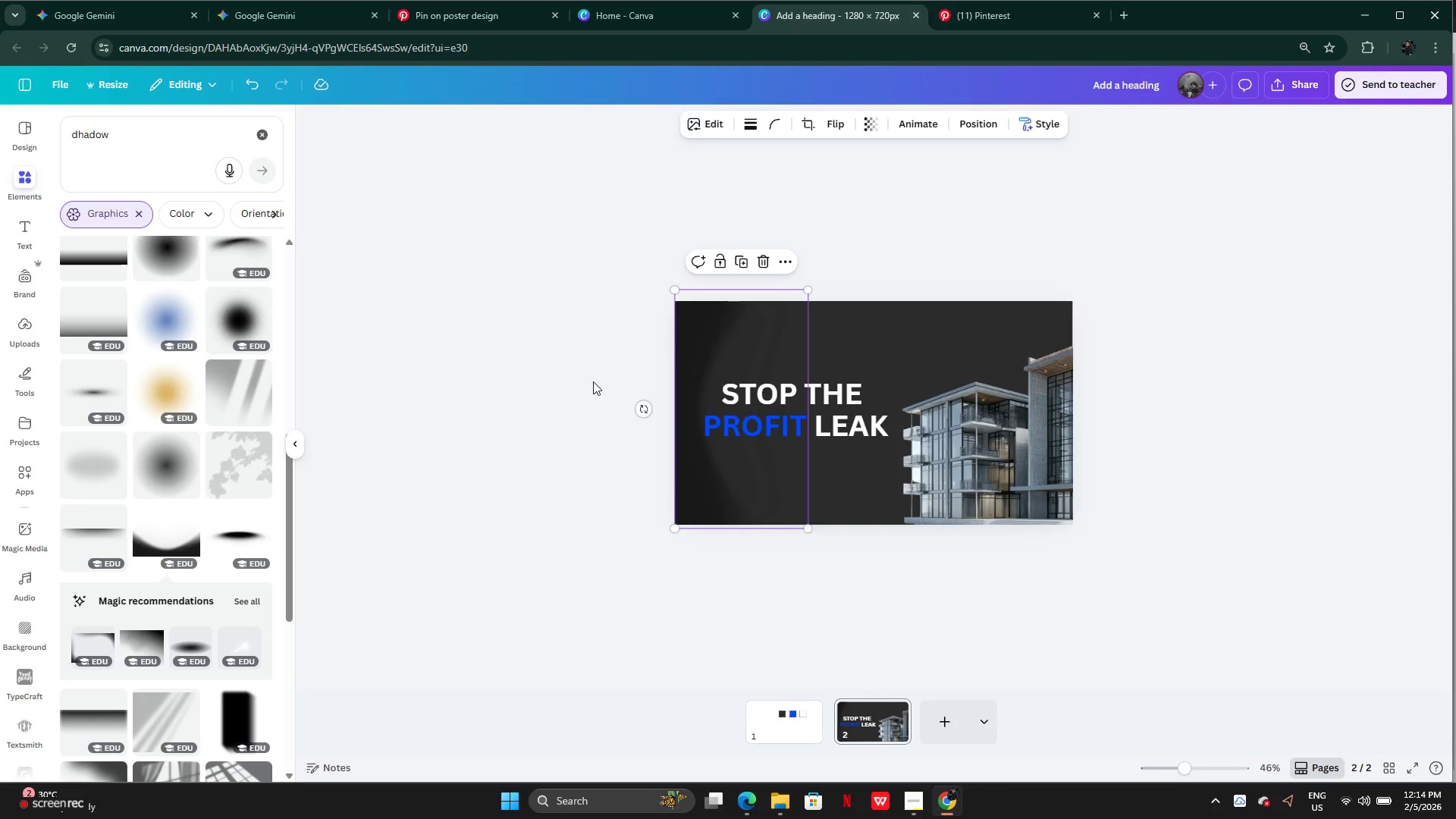 
left_click([592, 382])
 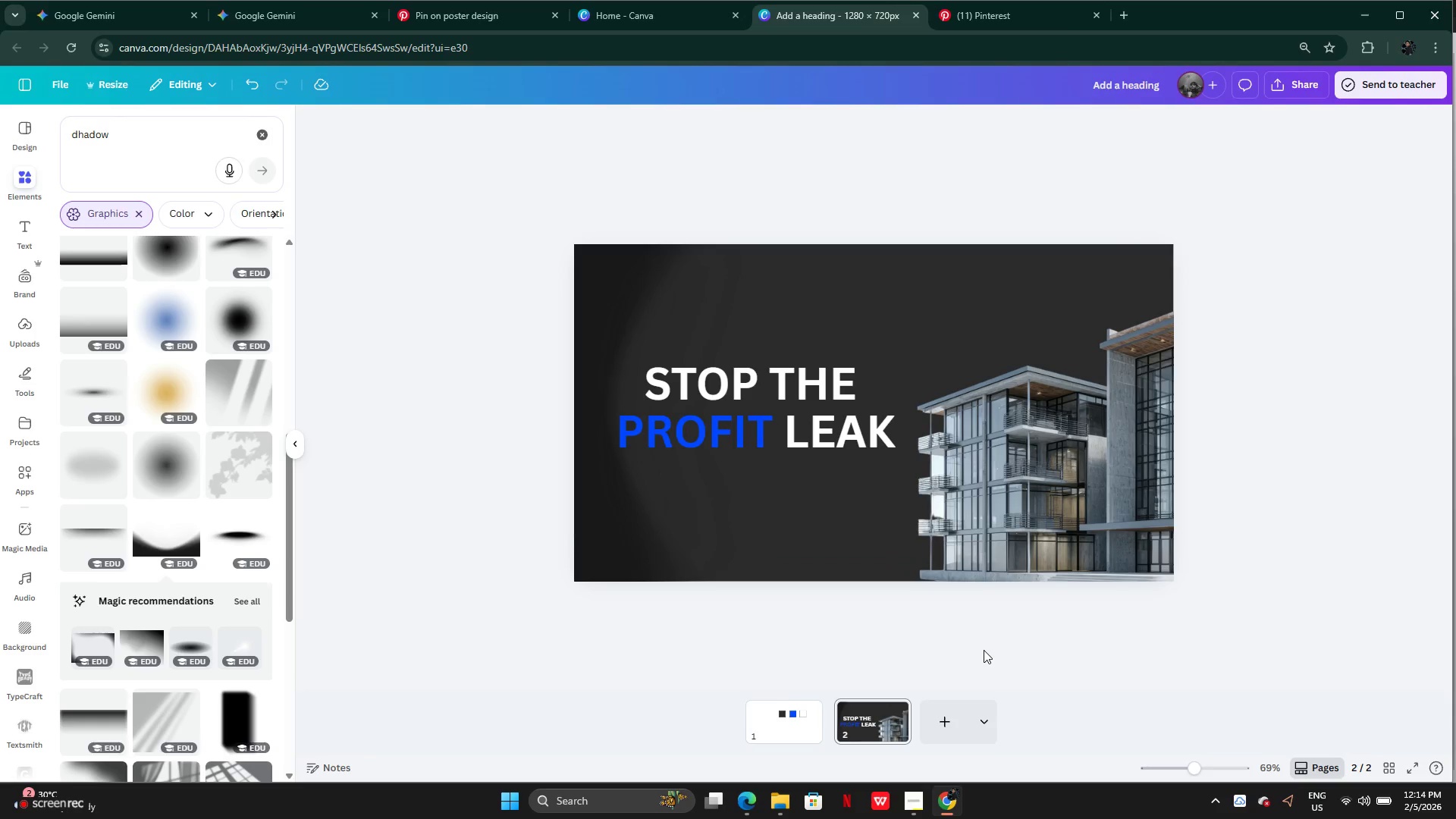 
left_click_drag(start_coordinate=[748, 407], to_coordinate=[739, 412])
 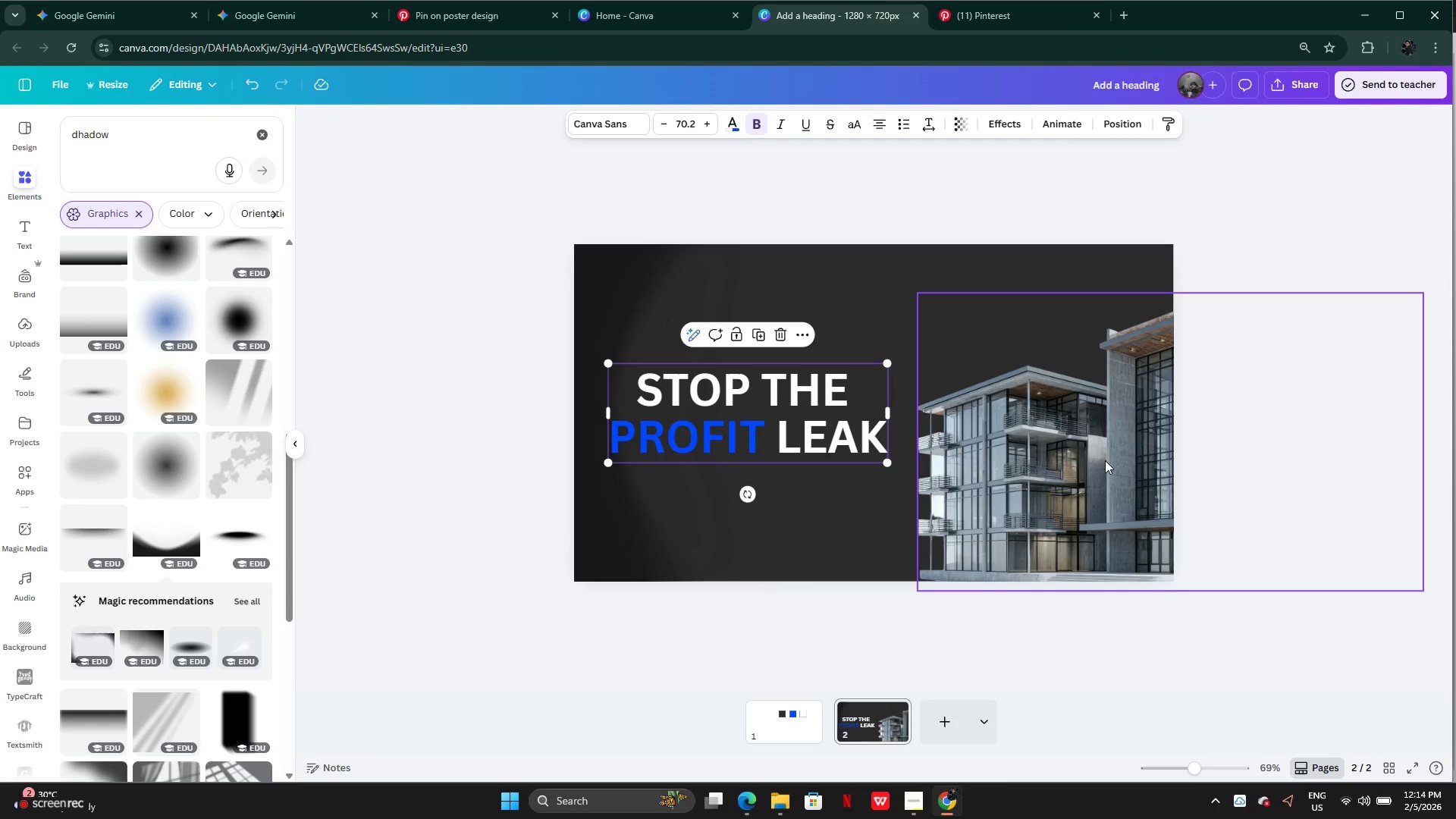 
left_click([1106, 460])
 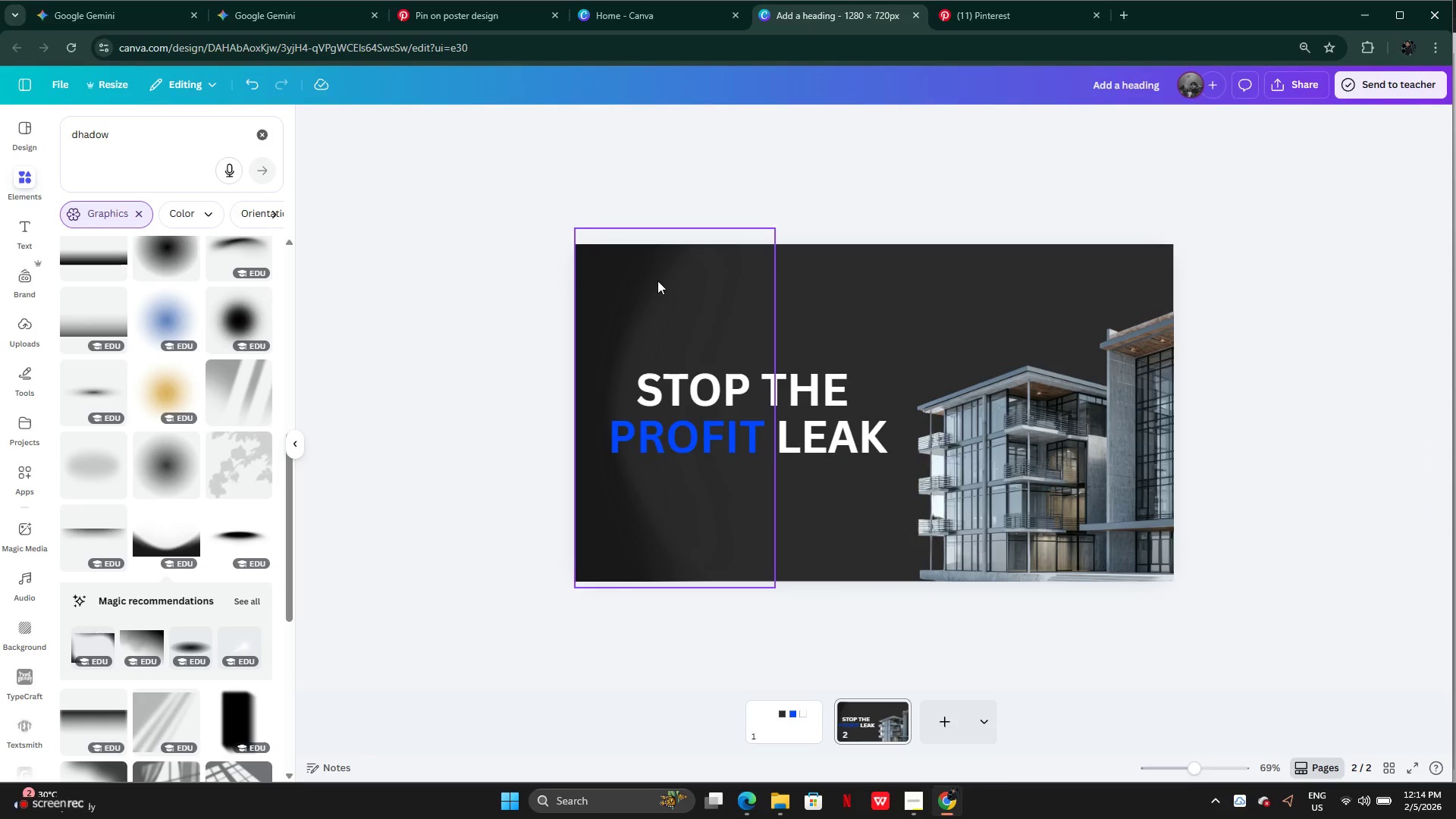 
left_click([657, 281])
 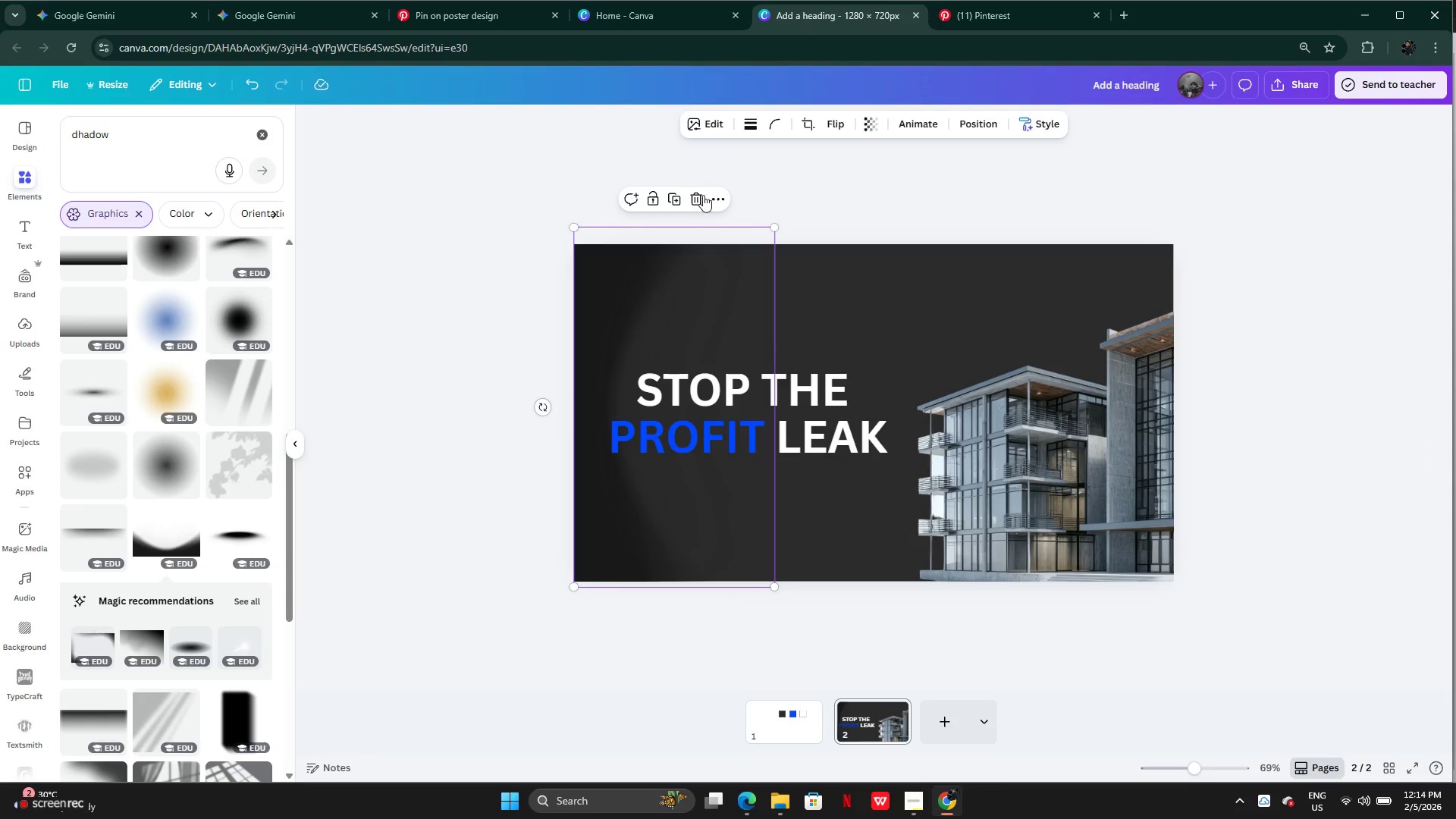 
left_click([708, 128])
 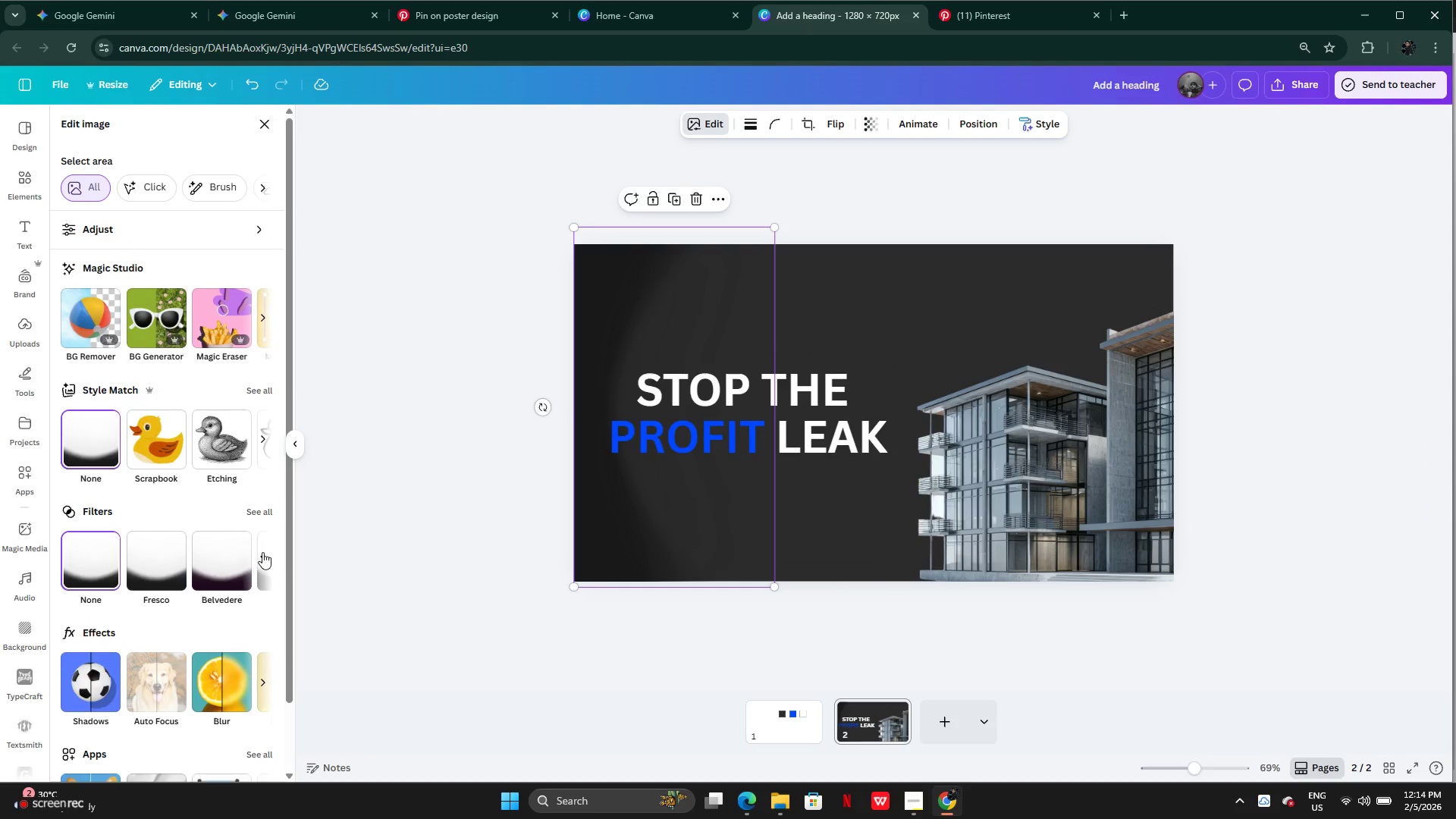 
left_click([257, 511])
 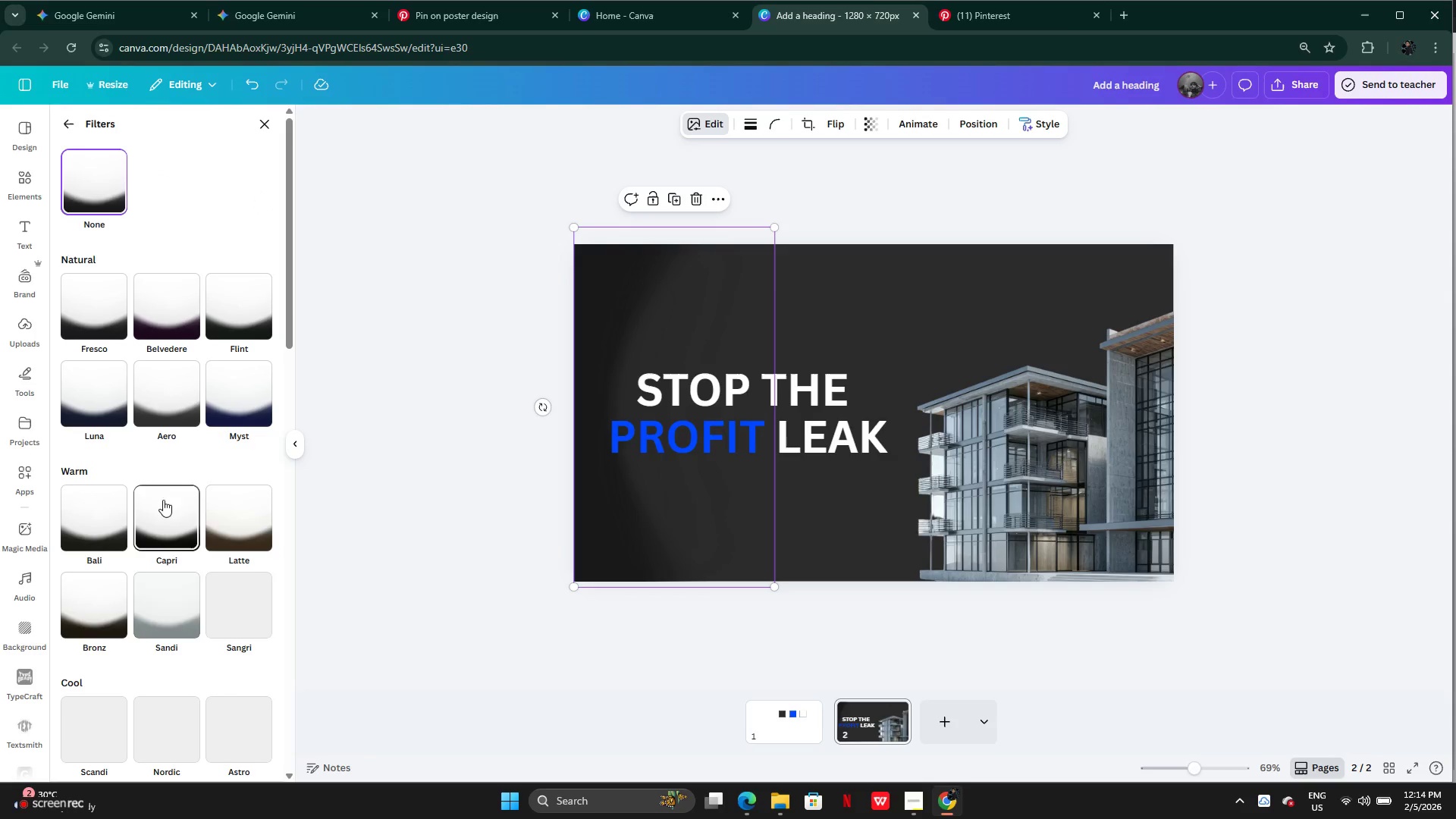 
left_click([88, 297])
 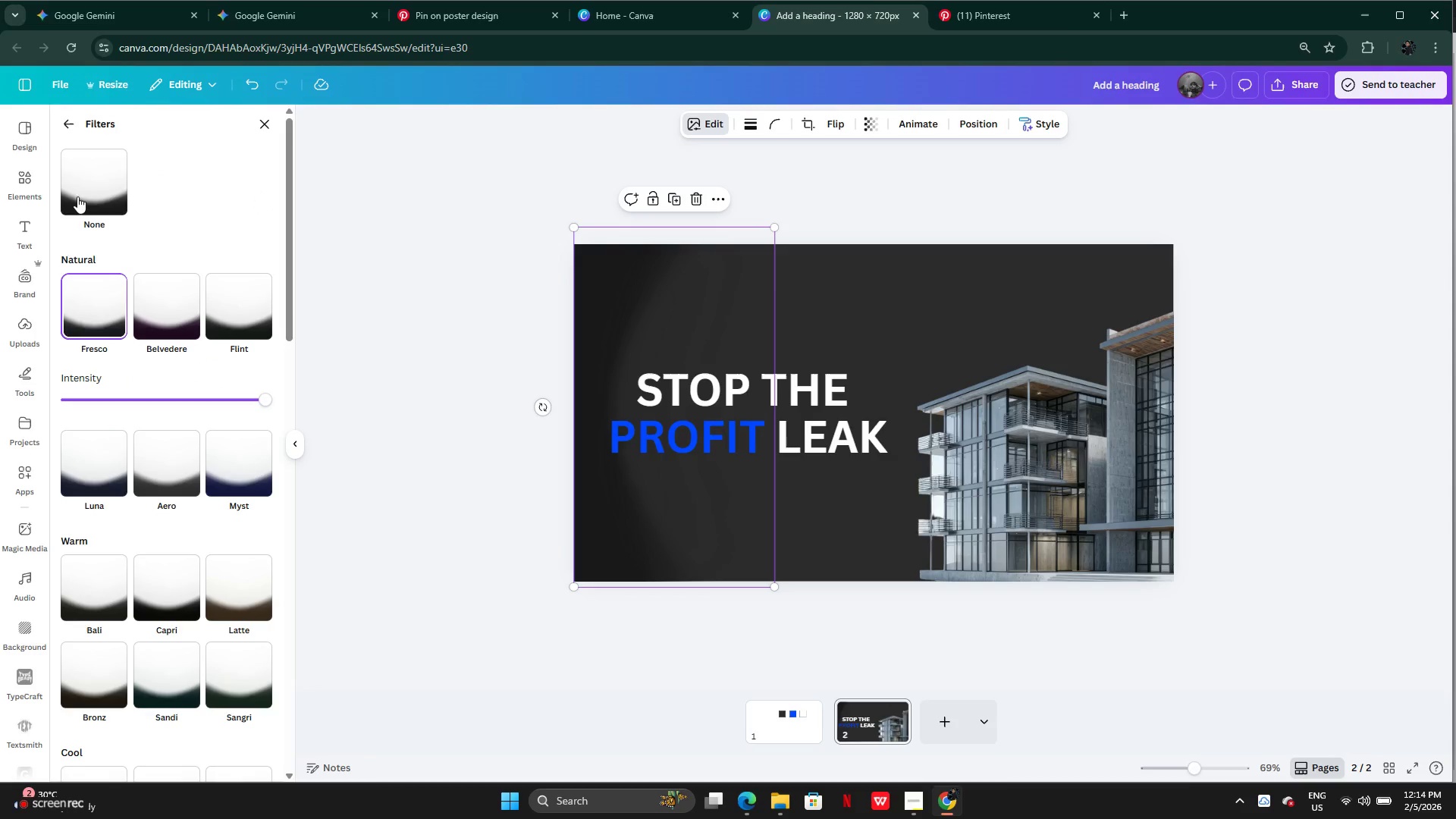 
left_click([68, 124])
 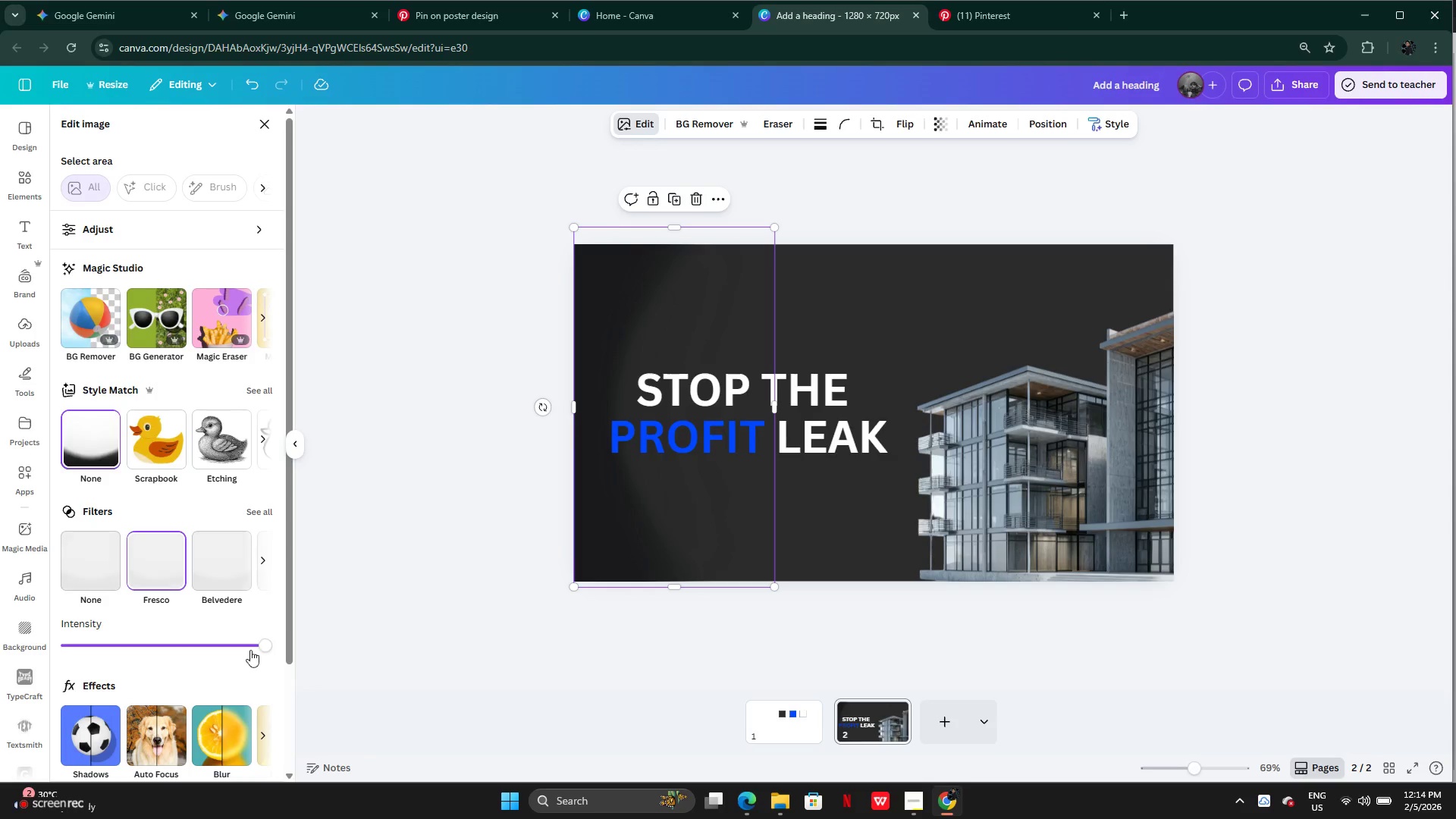 
scroll: coordinate [236, 694], scroll_direction: down, amount: 5.0
 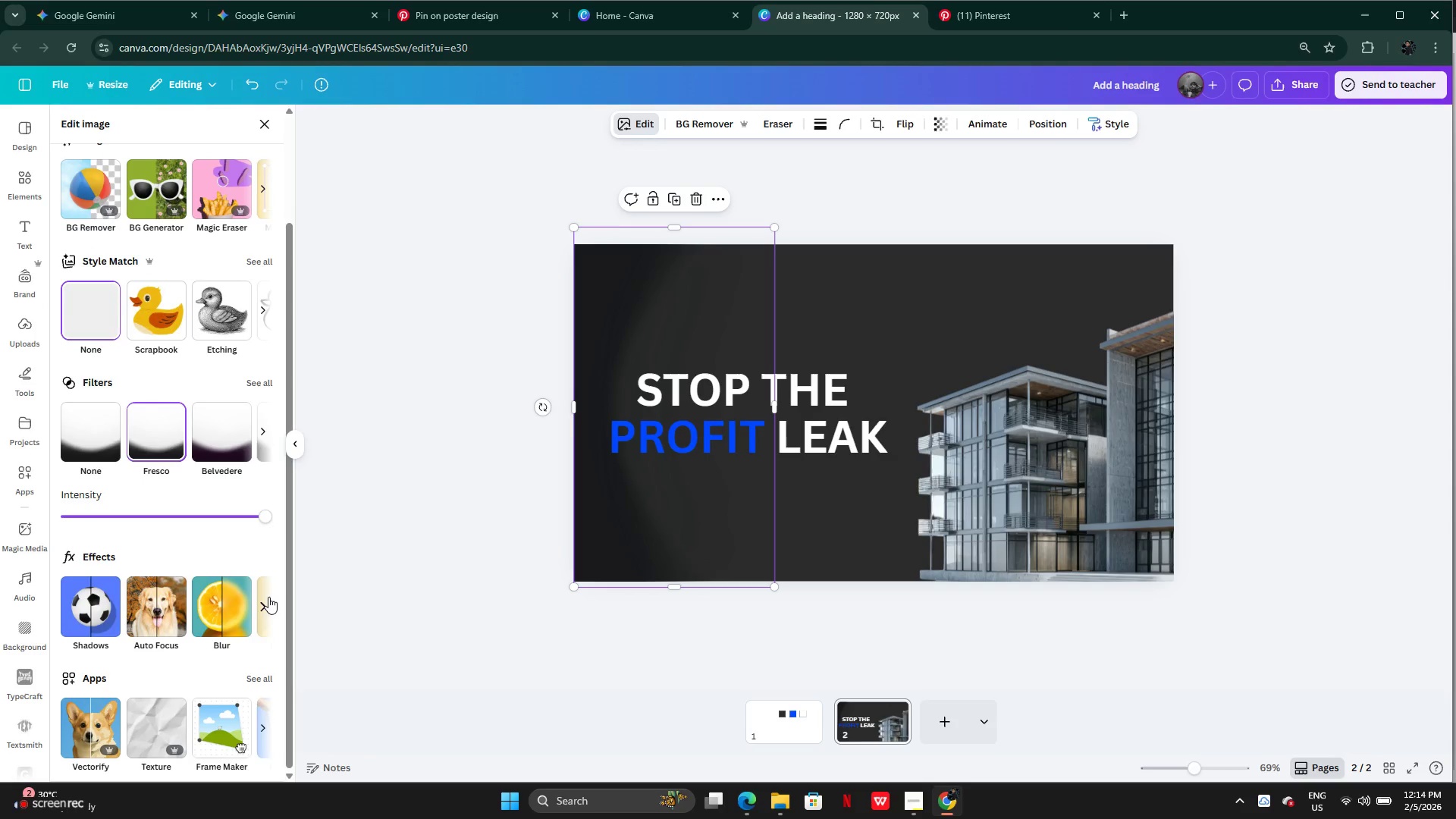 
left_click([268, 601])
 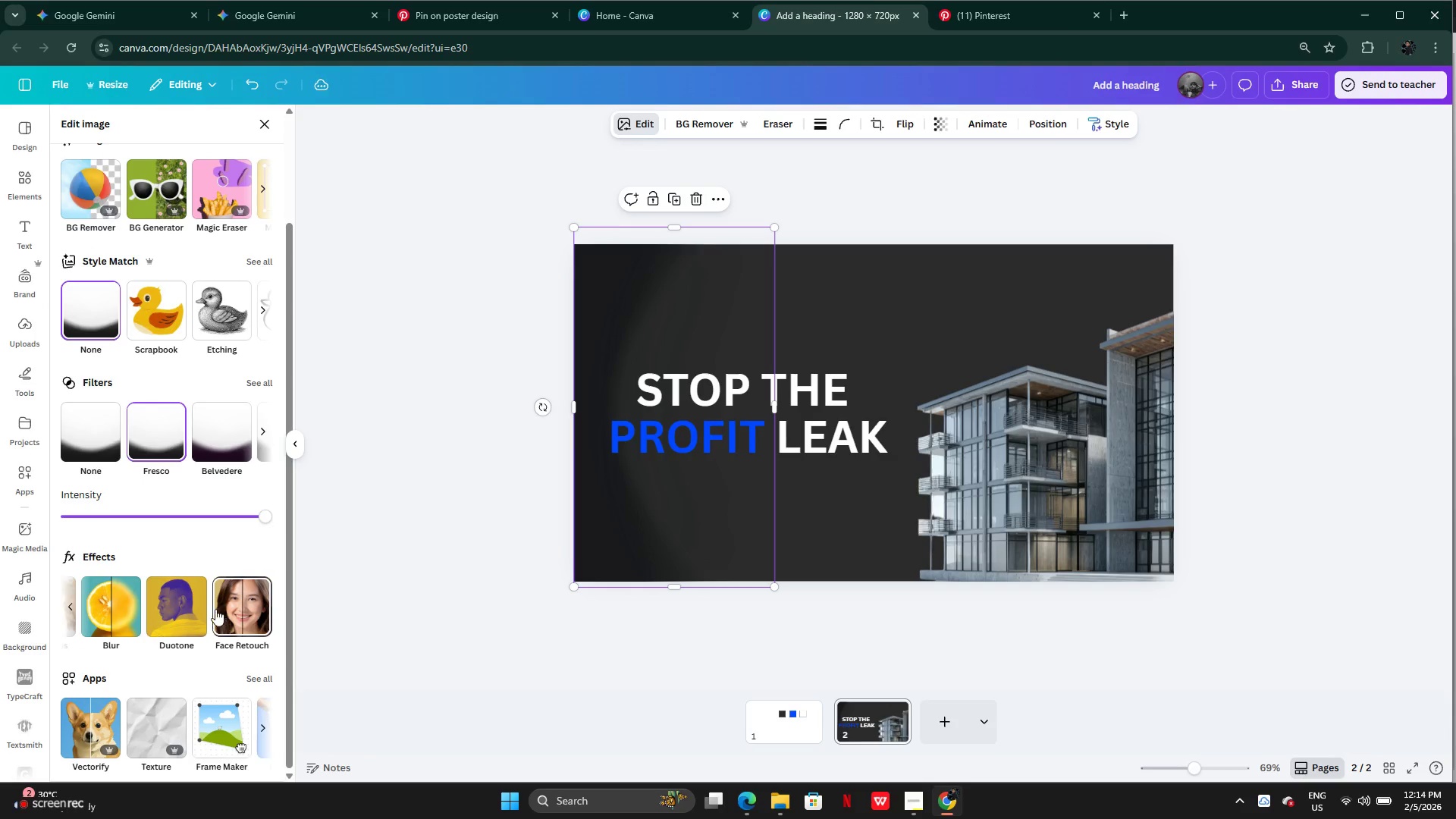 
left_click([193, 607])
 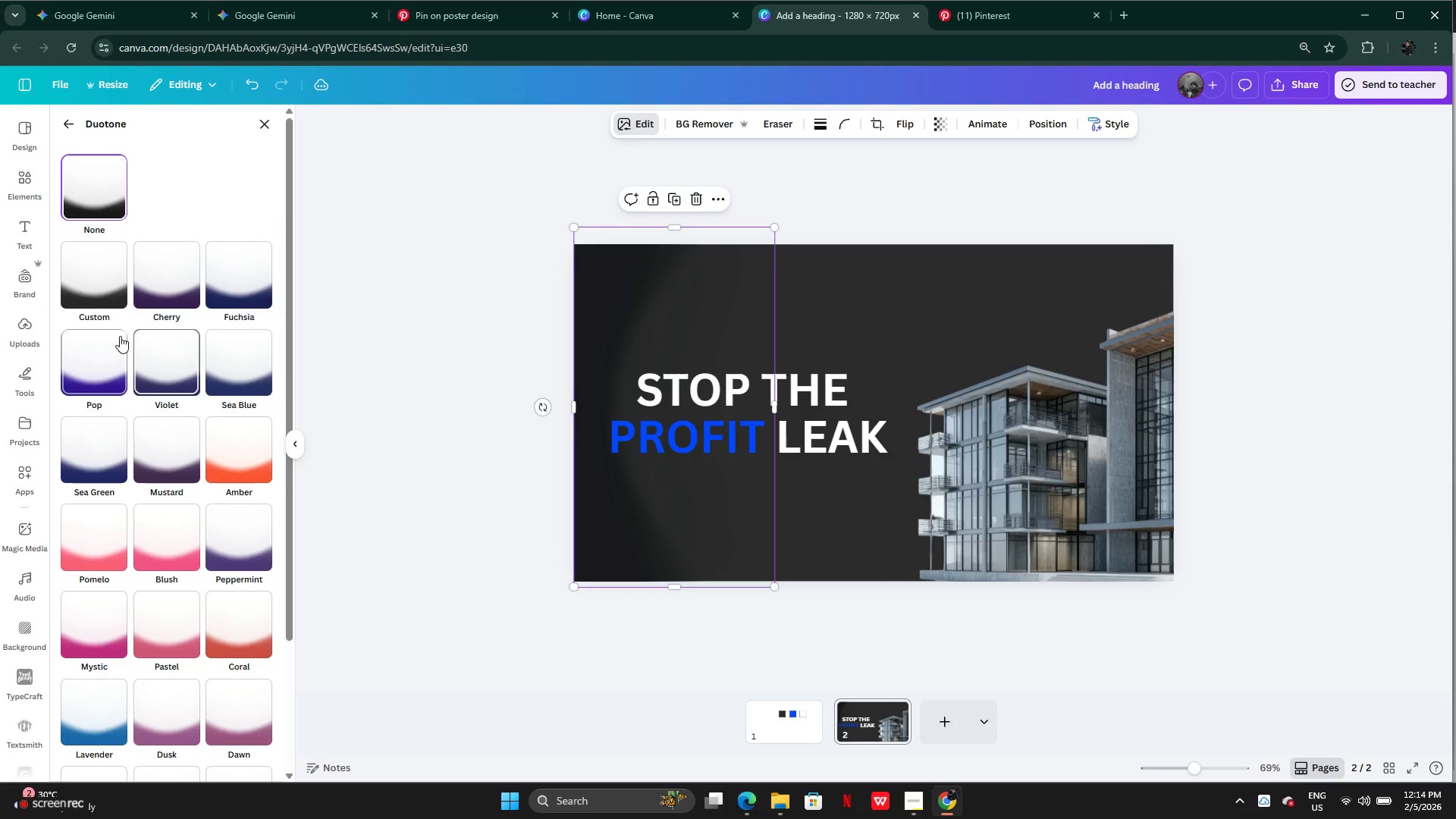 
left_click([76, 287])
 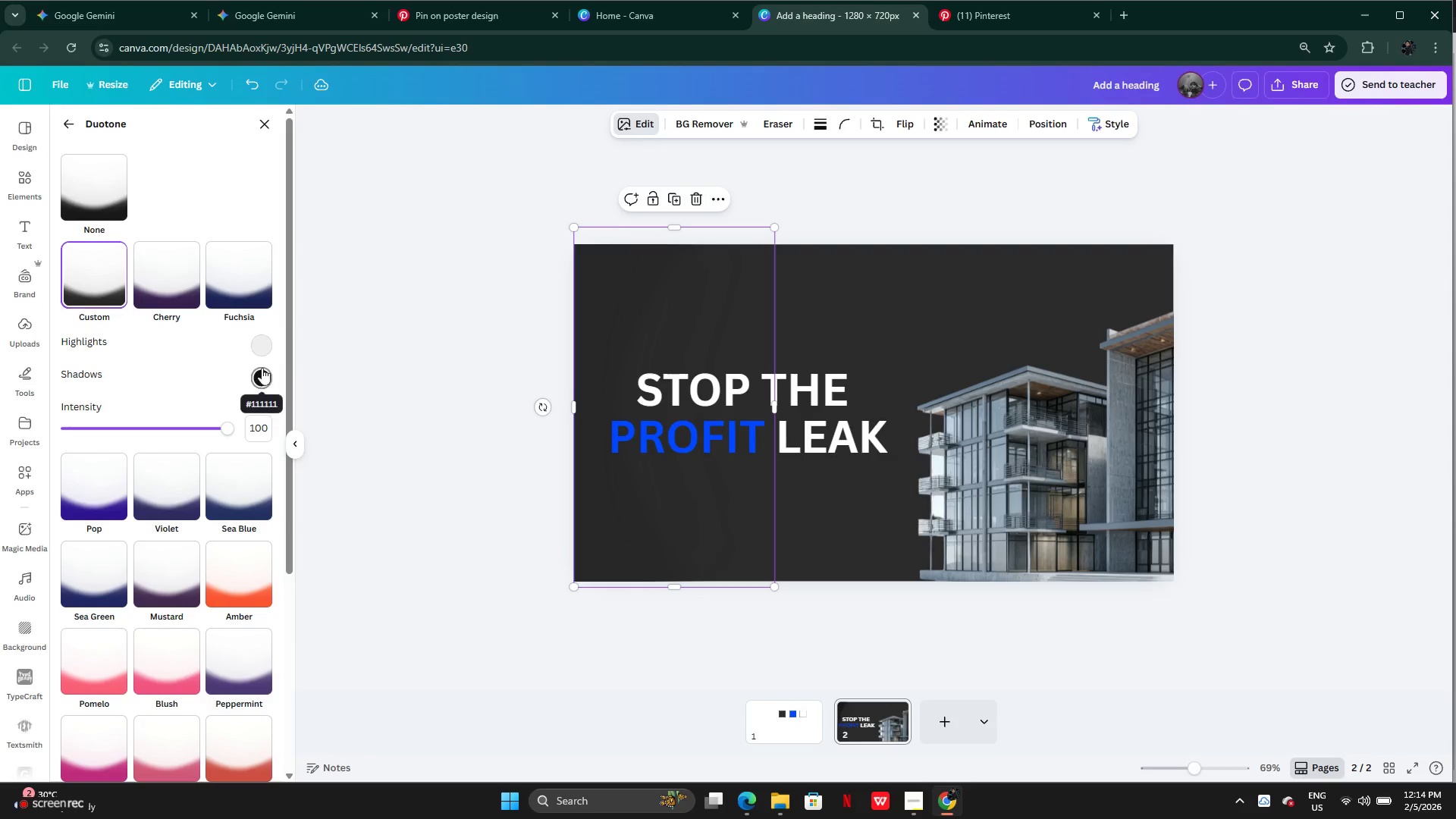 
left_click([261, 352])
 